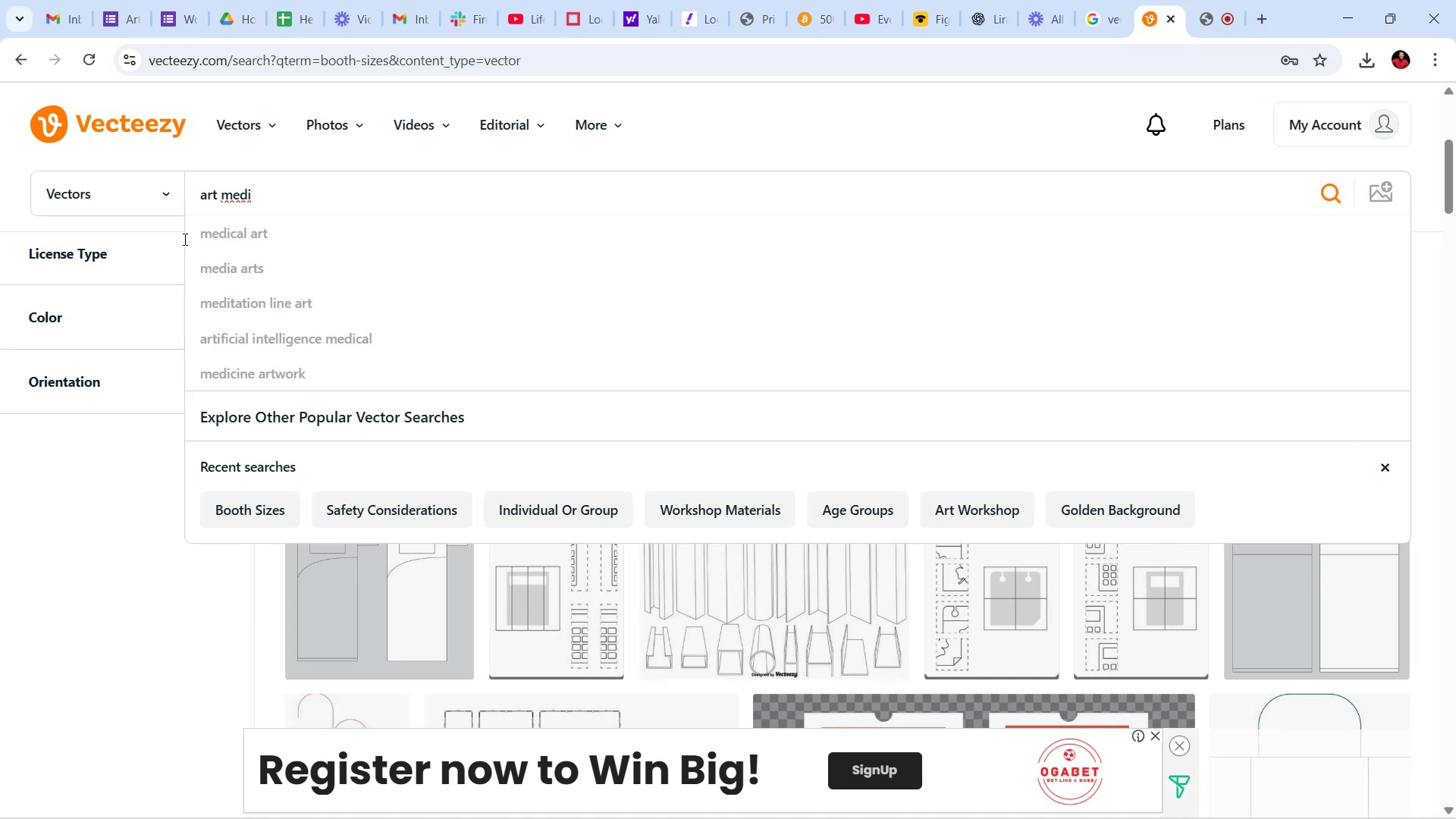 
wait(6.67)
 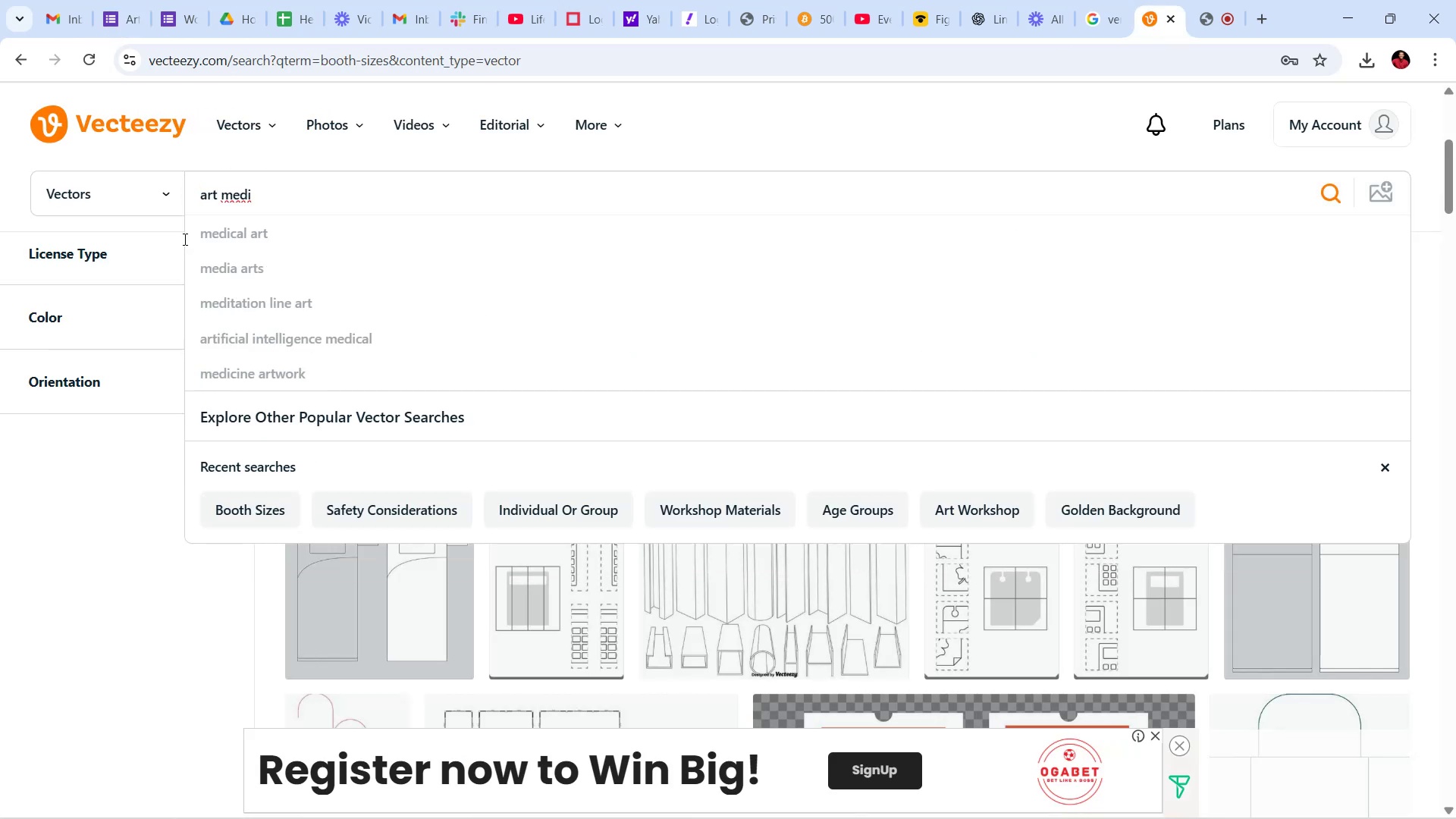 
hold_key(key=Backspace, duration=0.73)
 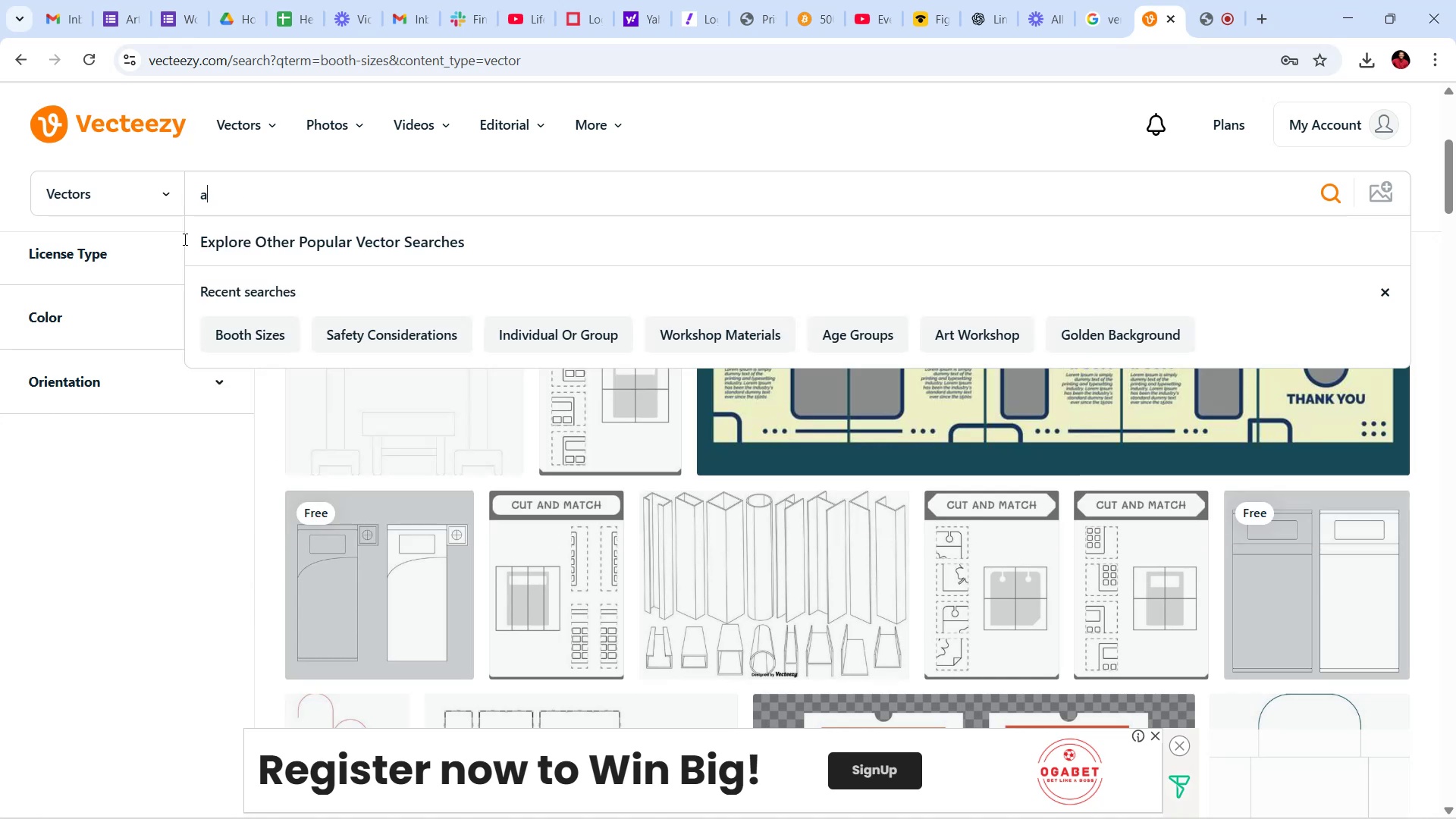 
key(Backspace)
type(different types or art)
 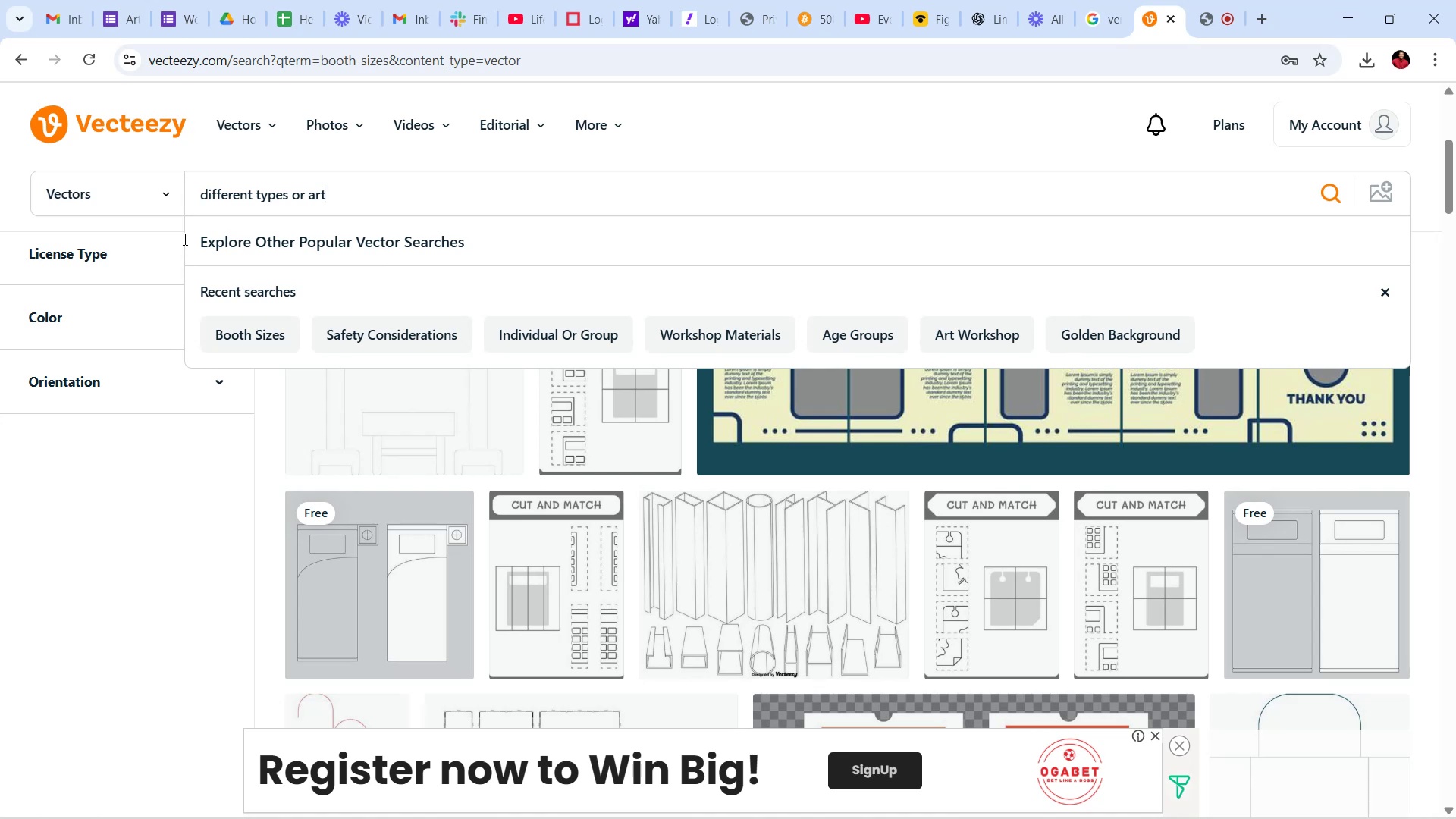 
key(Enter)
 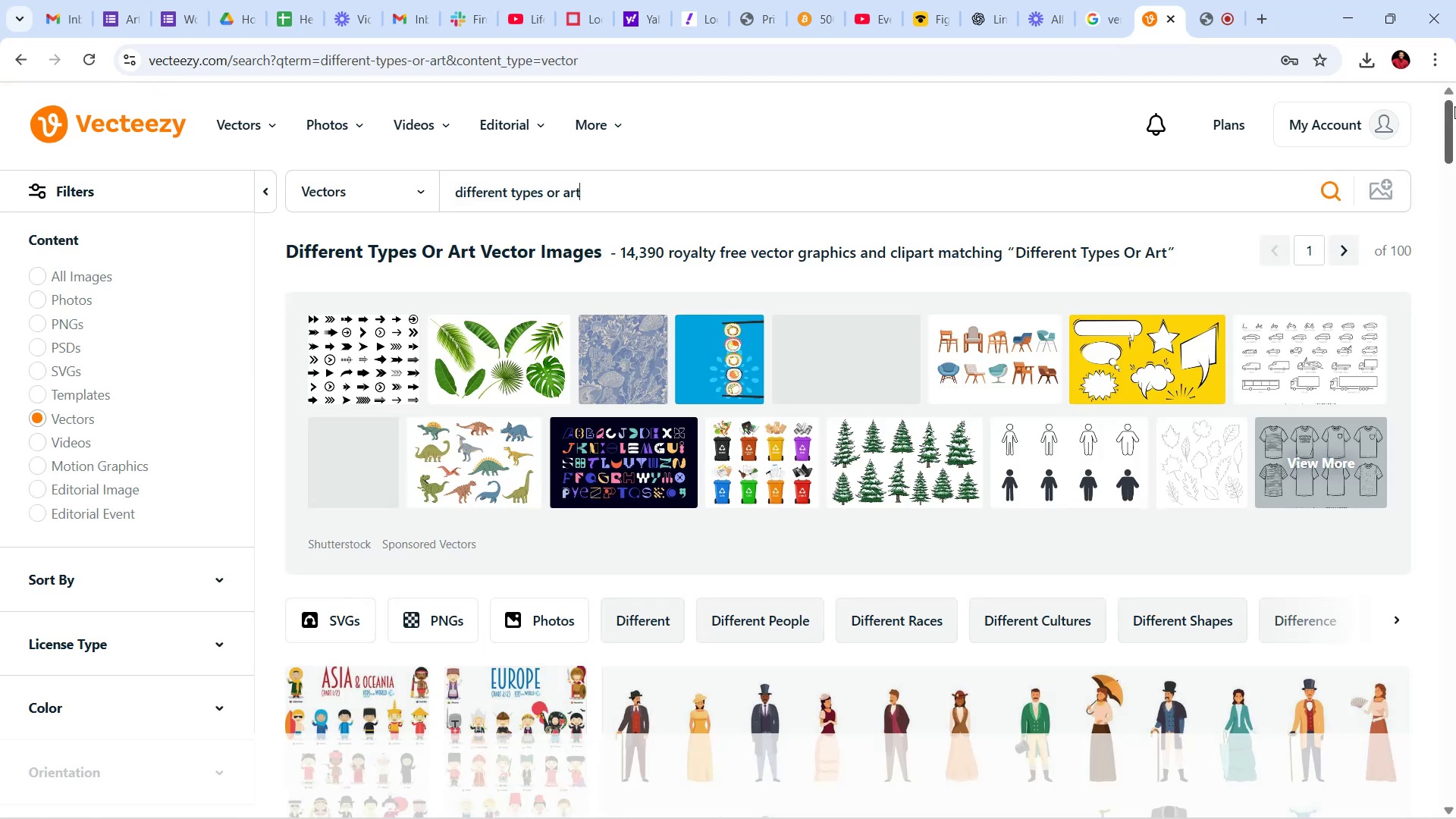 
wait(5.11)
 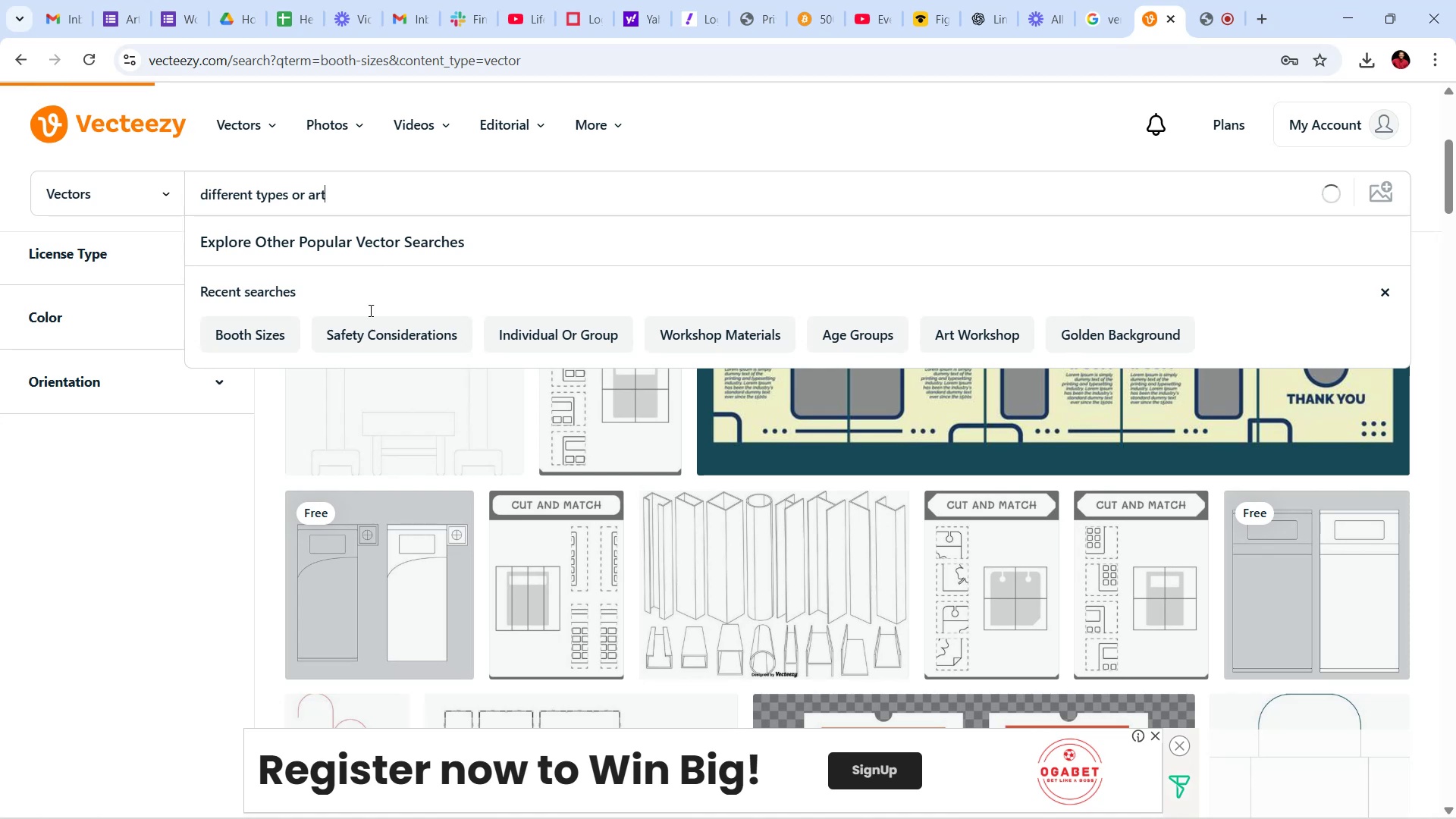 
mouse_move([1455, 178])
 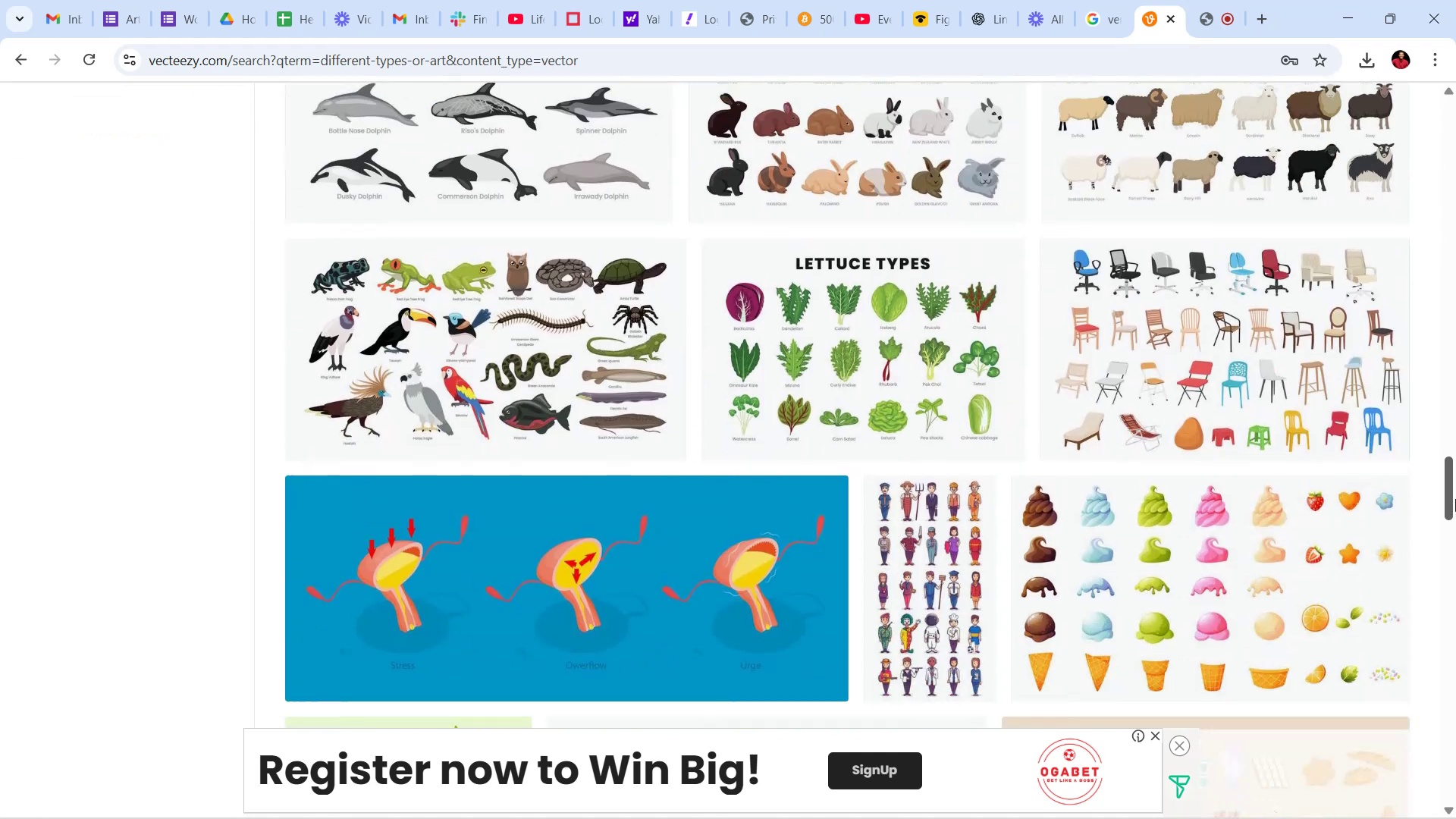 
wait(26.08)
 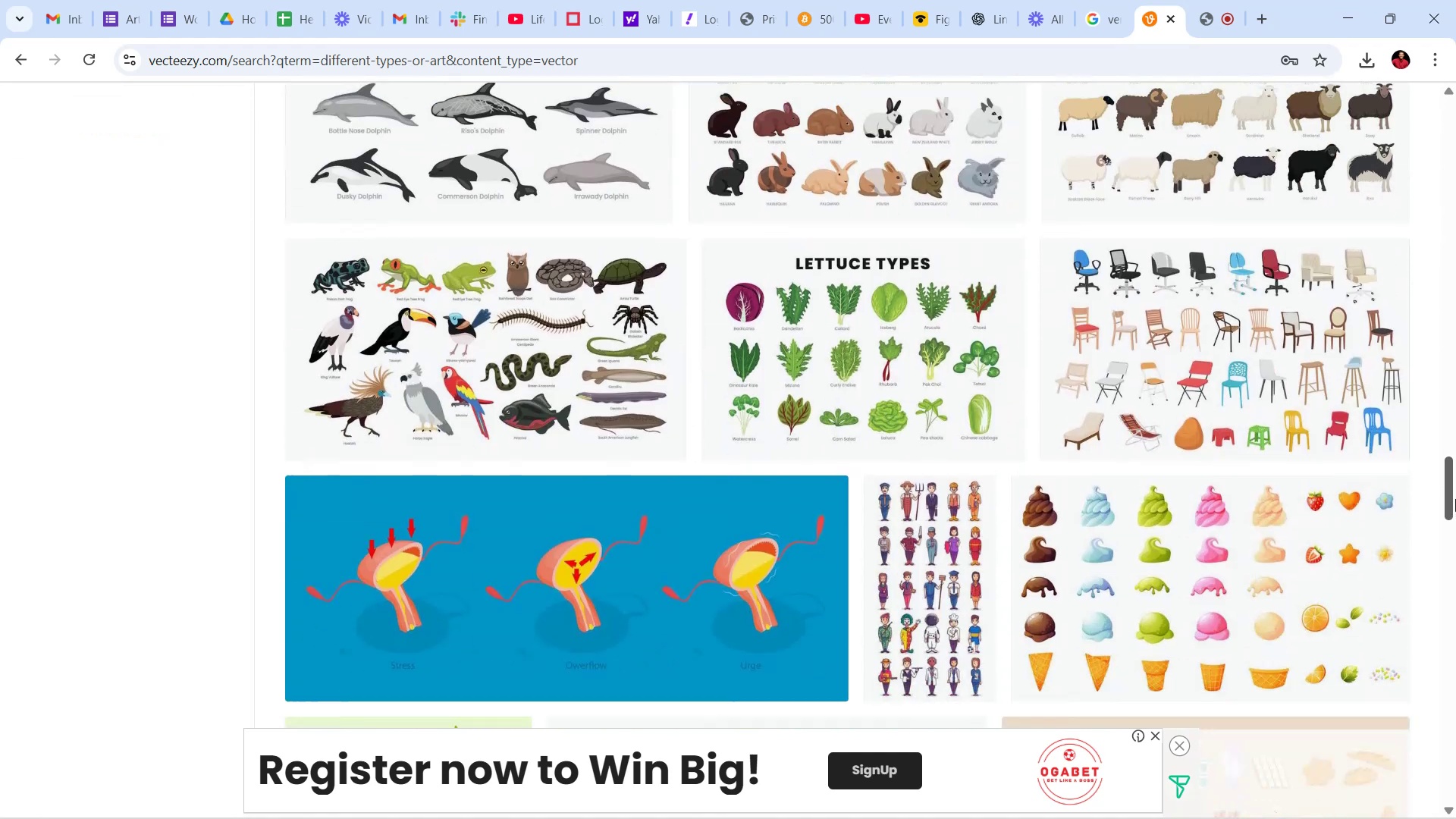 
left_click([116, 0])
 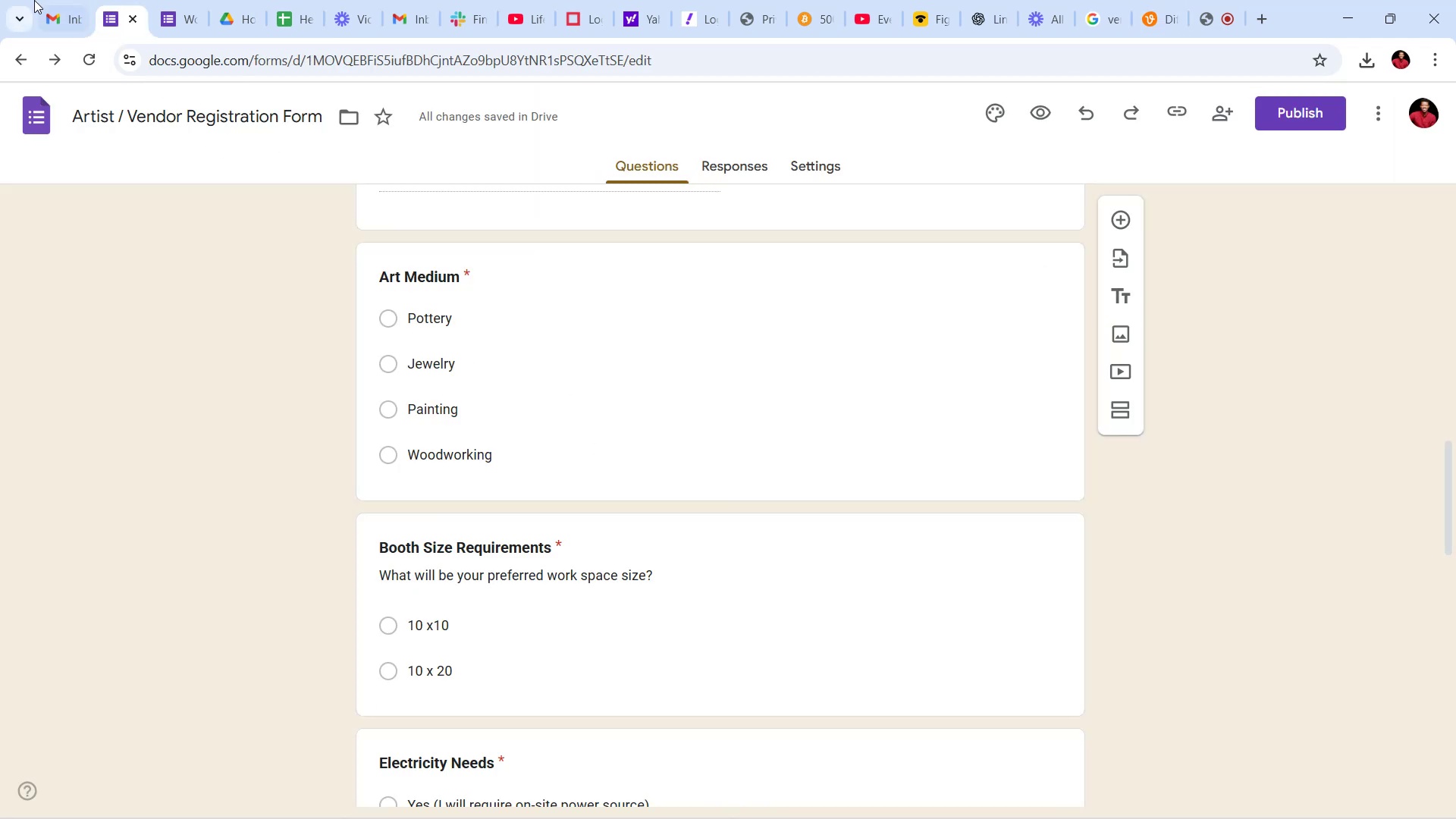 
wait(5.26)
 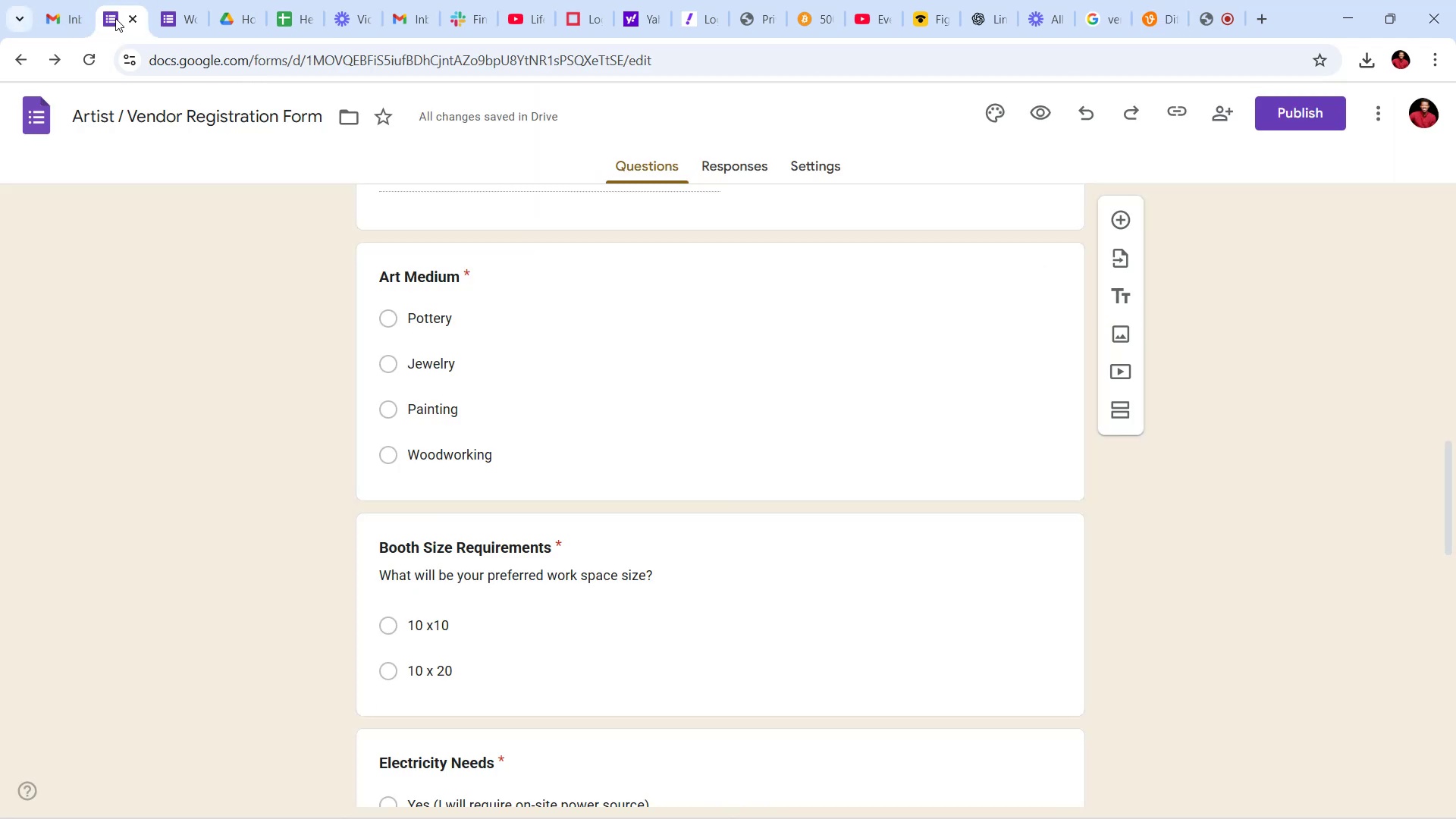 
left_click([175, 0])
 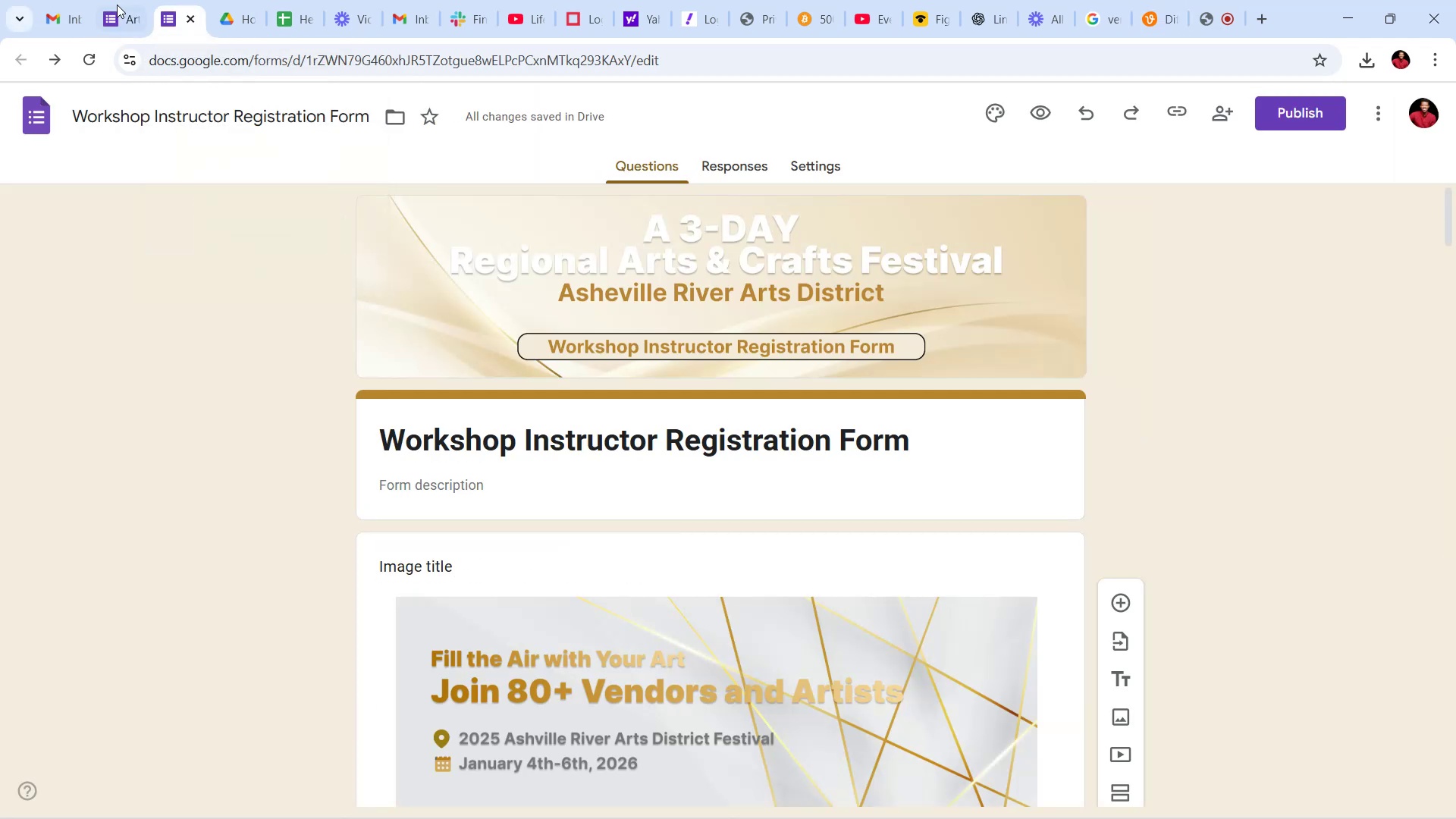 
left_click([118, 2])
 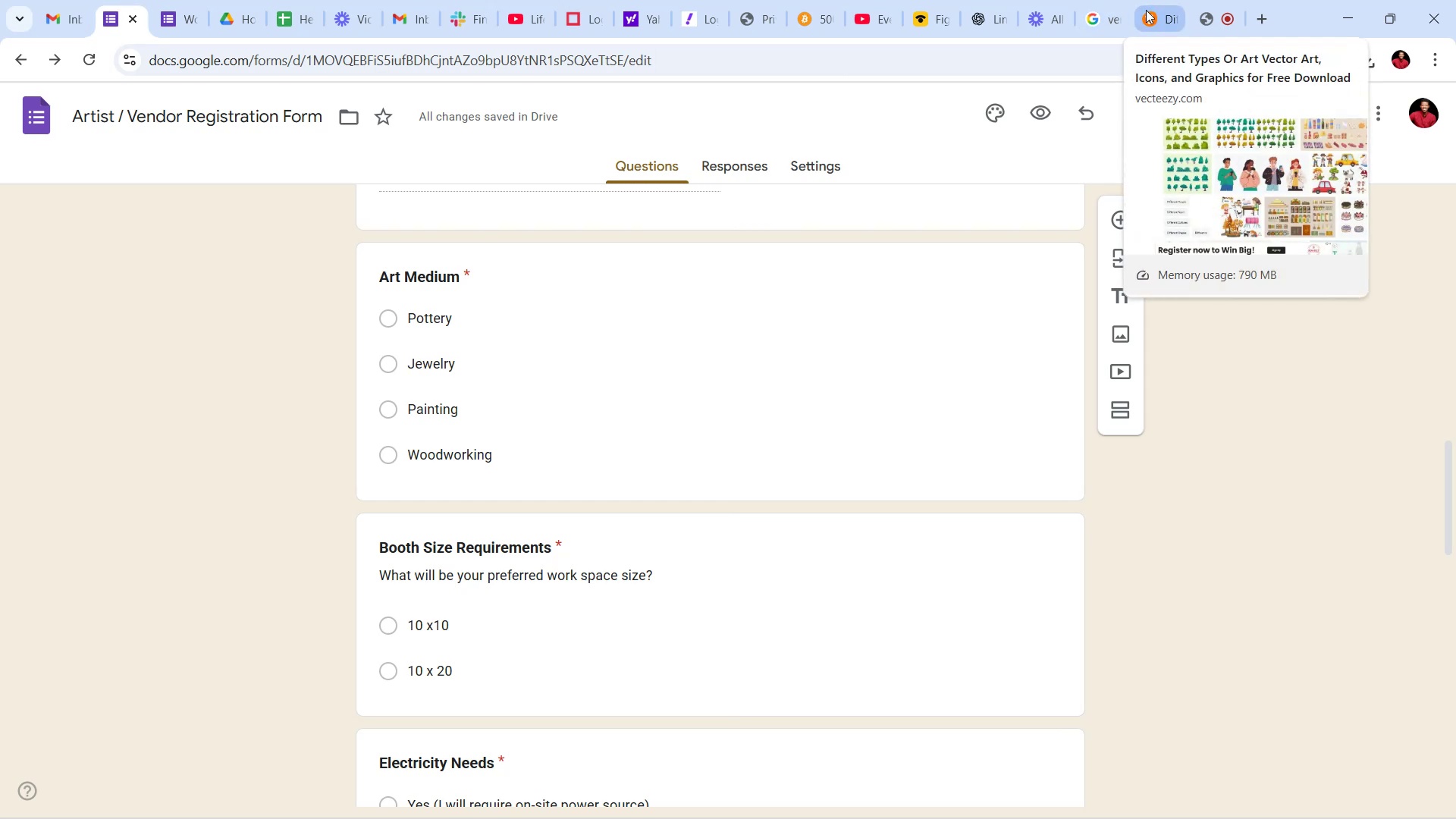 
left_click([1146, 10])
 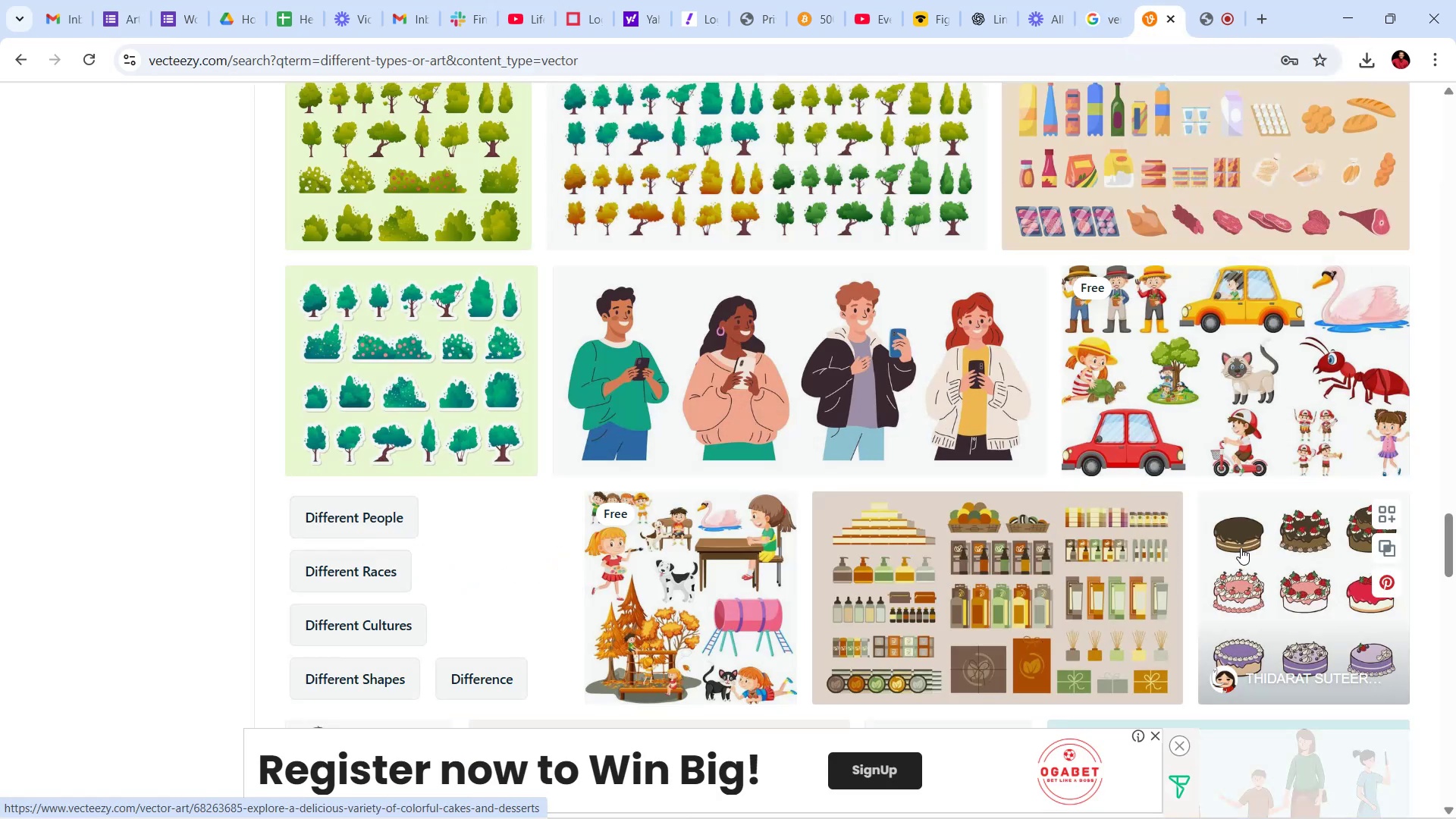 
scroll: coordinate [1176, 406], scroll_direction: down, amount: 31.0
 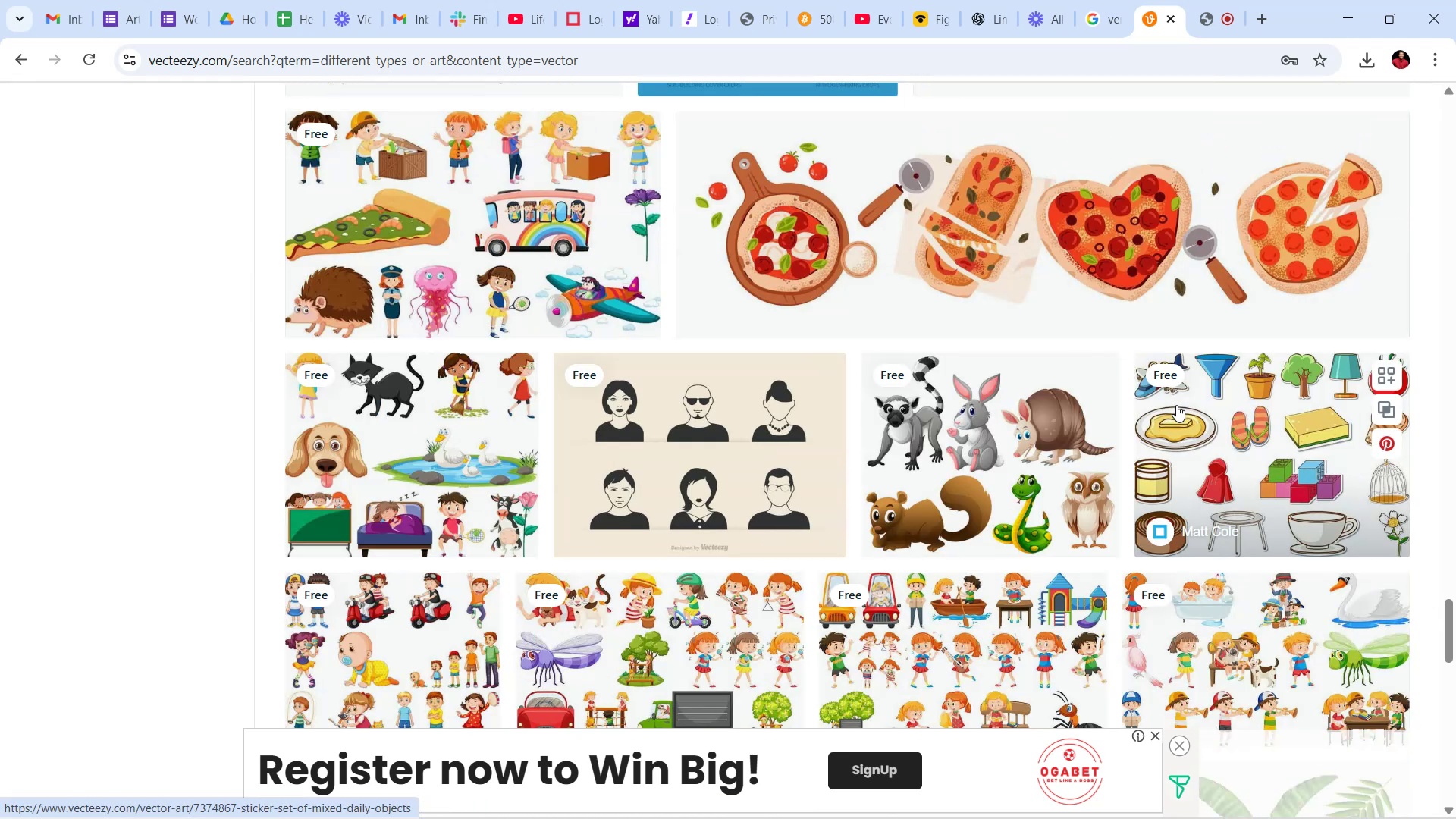 
scroll: coordinate [1454, 558], scroll_direction: down, amount: 15.0
 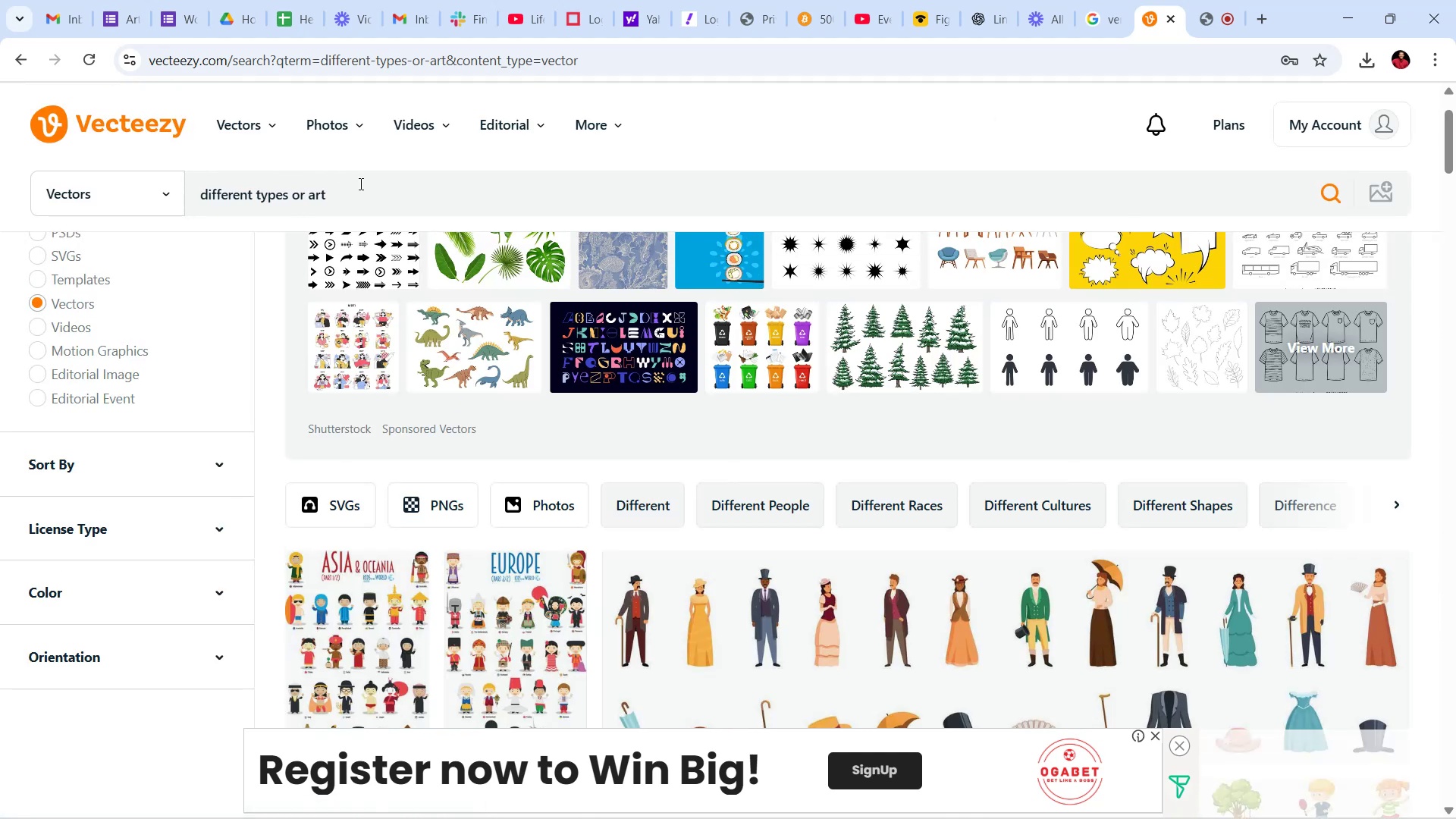 
type(art groups)
 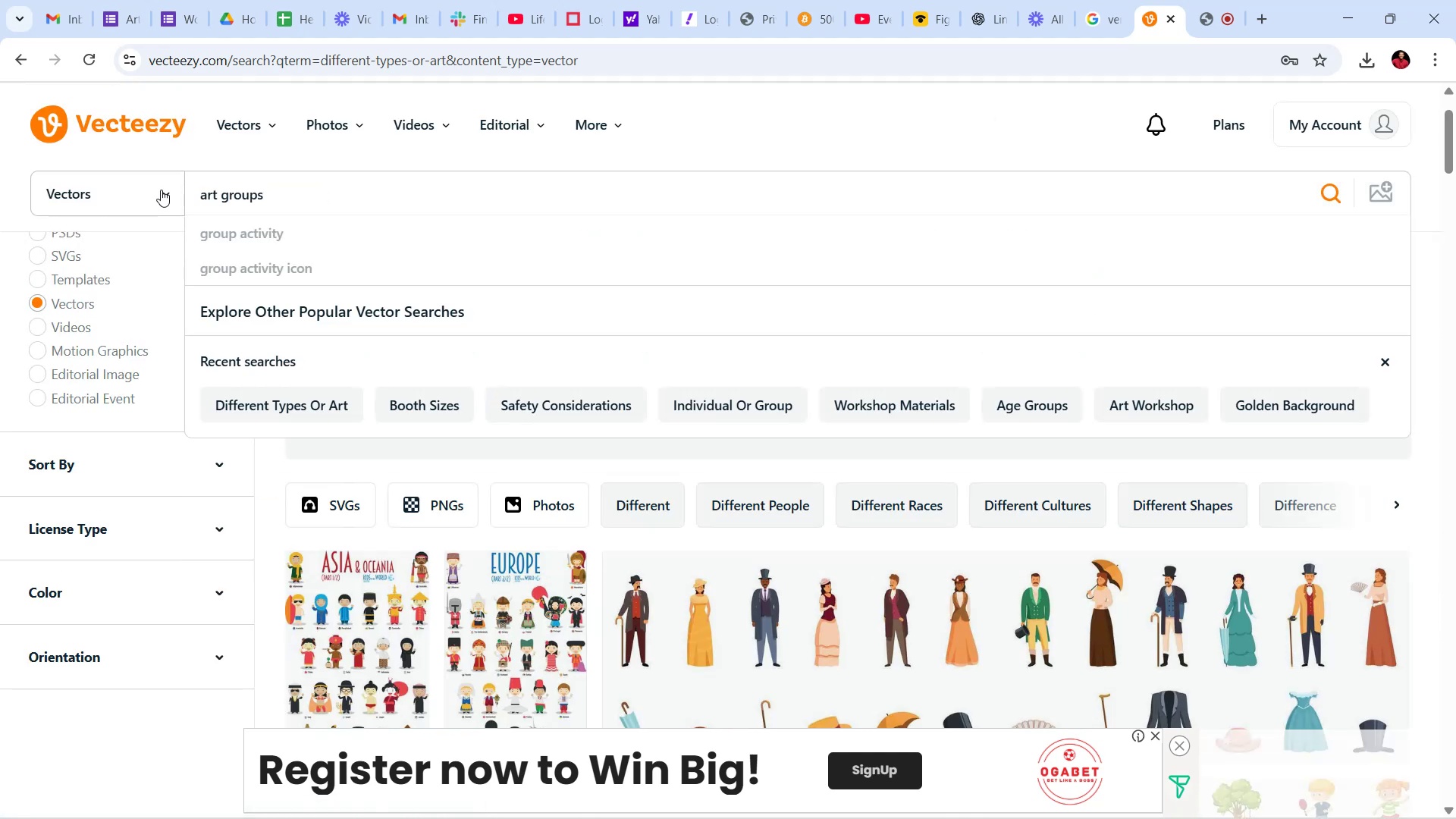 
key(Enter)
 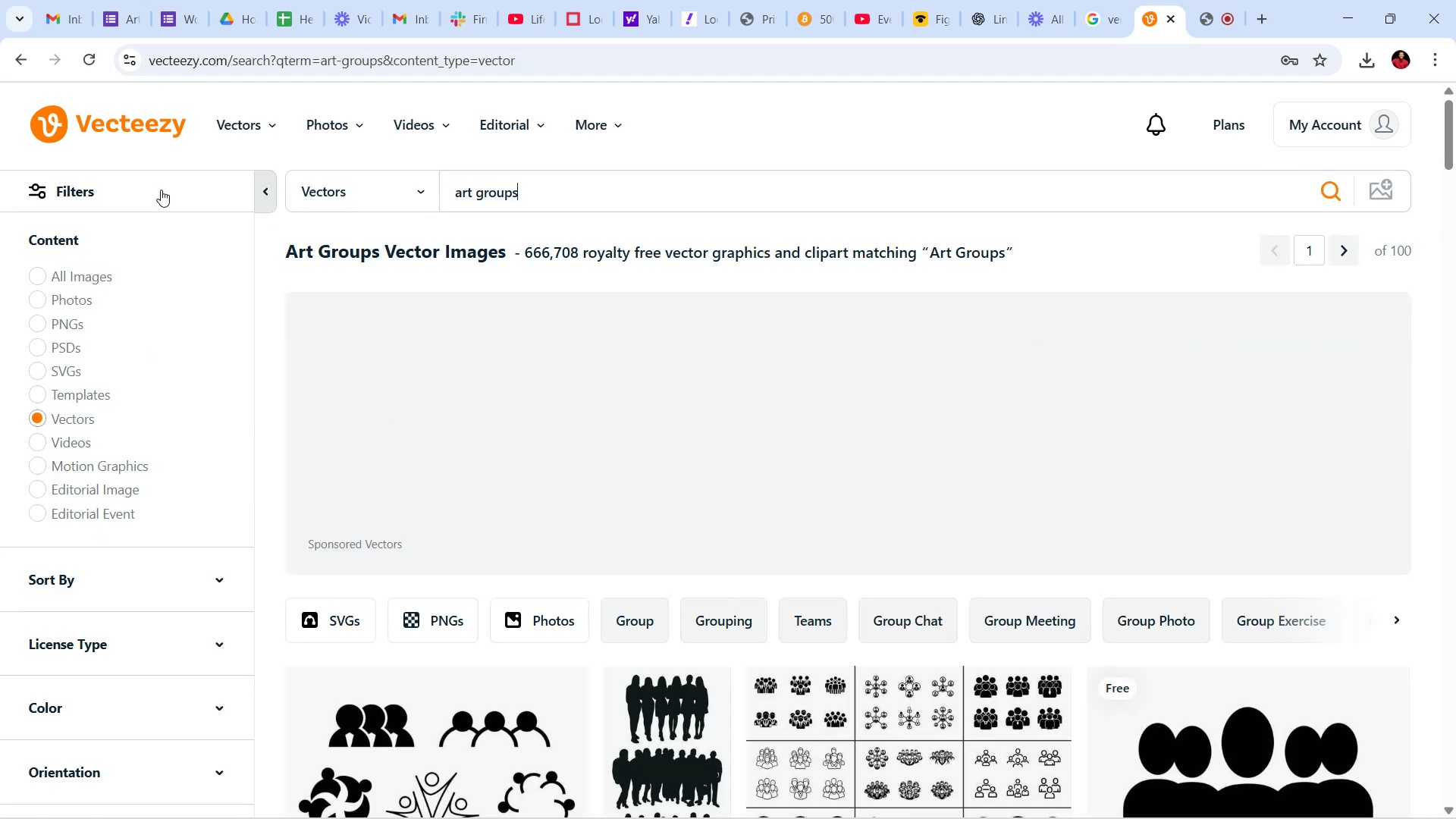 
scroll: coordinate [1185, 532], scroll_direction: down, amount: 20.0
 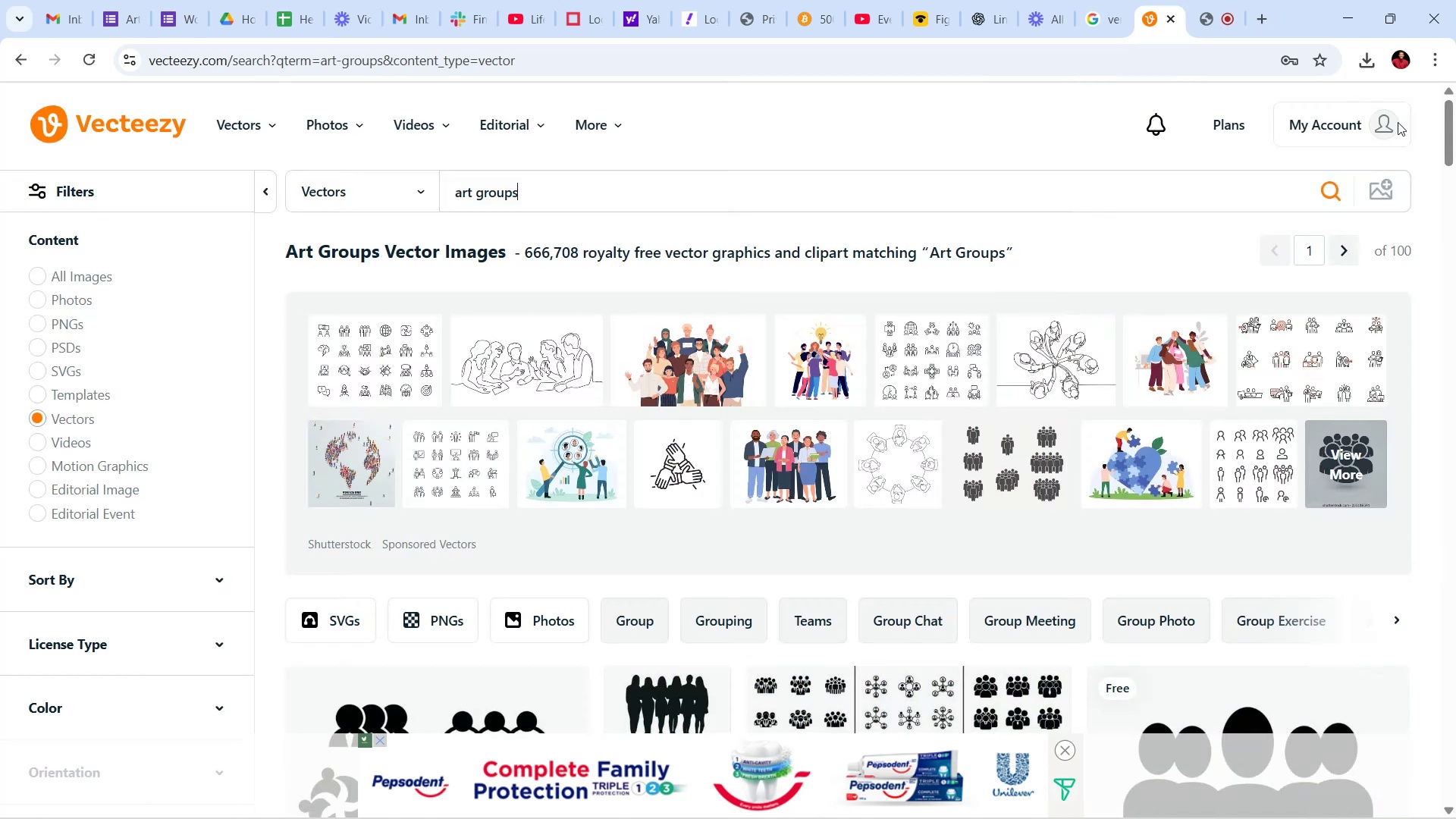 
wait(7.66)
 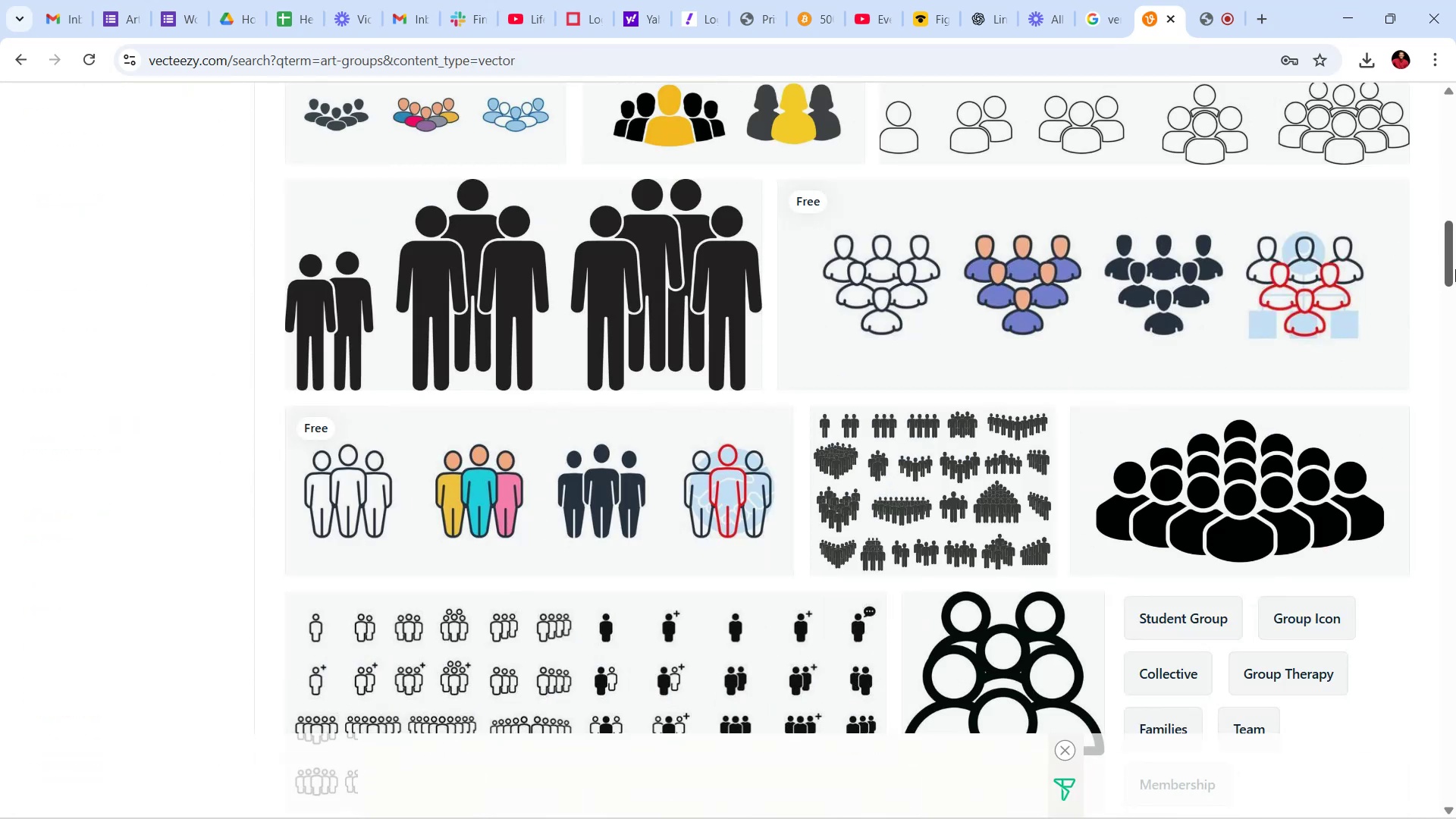 
double_click([507, 201])
 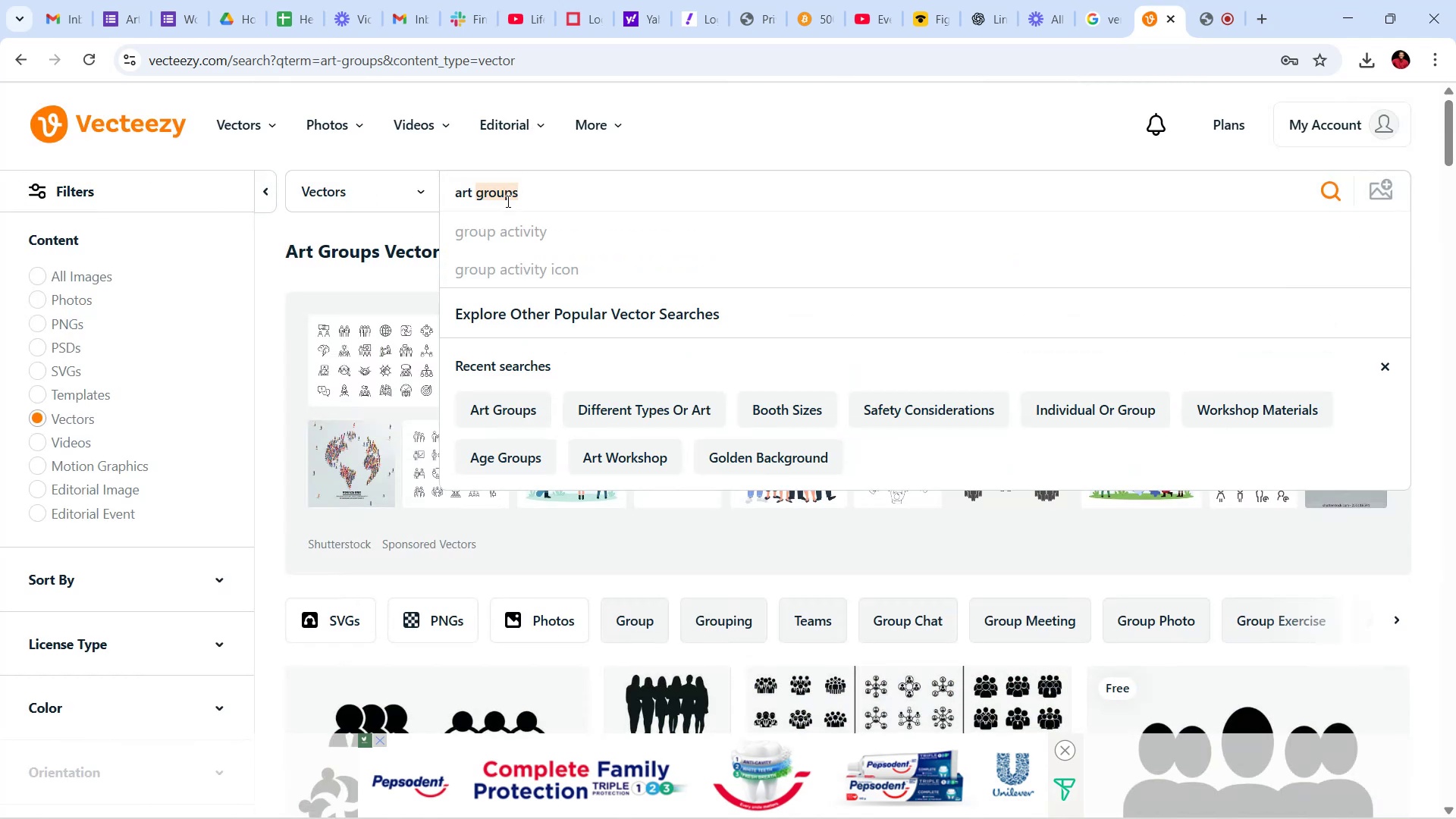 
type(models)
 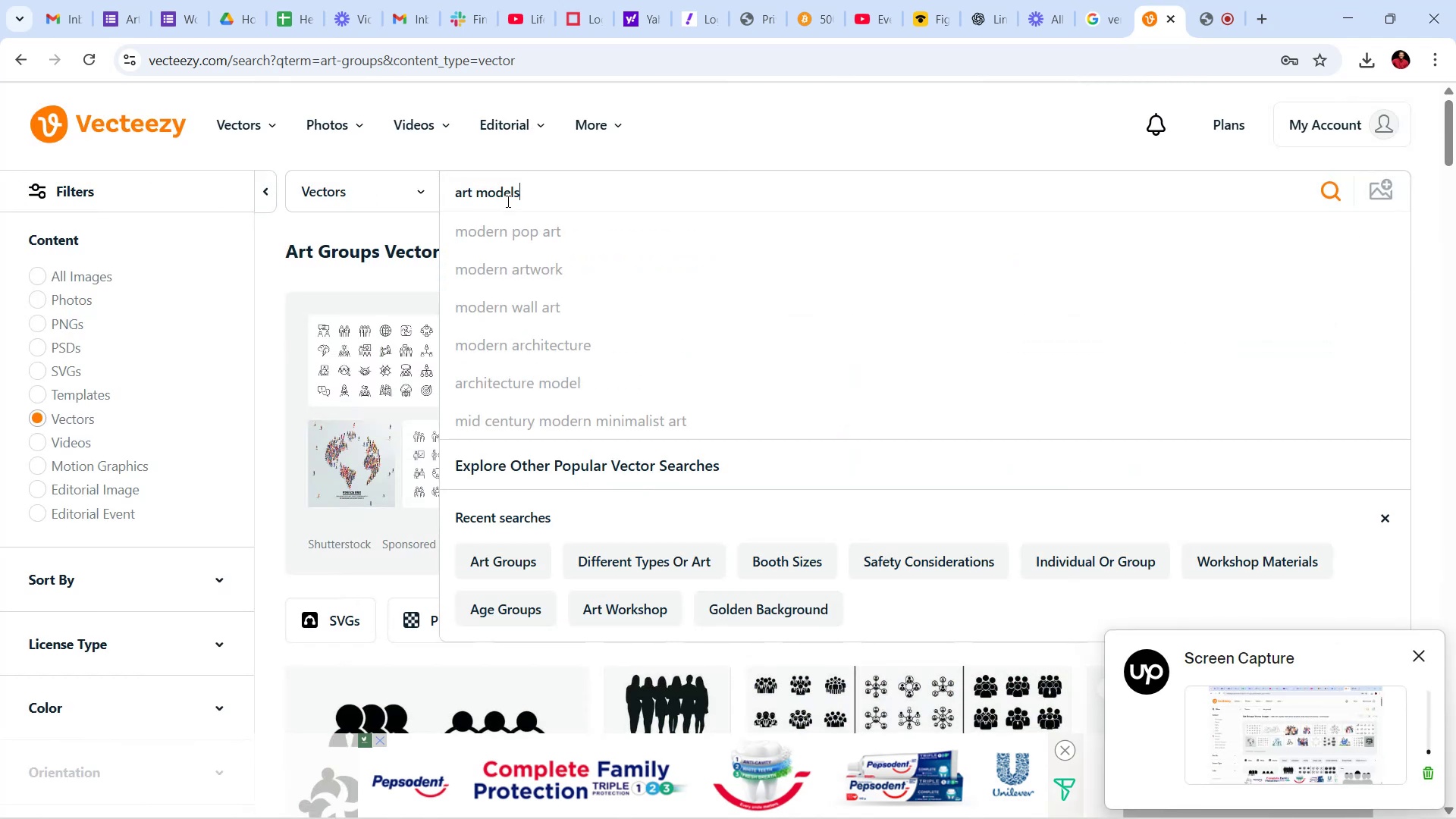 
key(Enter)
 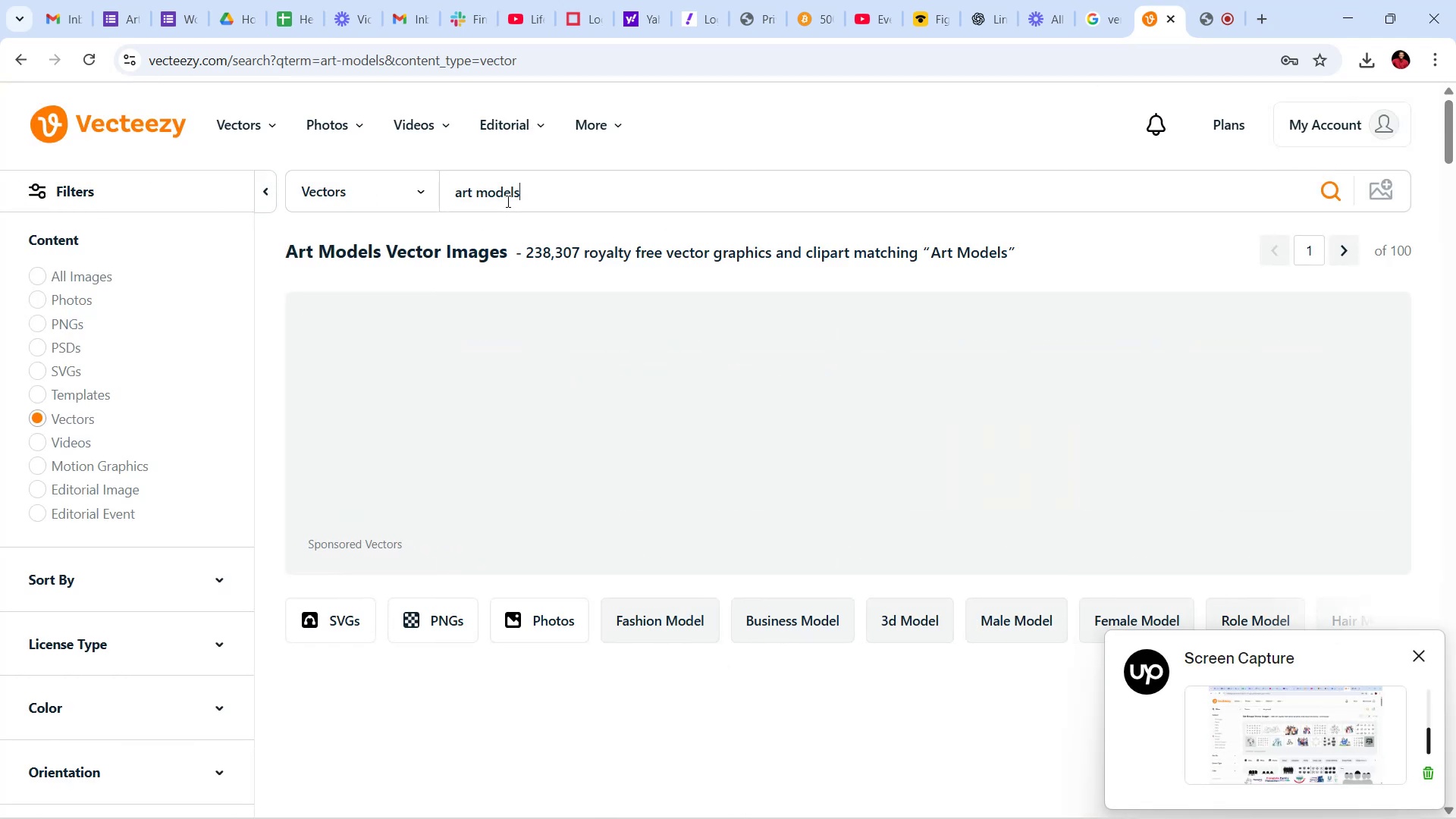 
scroll: coordinate [650, 314], scroll_direction: down, amount: 11.0
 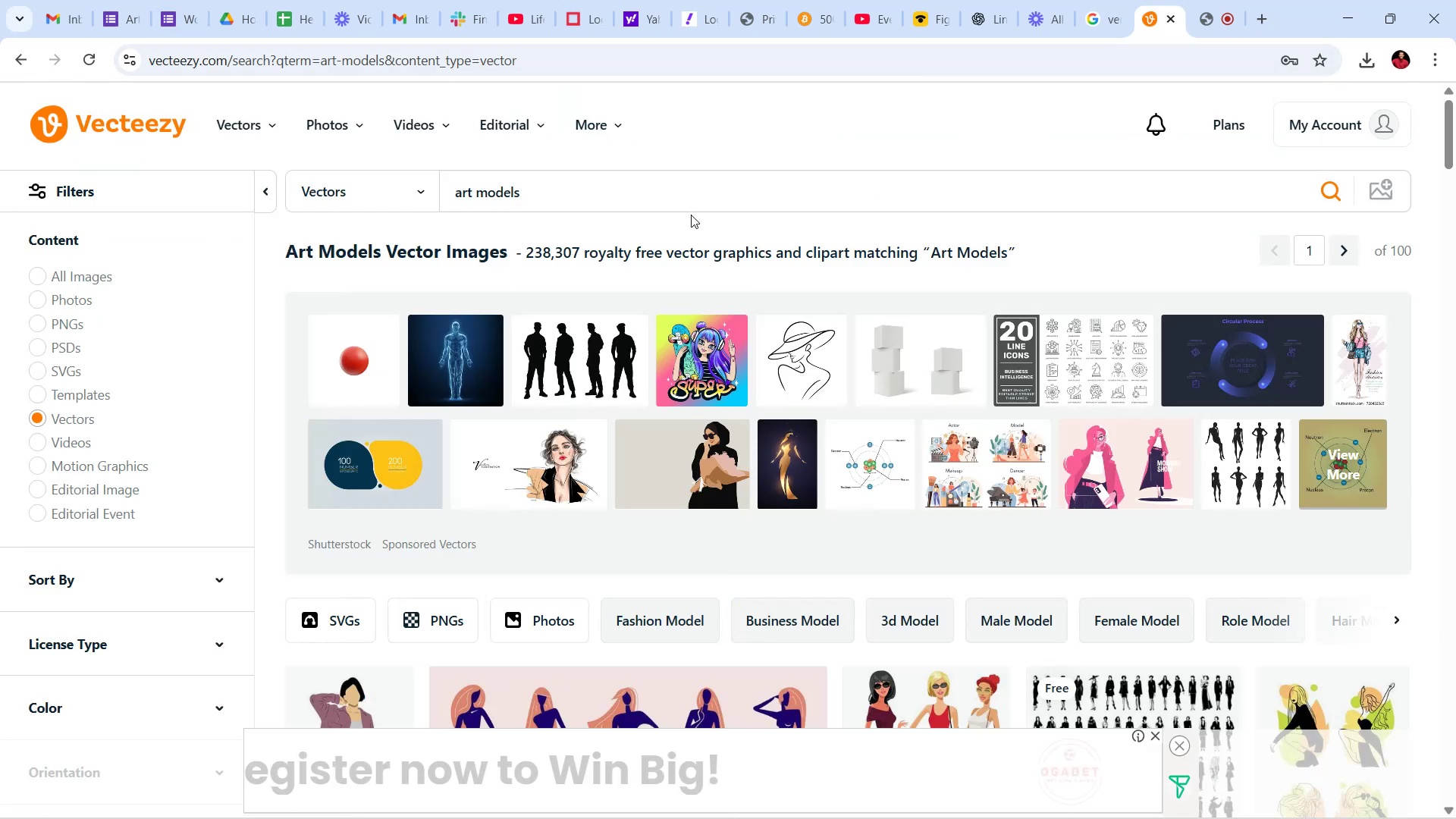 
double_click([490, 194])
 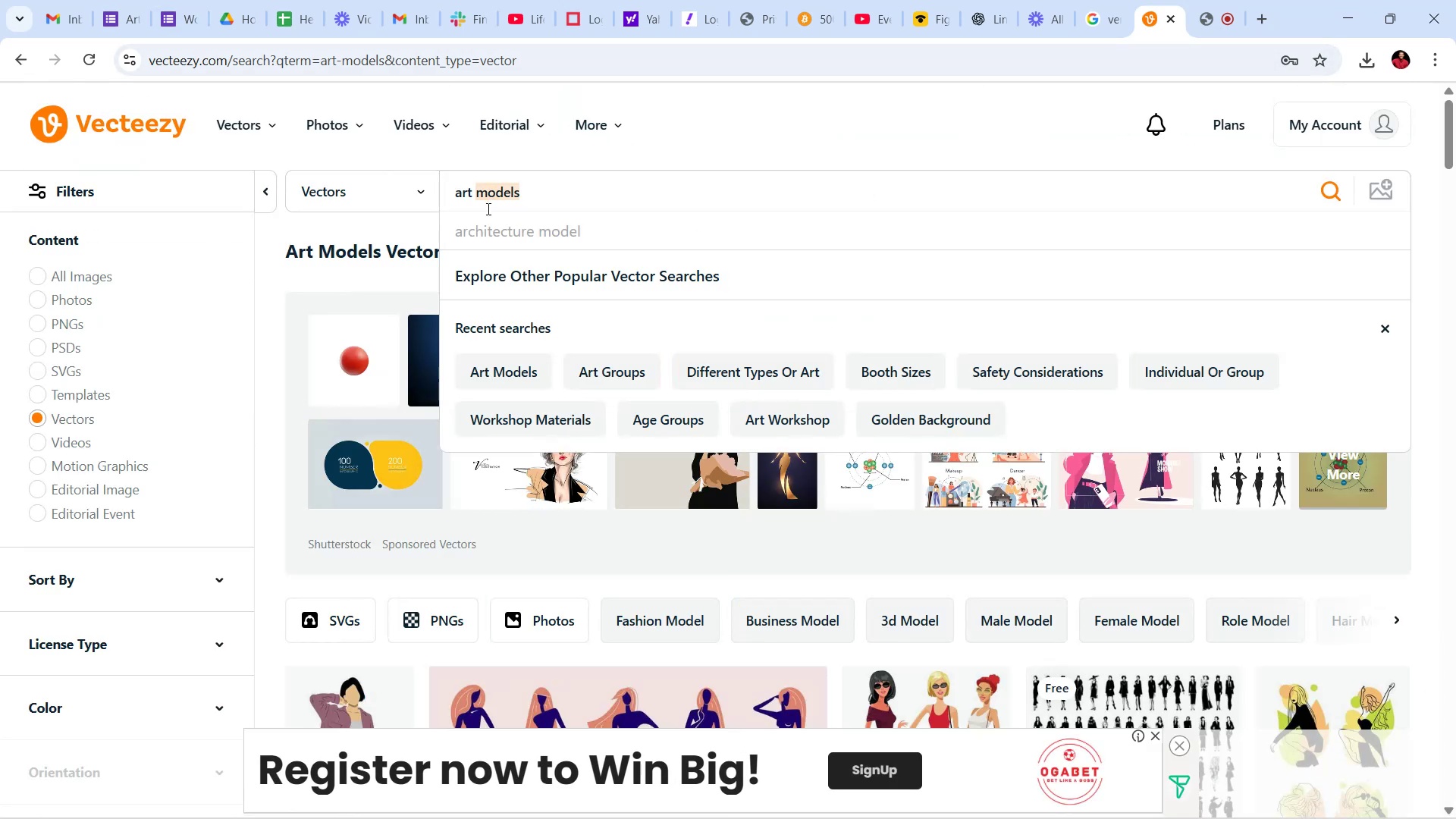 
type(modules)
 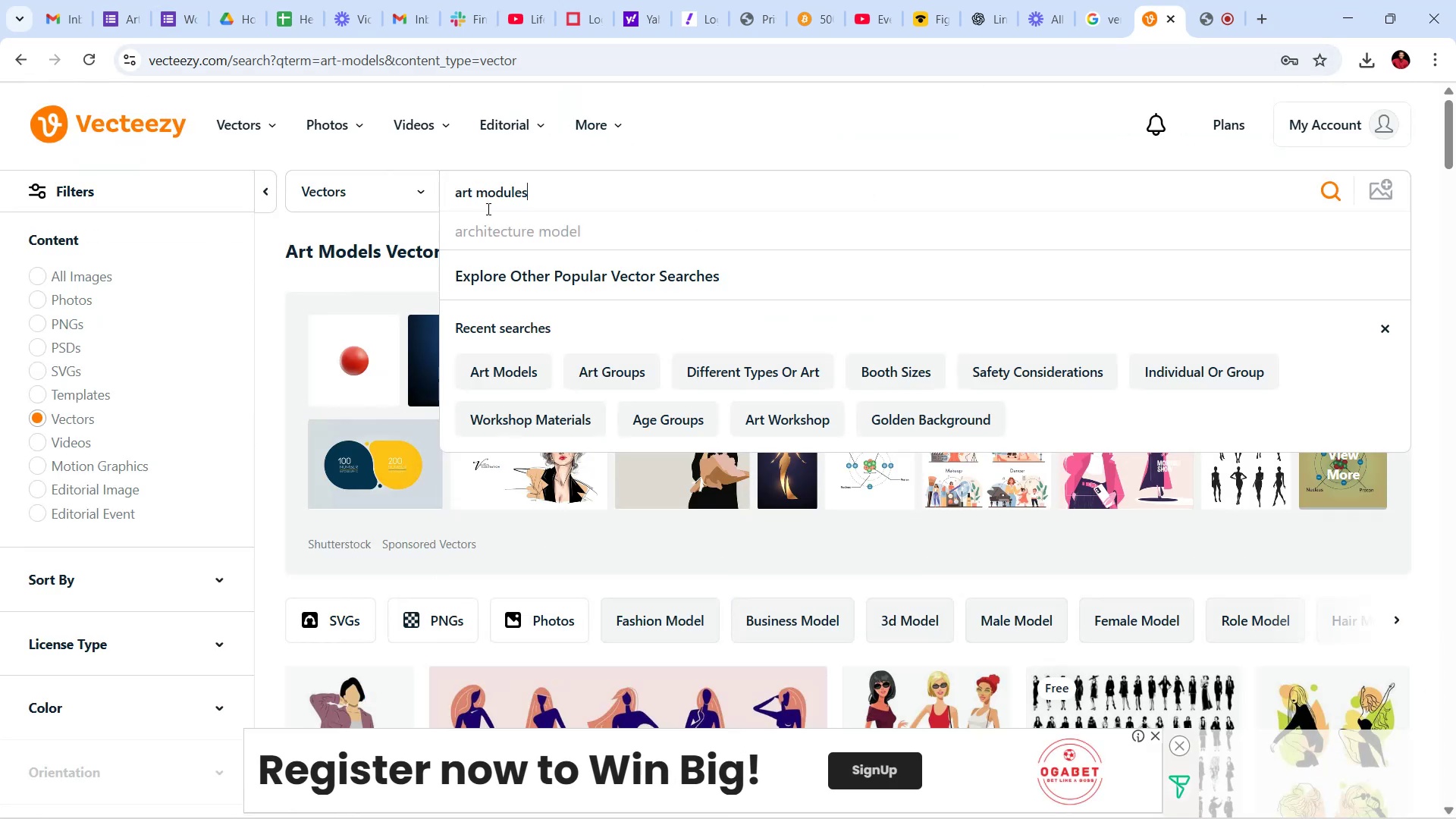 
key(Enter)
 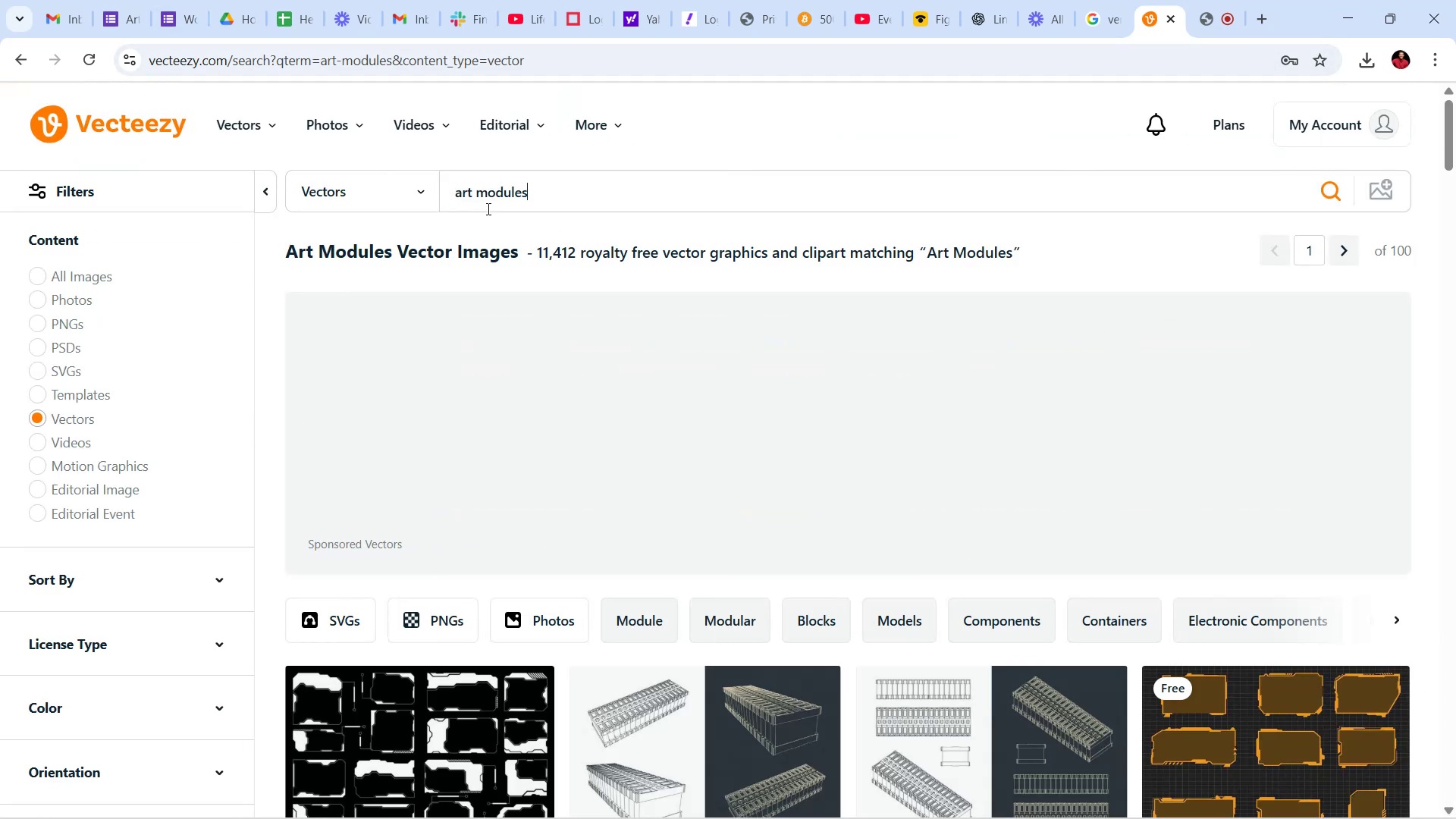 
scroll: coordinate [910, 469], scroll_direction: down, amount: 25.0
 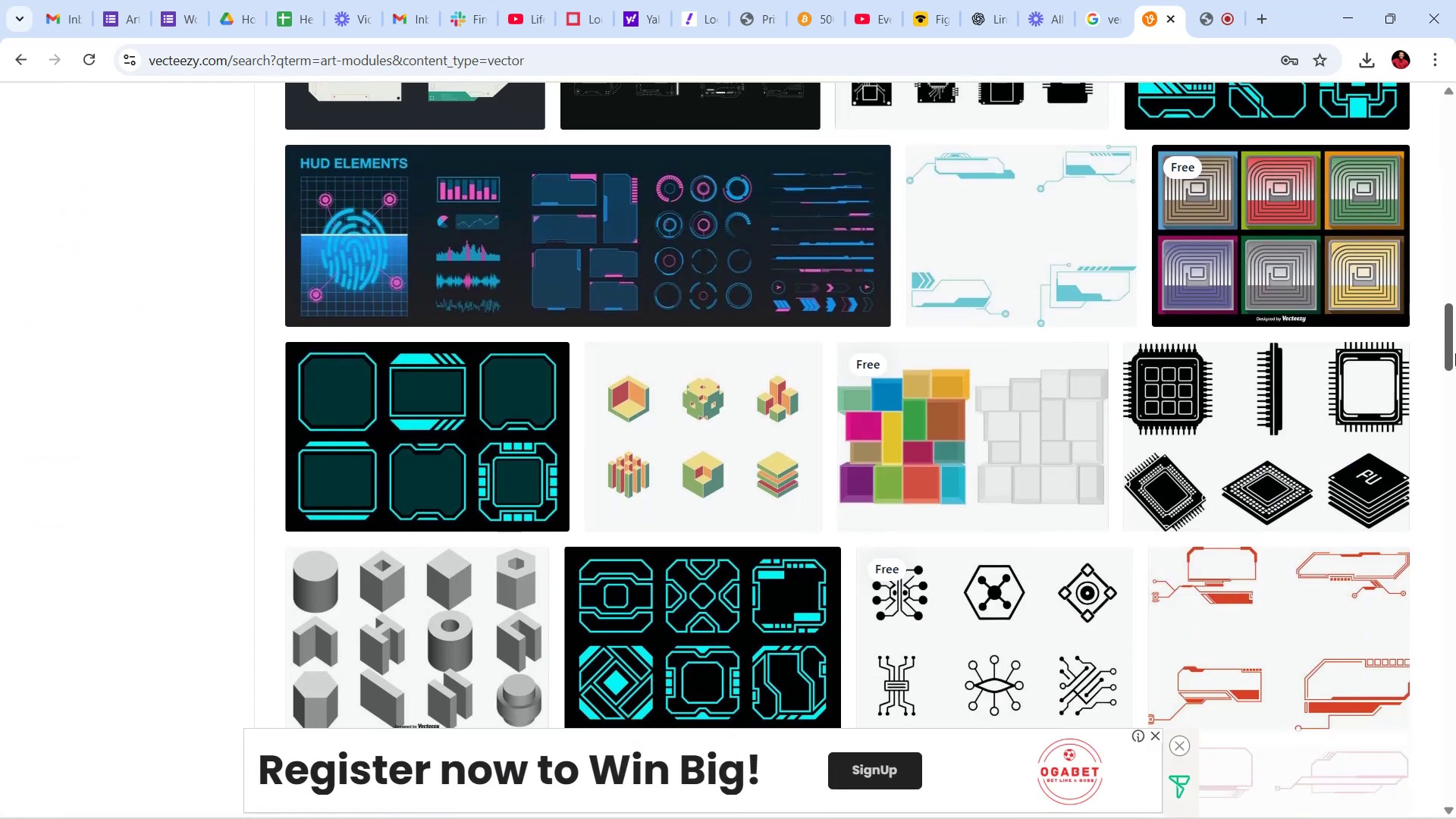 
wait(8.68)
 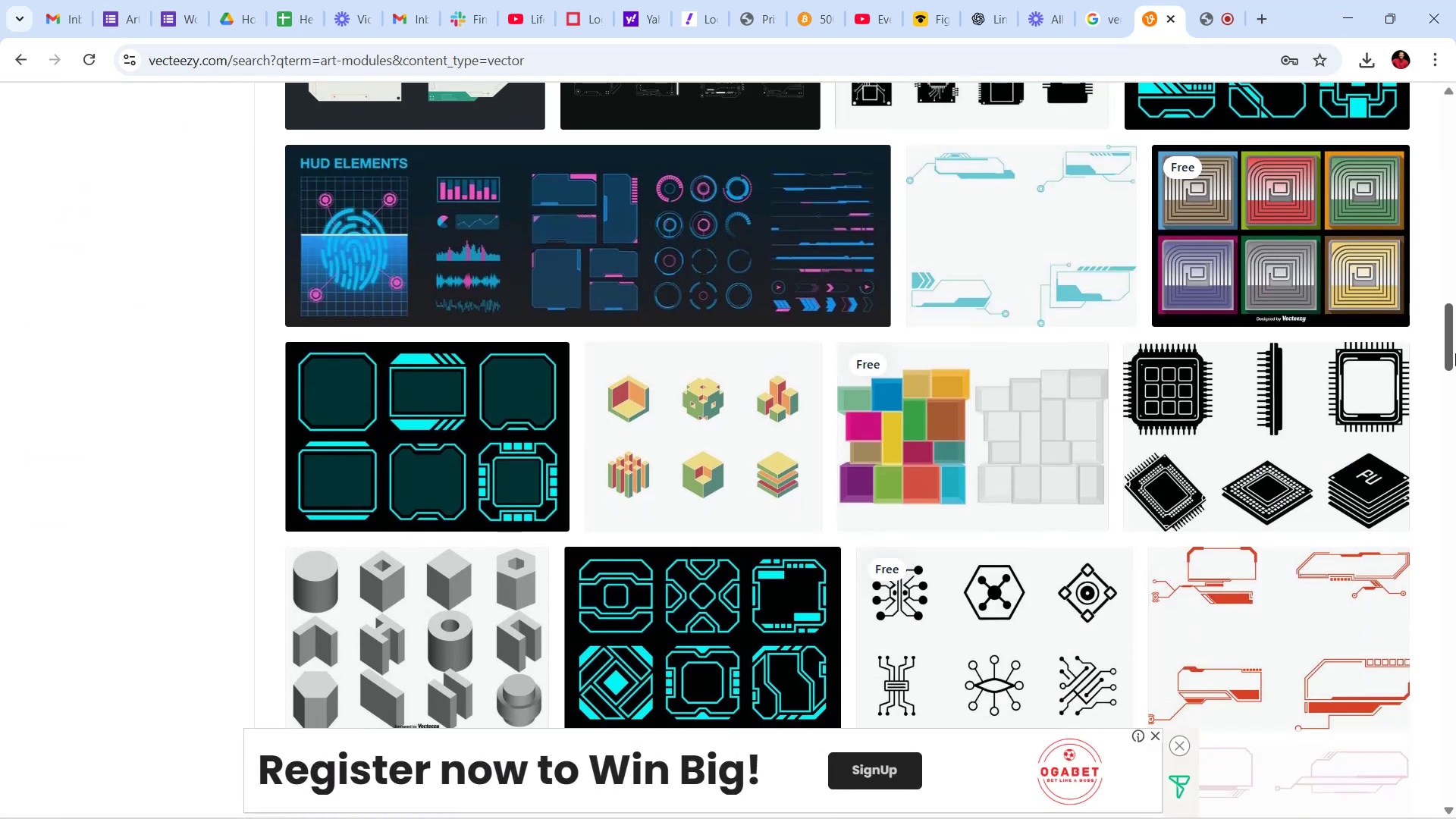 
left_click([112, 0])
 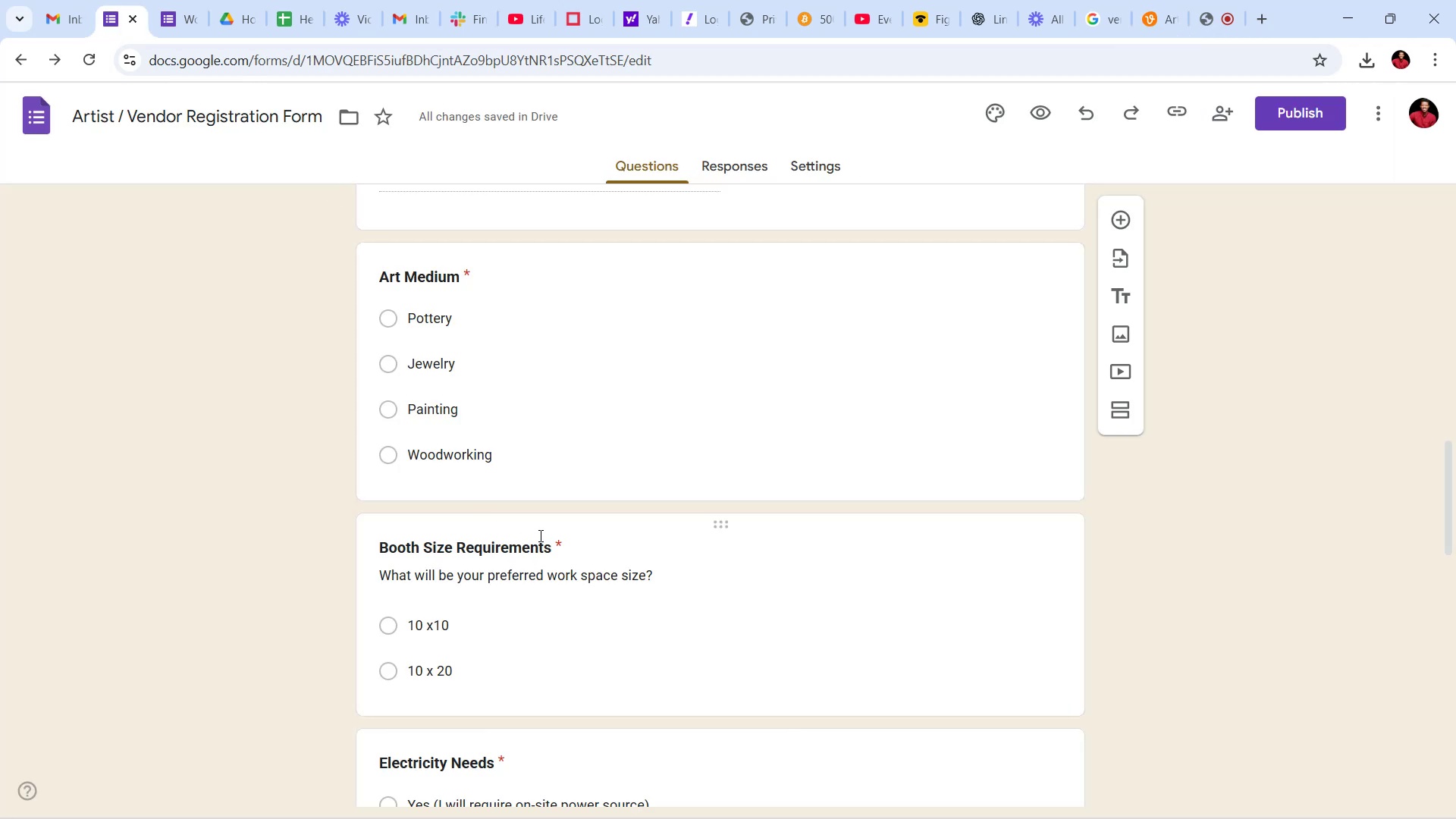 
wait(10.19)
 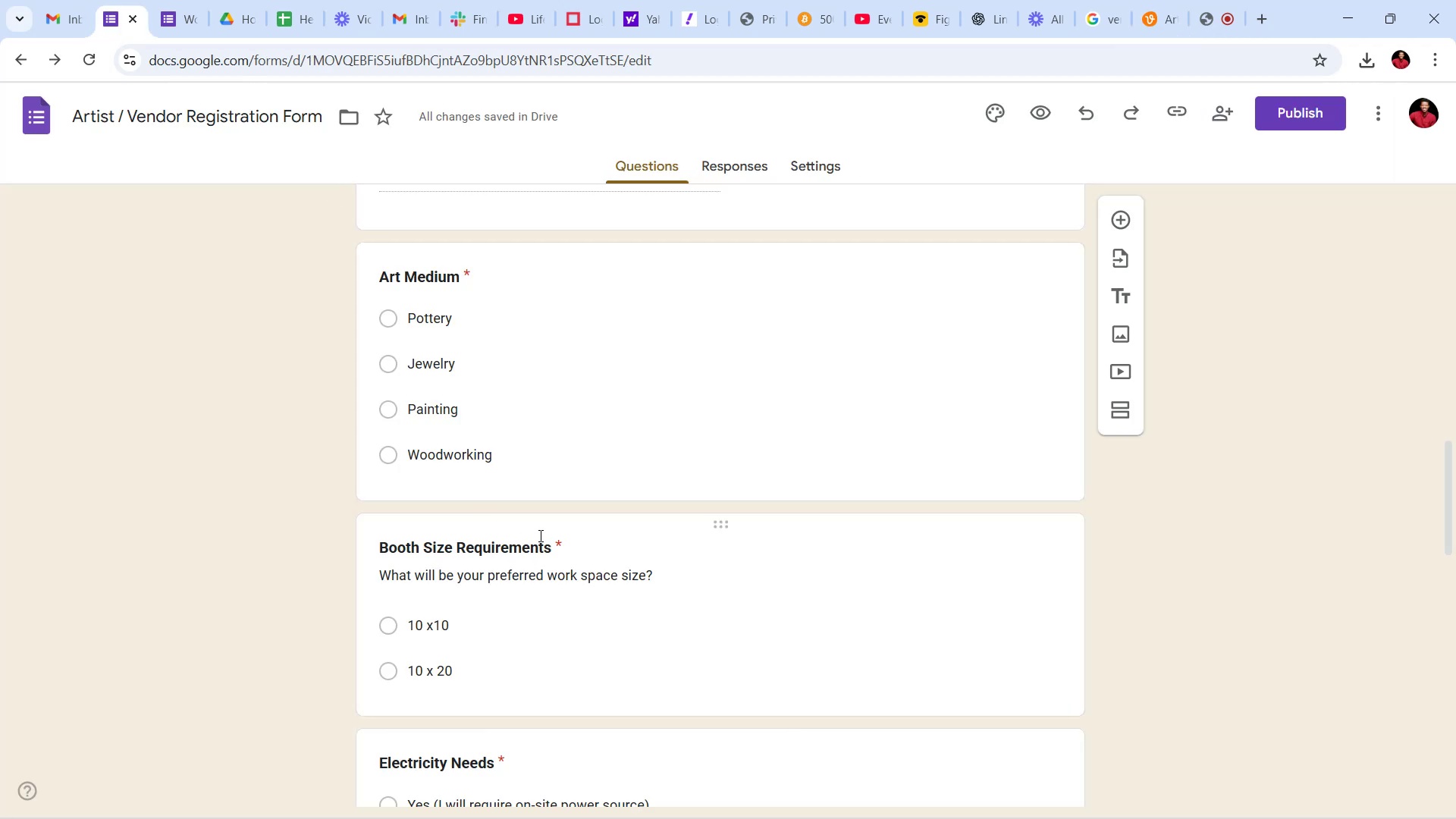 
left_click([1149, 4])
 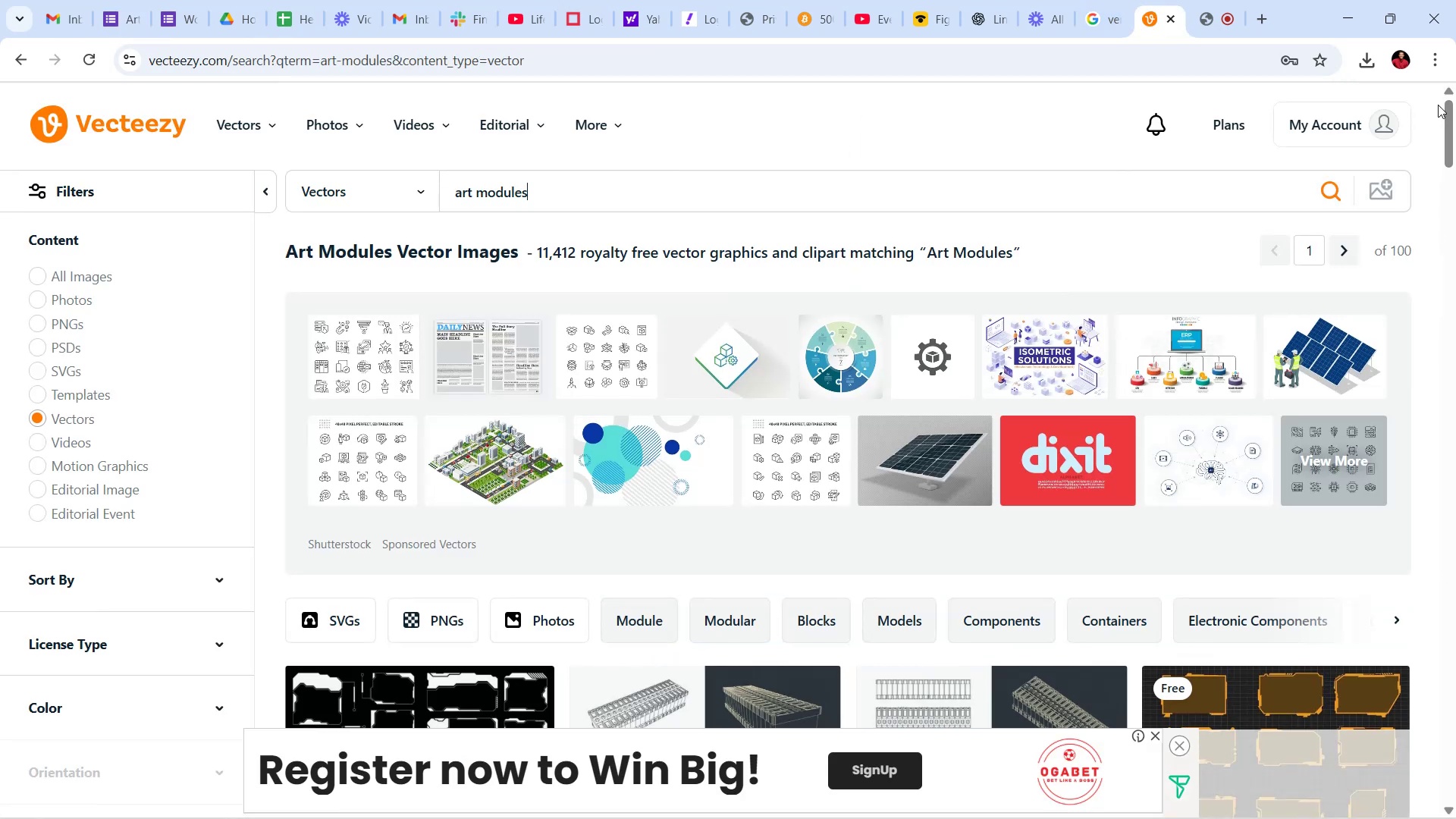 
left_click([623, 196])
 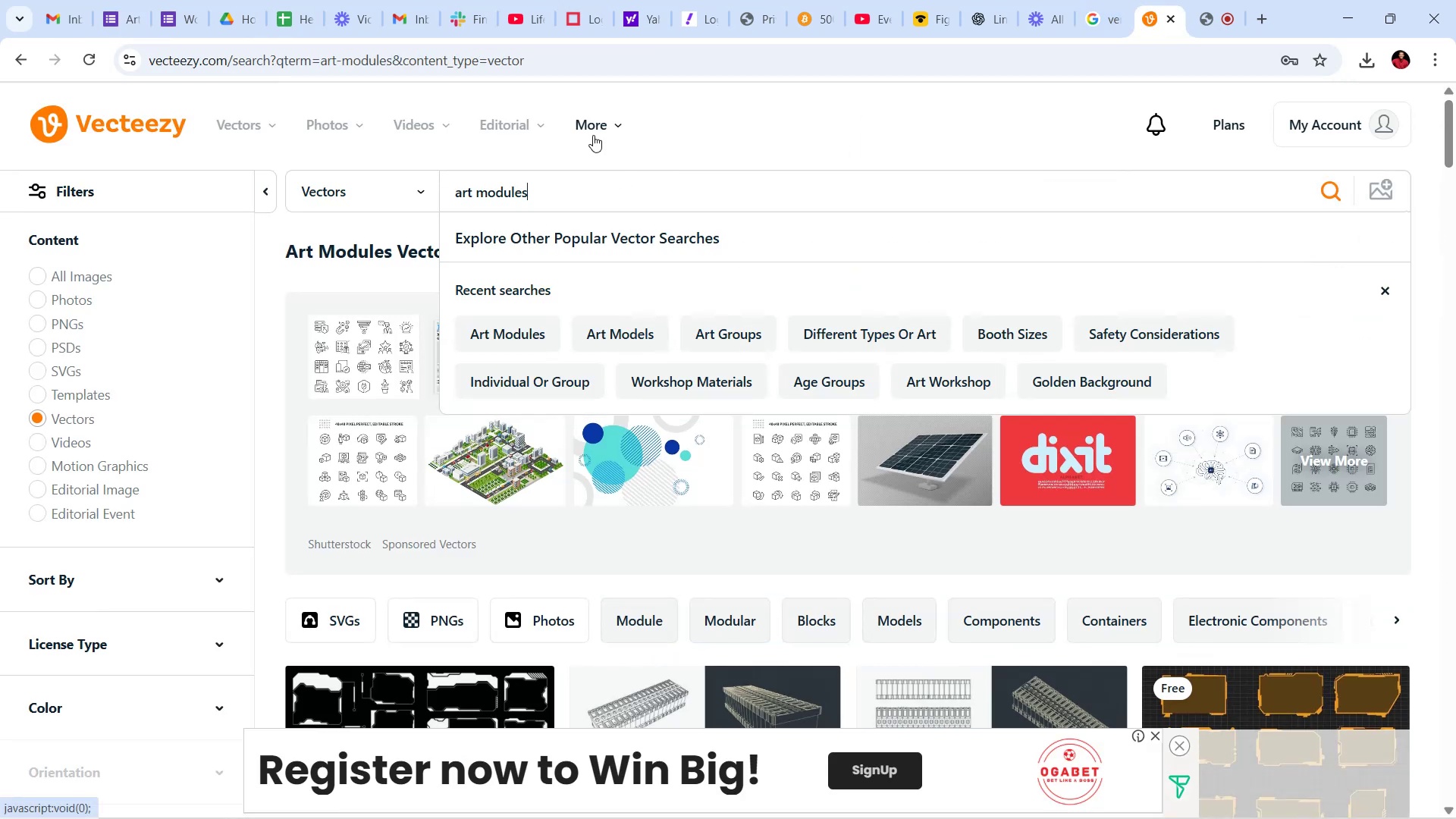 
hold_key(key=Backspace, duration=0.87)
 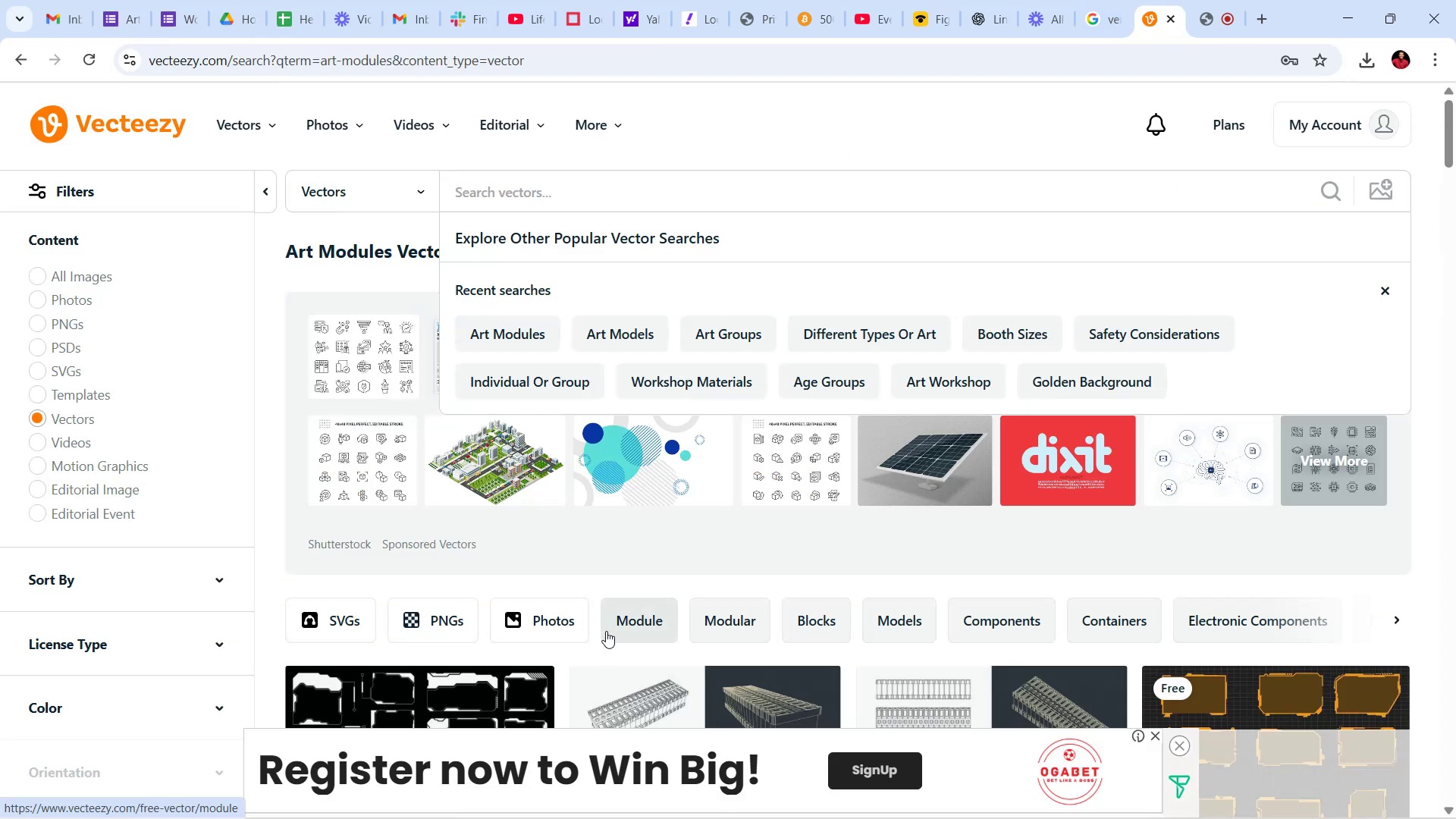 
type(pottery)
 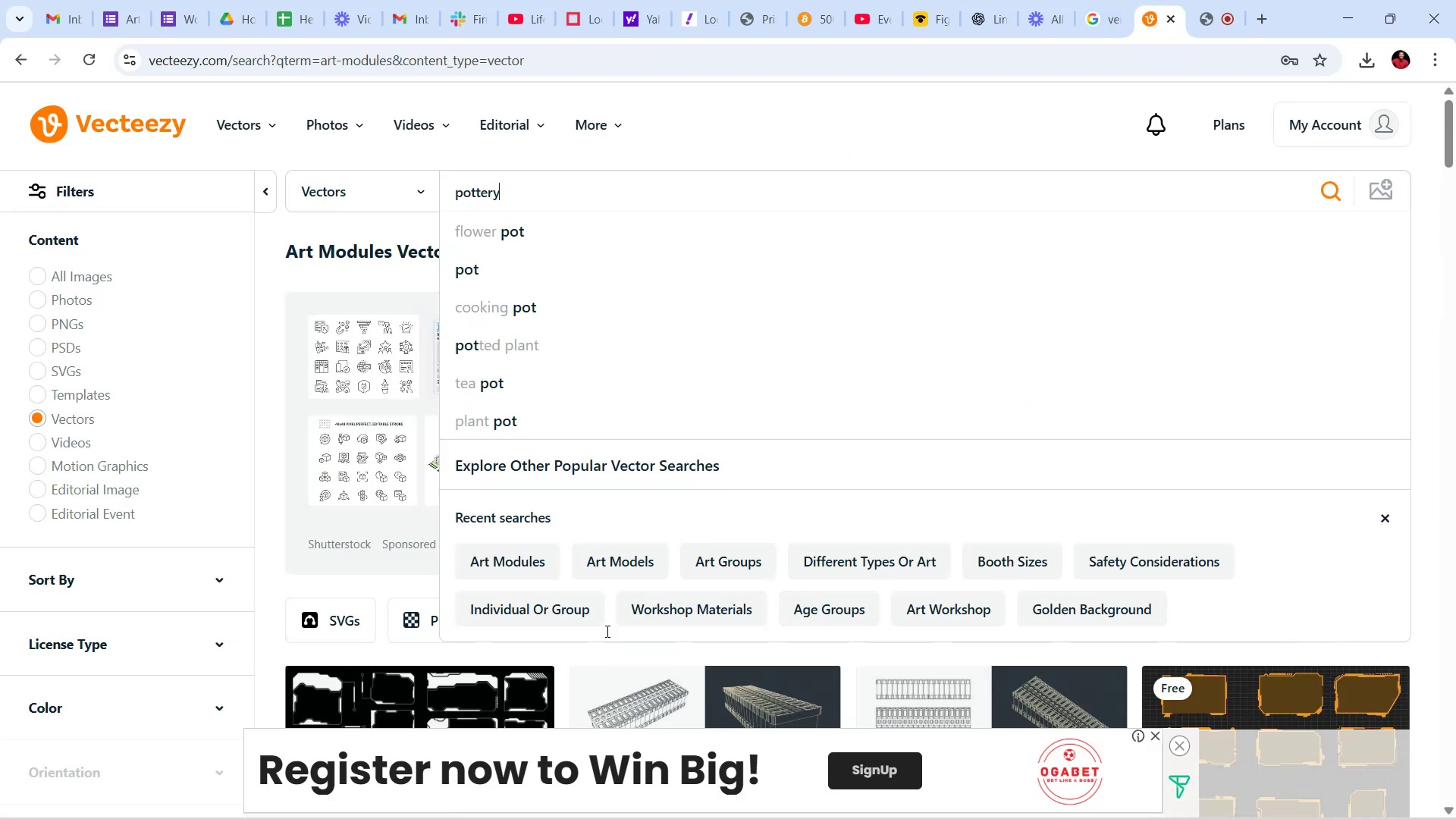 
key(Enter)
 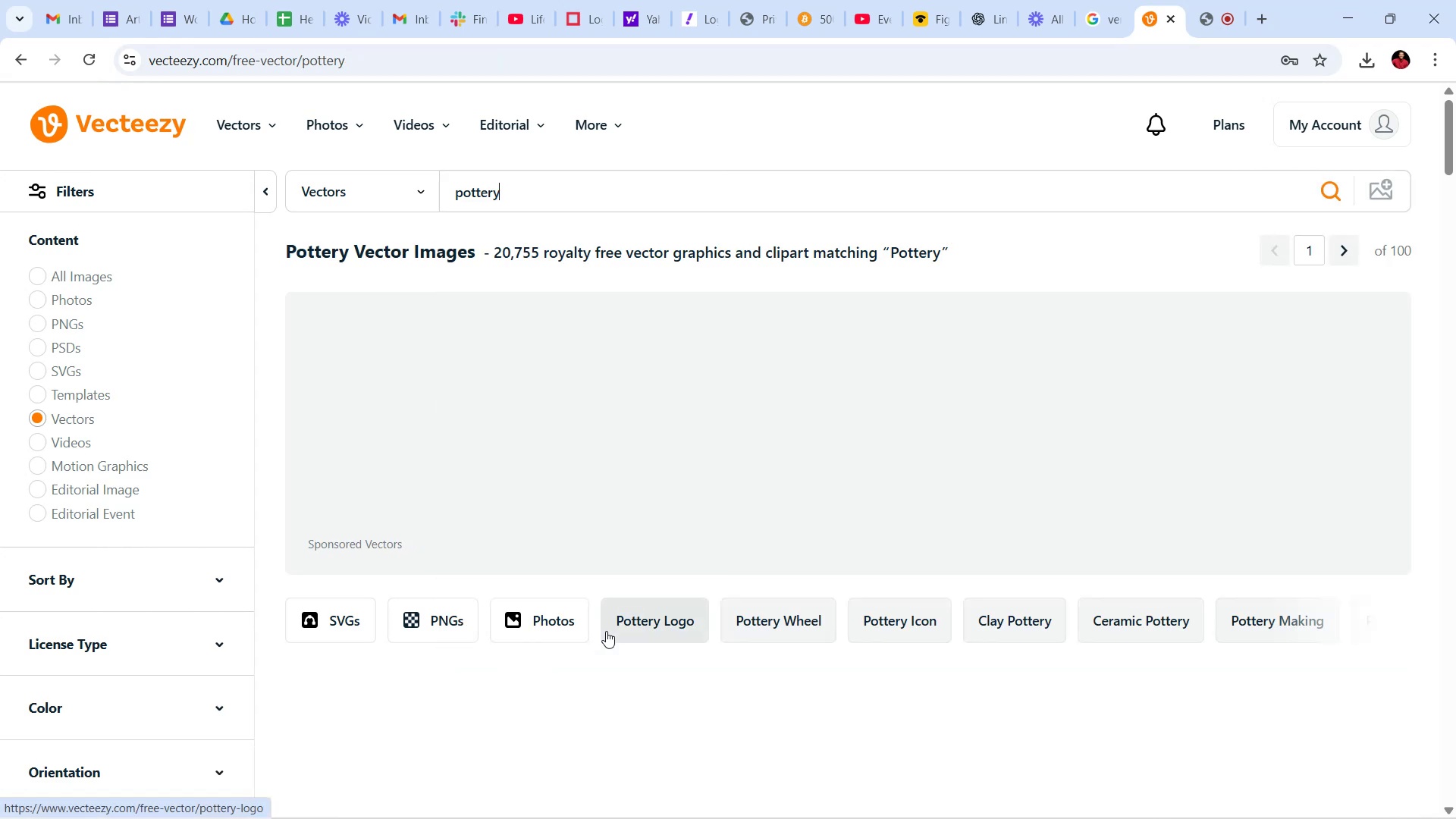 
scroll: coordinate [778, 294], scroll_direction: down, amount: 41.0
 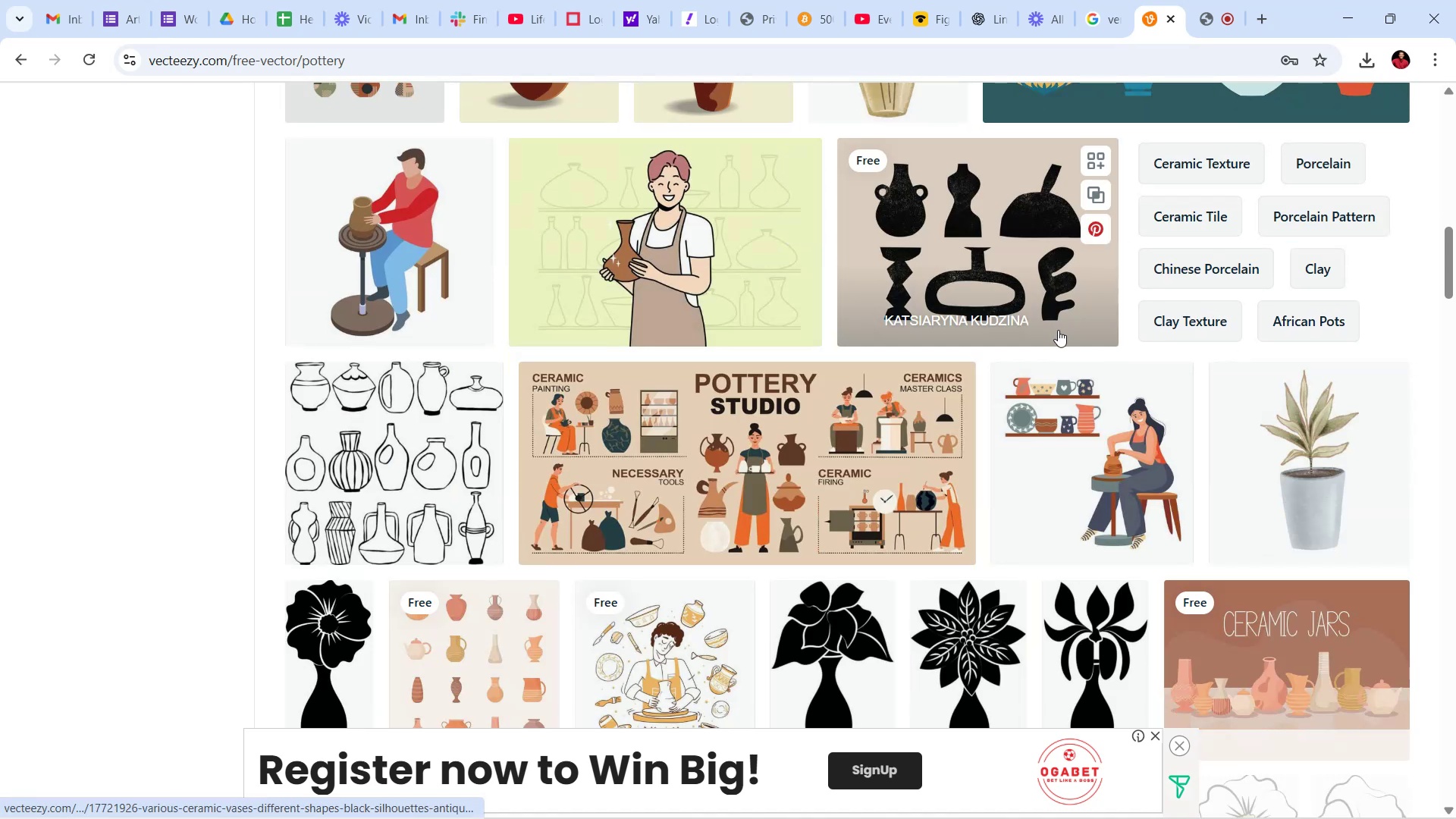 
scroll: coordinate [1076, 425], scroll_direction: down, amount: 27.0
 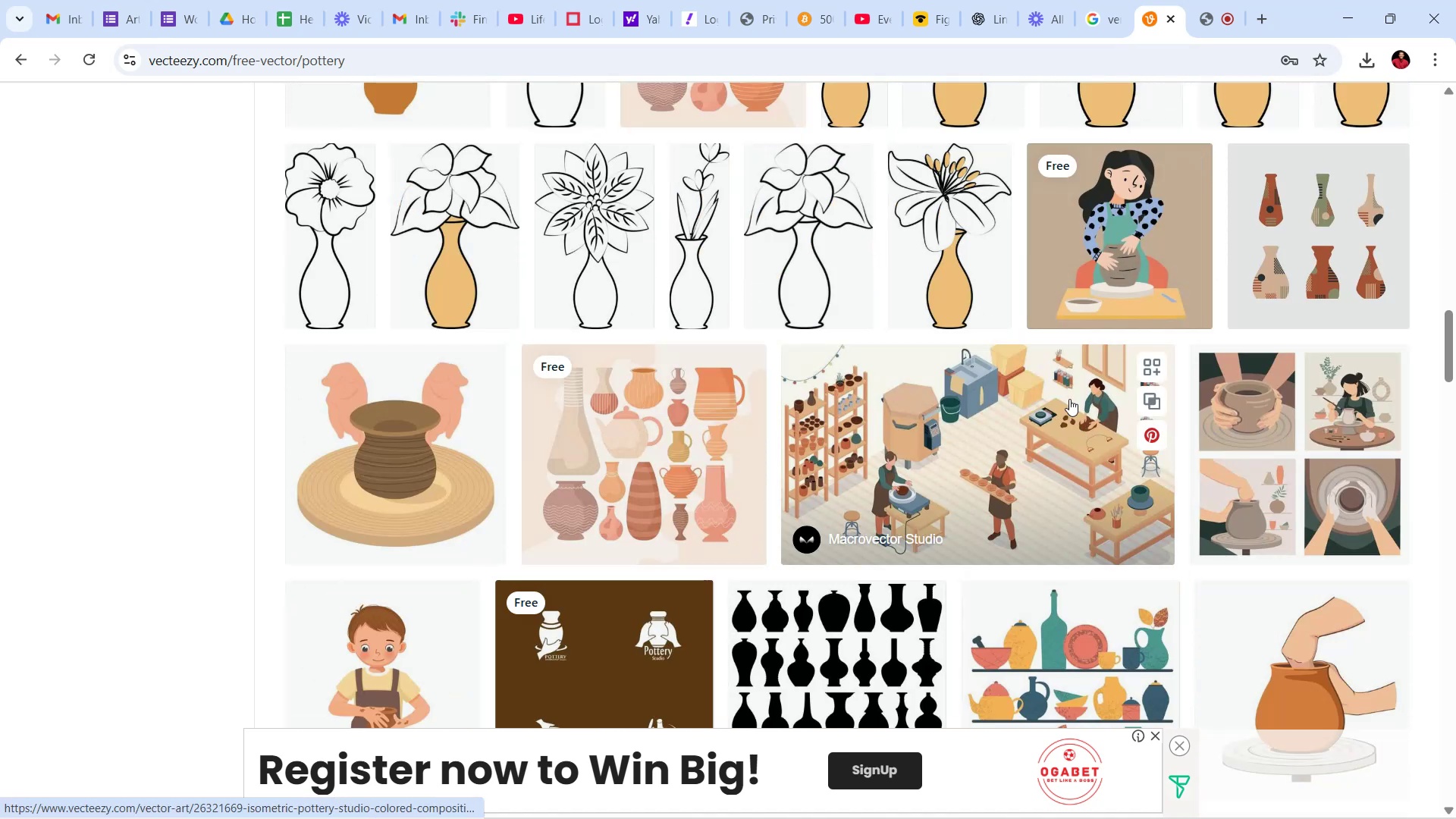 
mouse_move([1101, 208])
 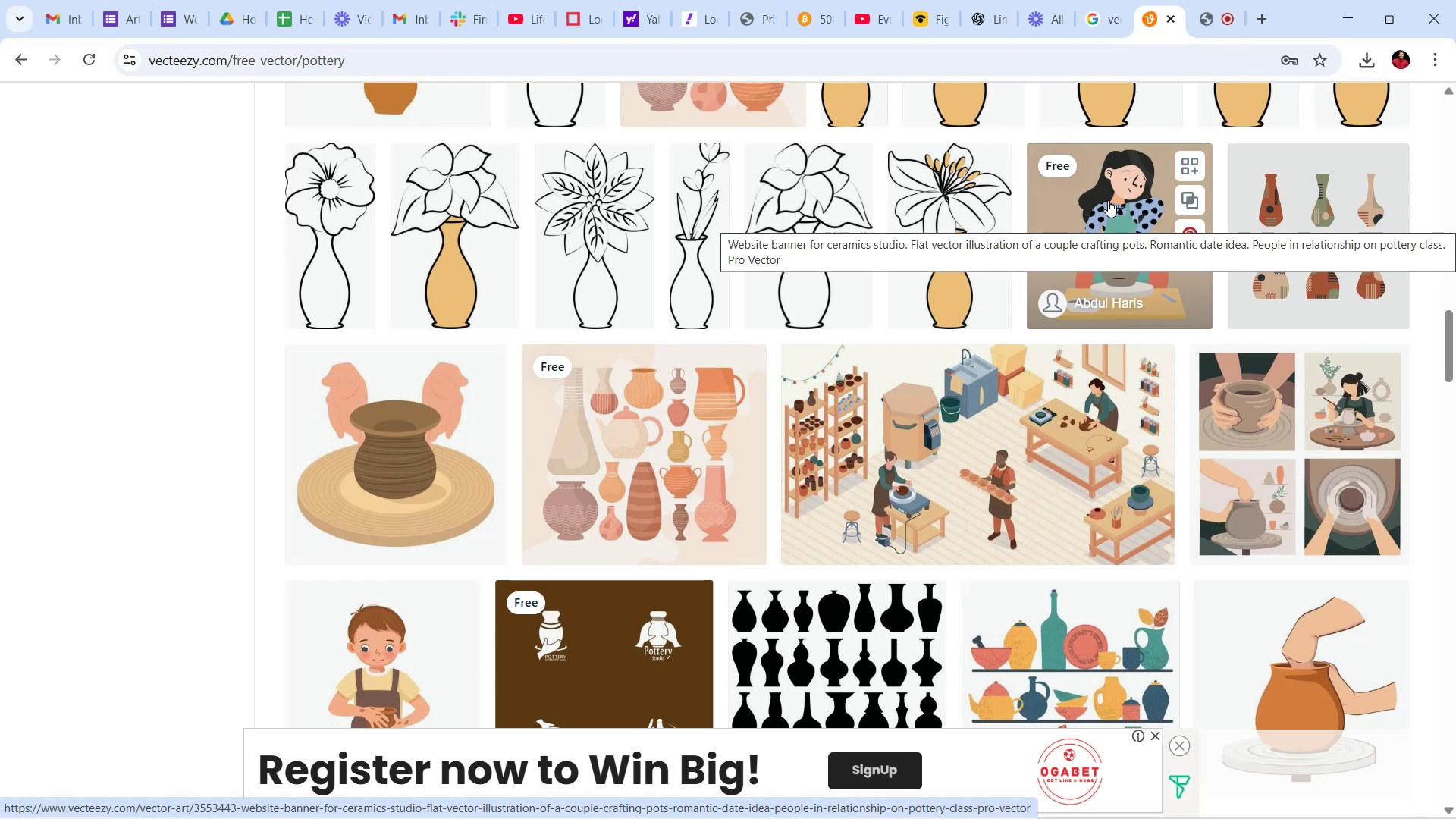 
mouse_move([1174, 210])
 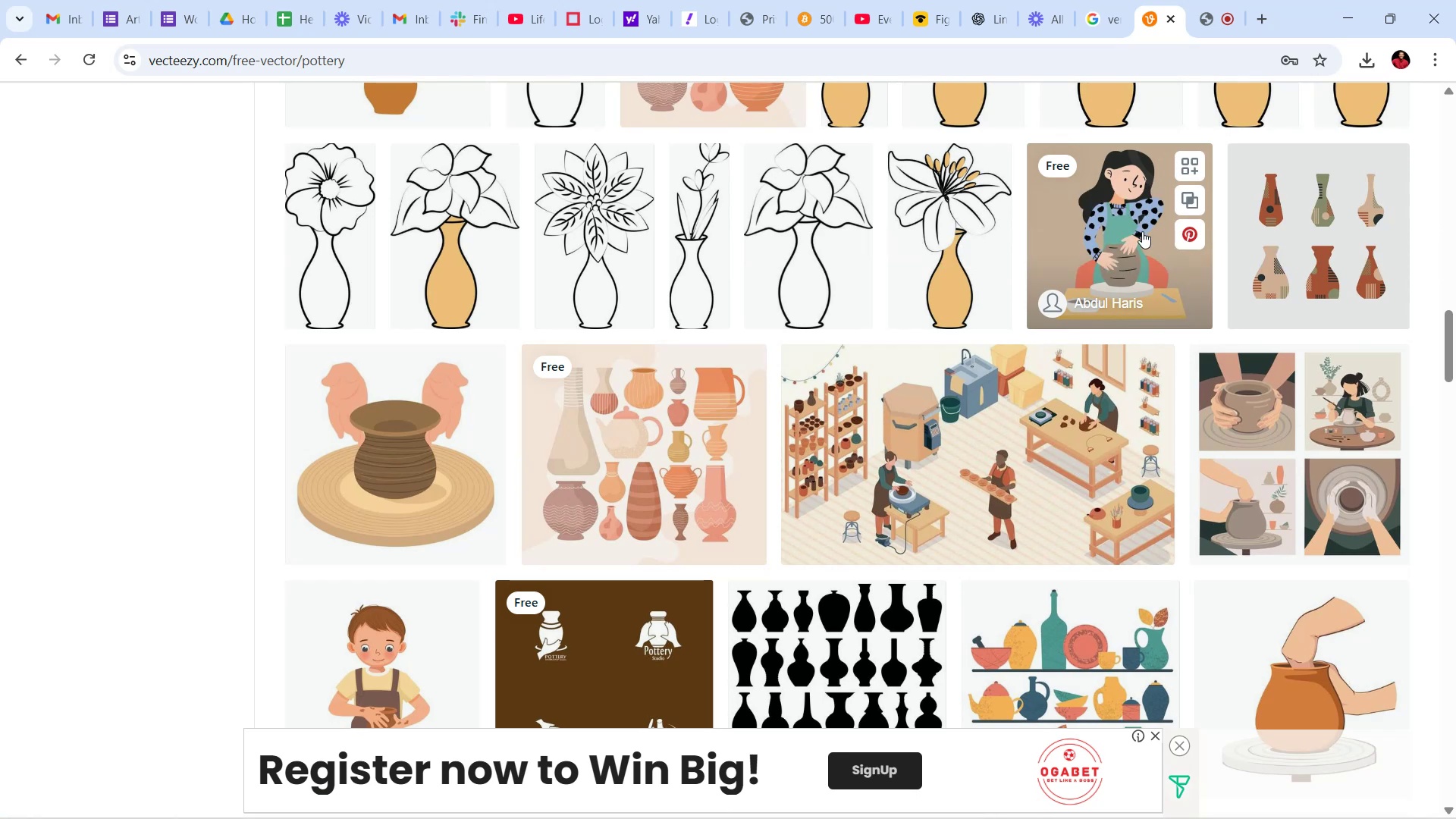 
mouse_move([1110, 263])
 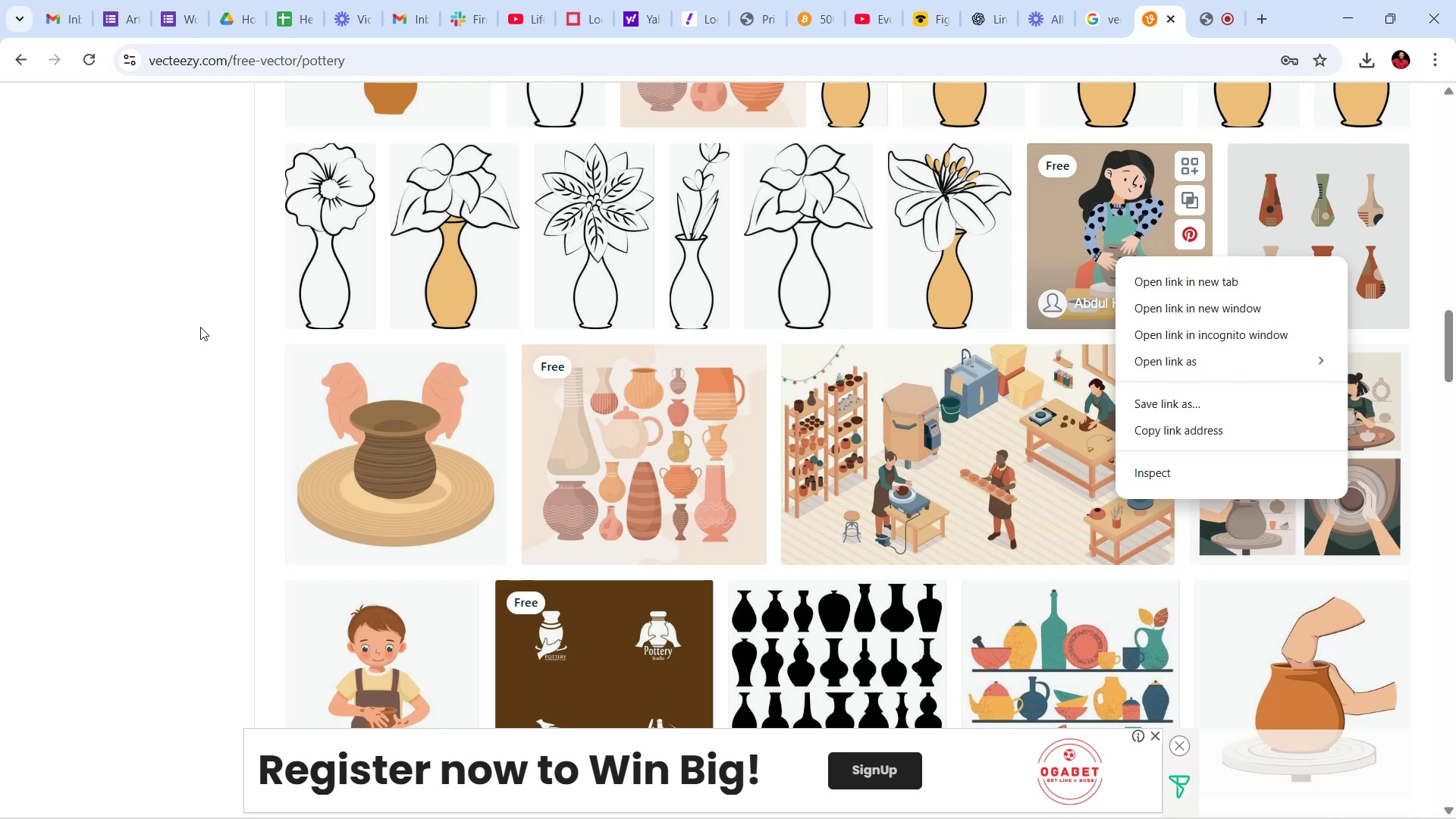 
left_click([37, 327])
 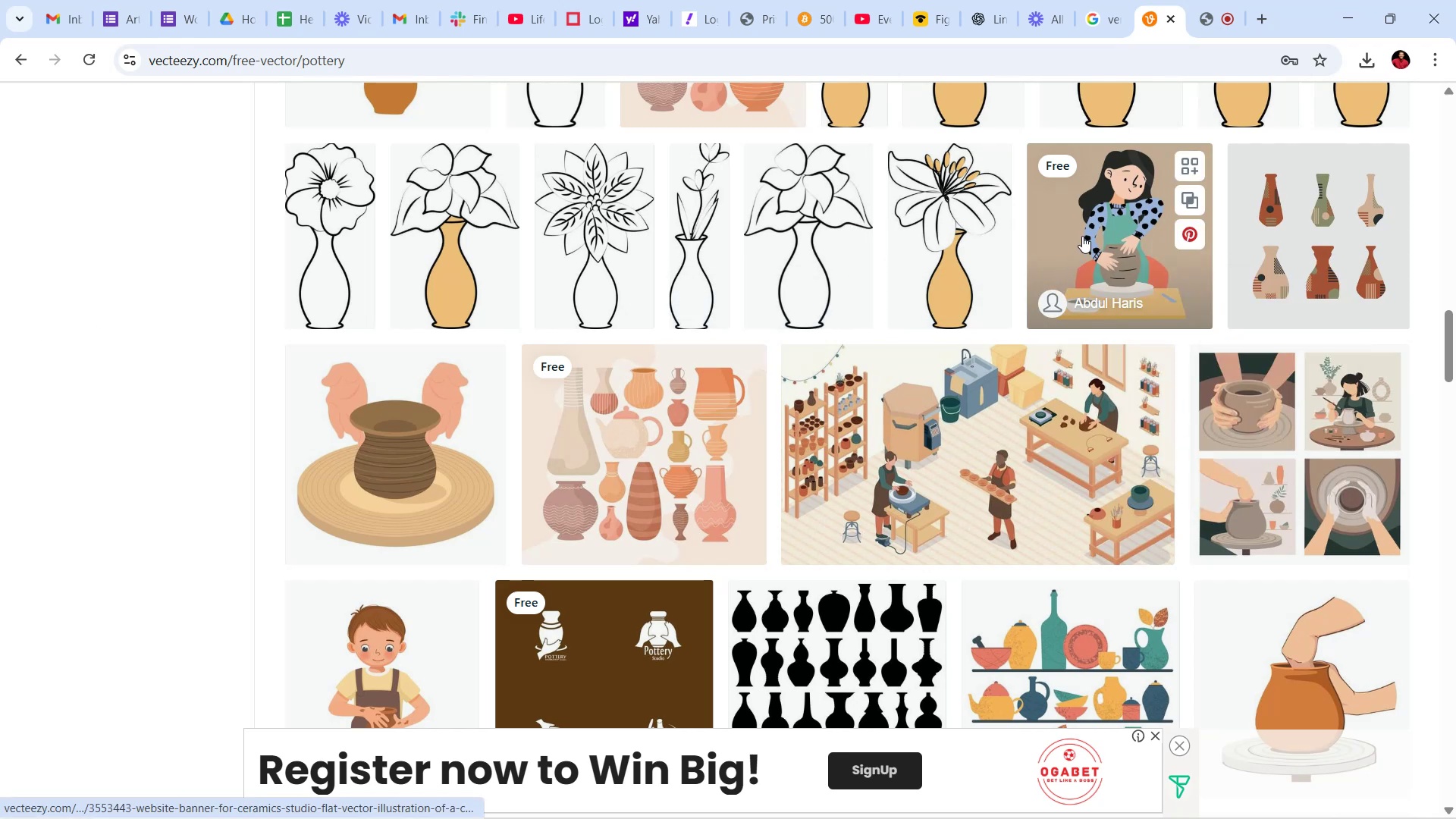 
left_click([1082, 236])
 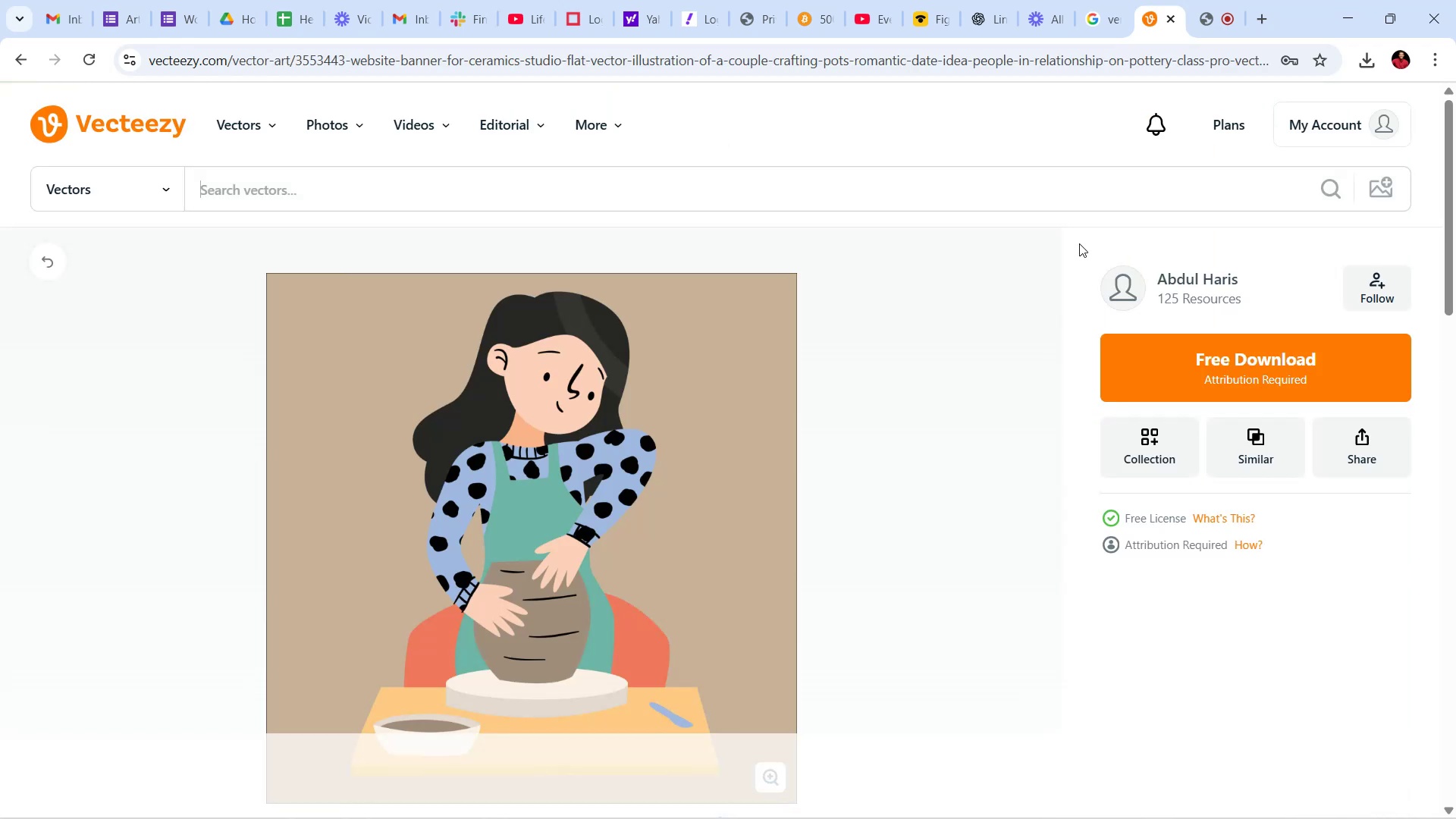 
right_click([645, 415])
 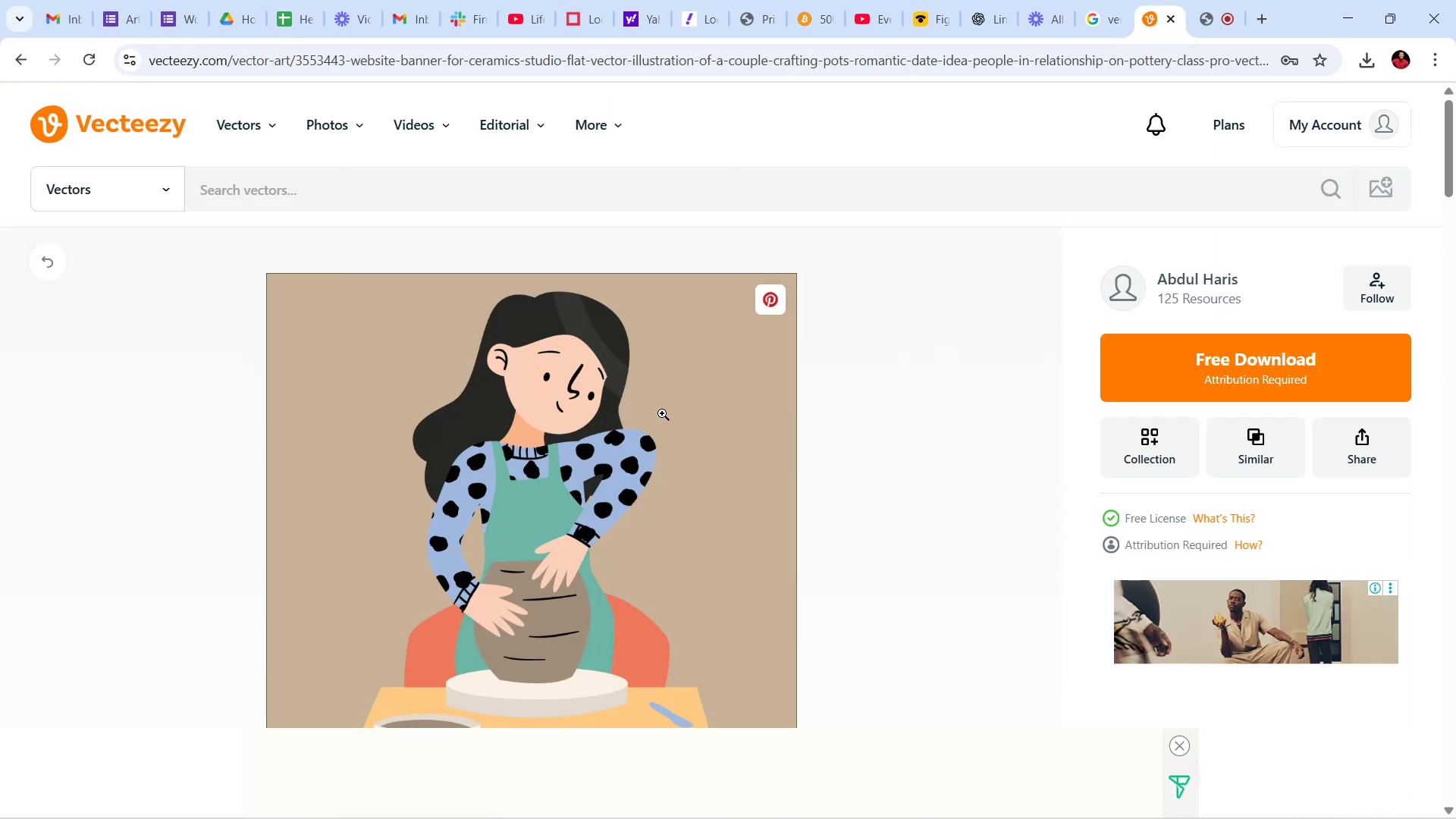 
scroll: coordinate [648, 406], scroll_direction: down, amount: 2.0
 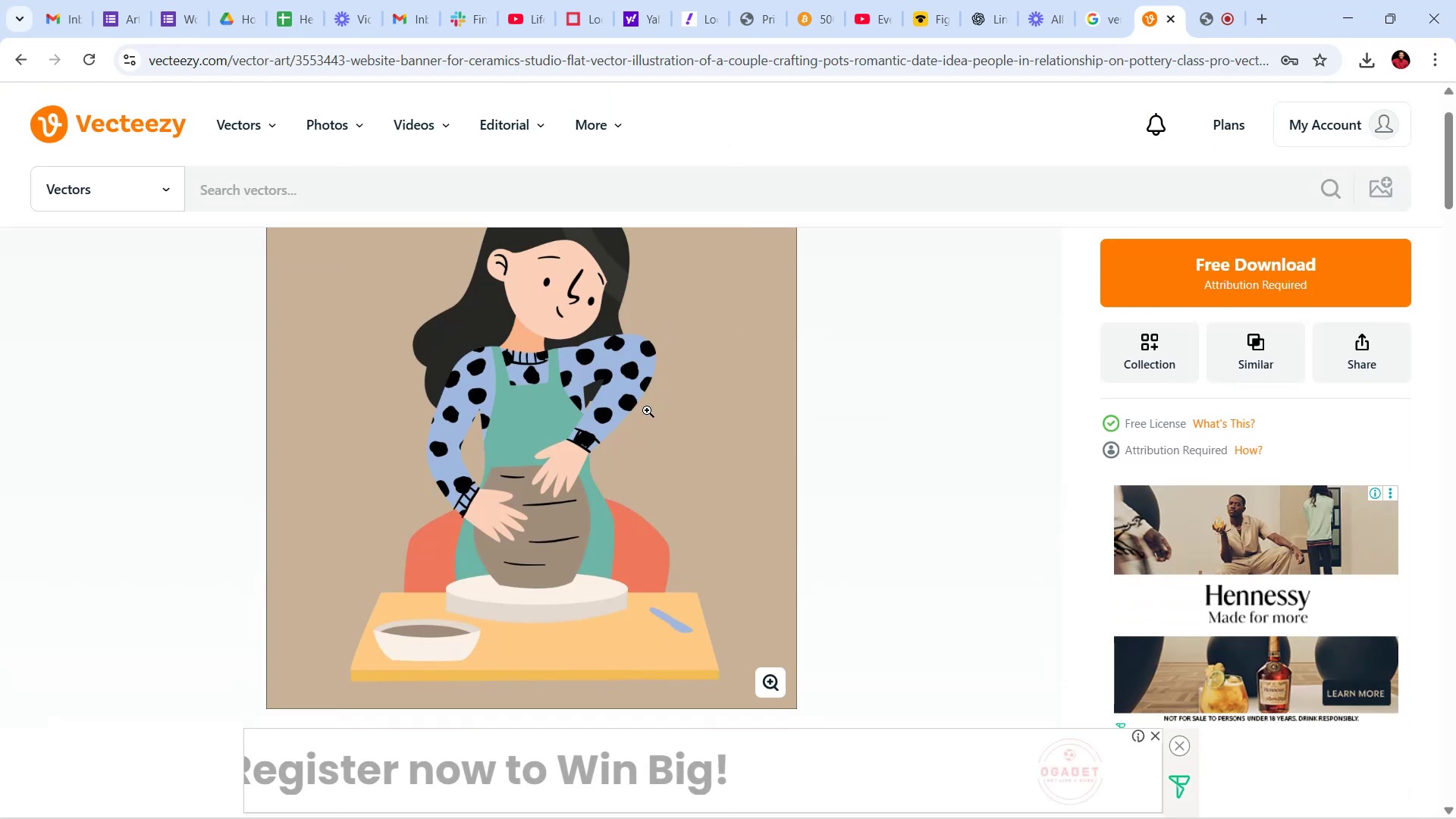 
scroll: coordinate [651, 416], scroll_direction: up, amount: 7.0
 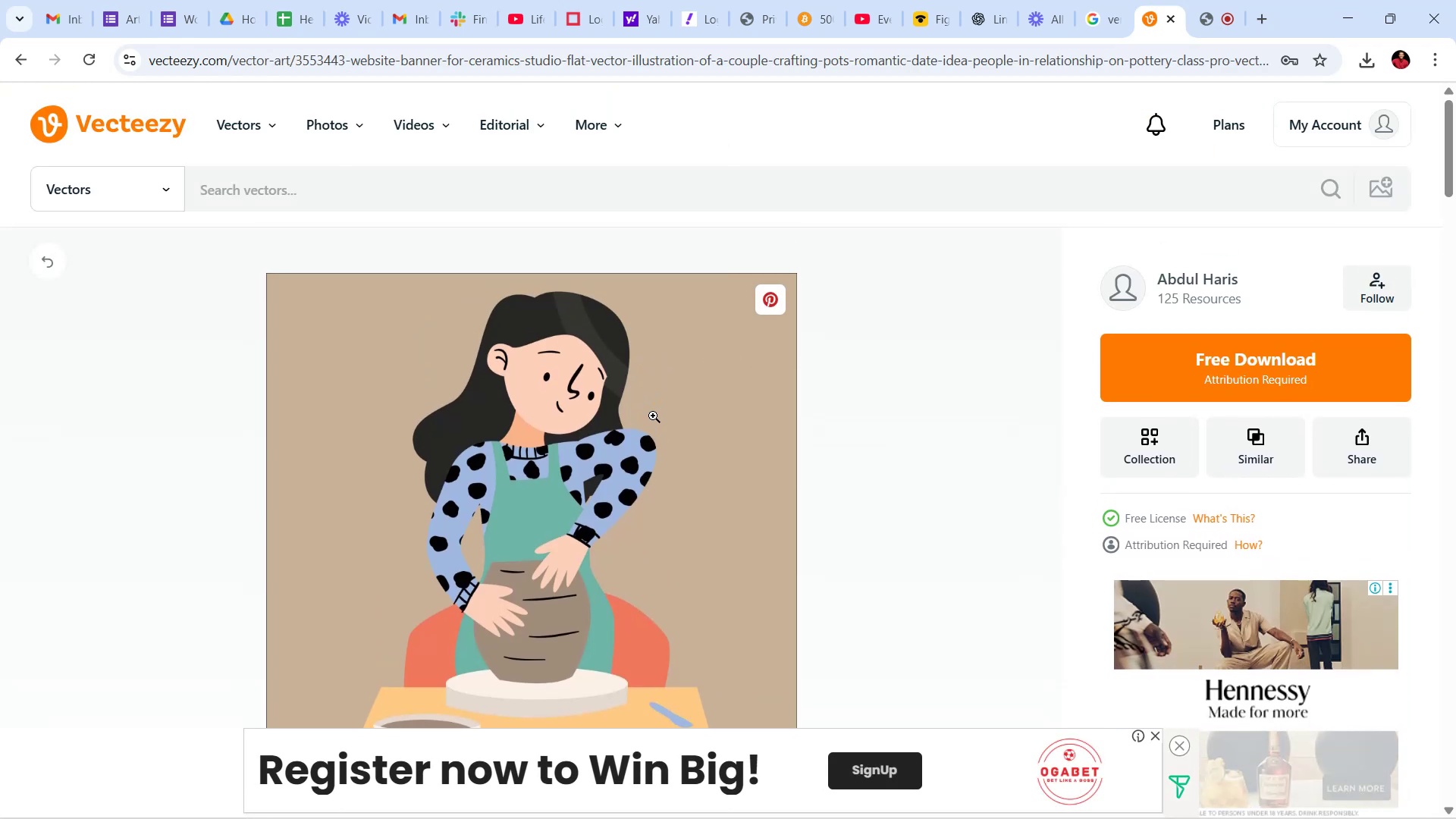 
scroll: coordinate [641, 405], scroll_direction: down, amount: 10.0
 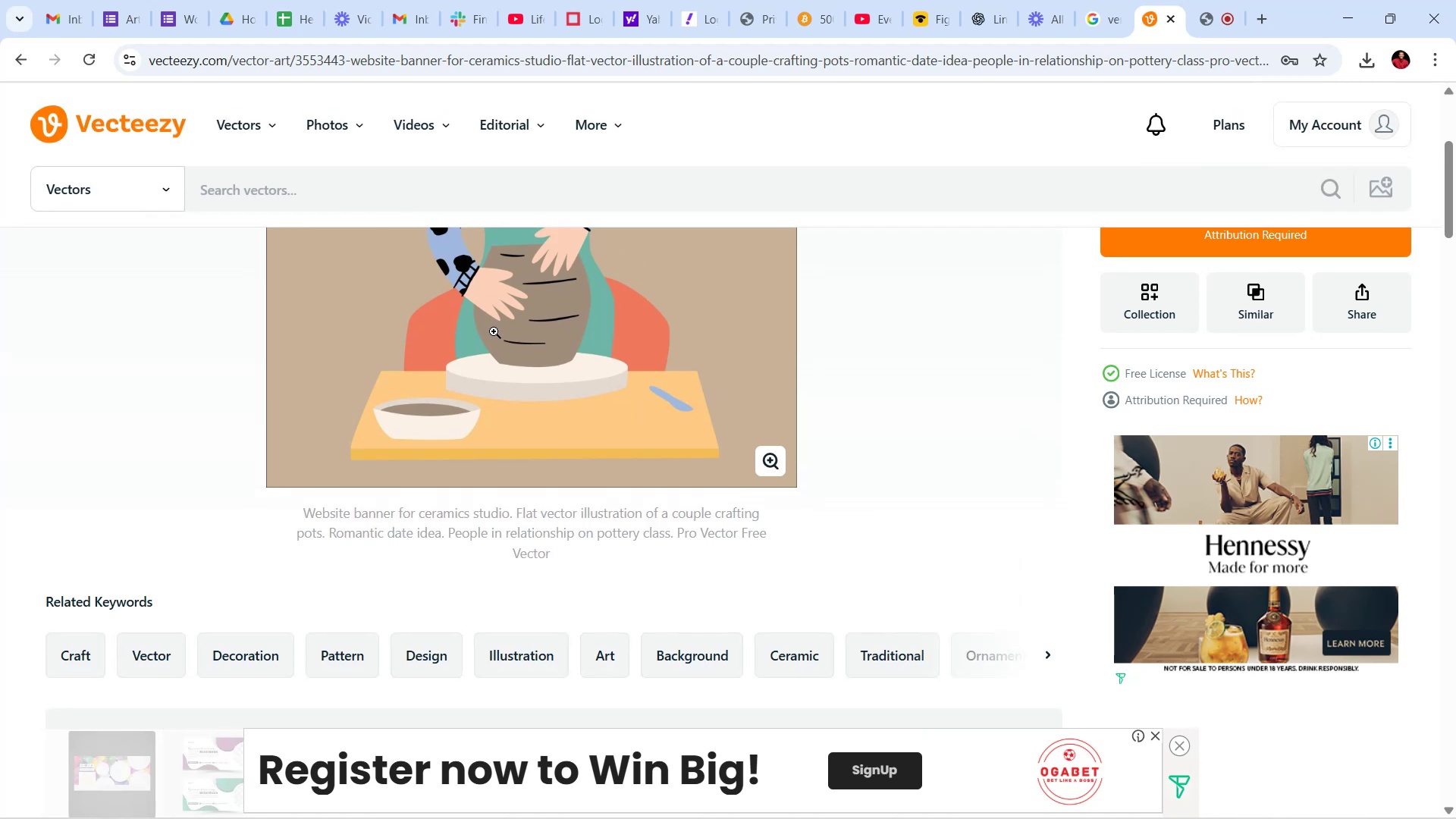 
right_click([494, 331])
 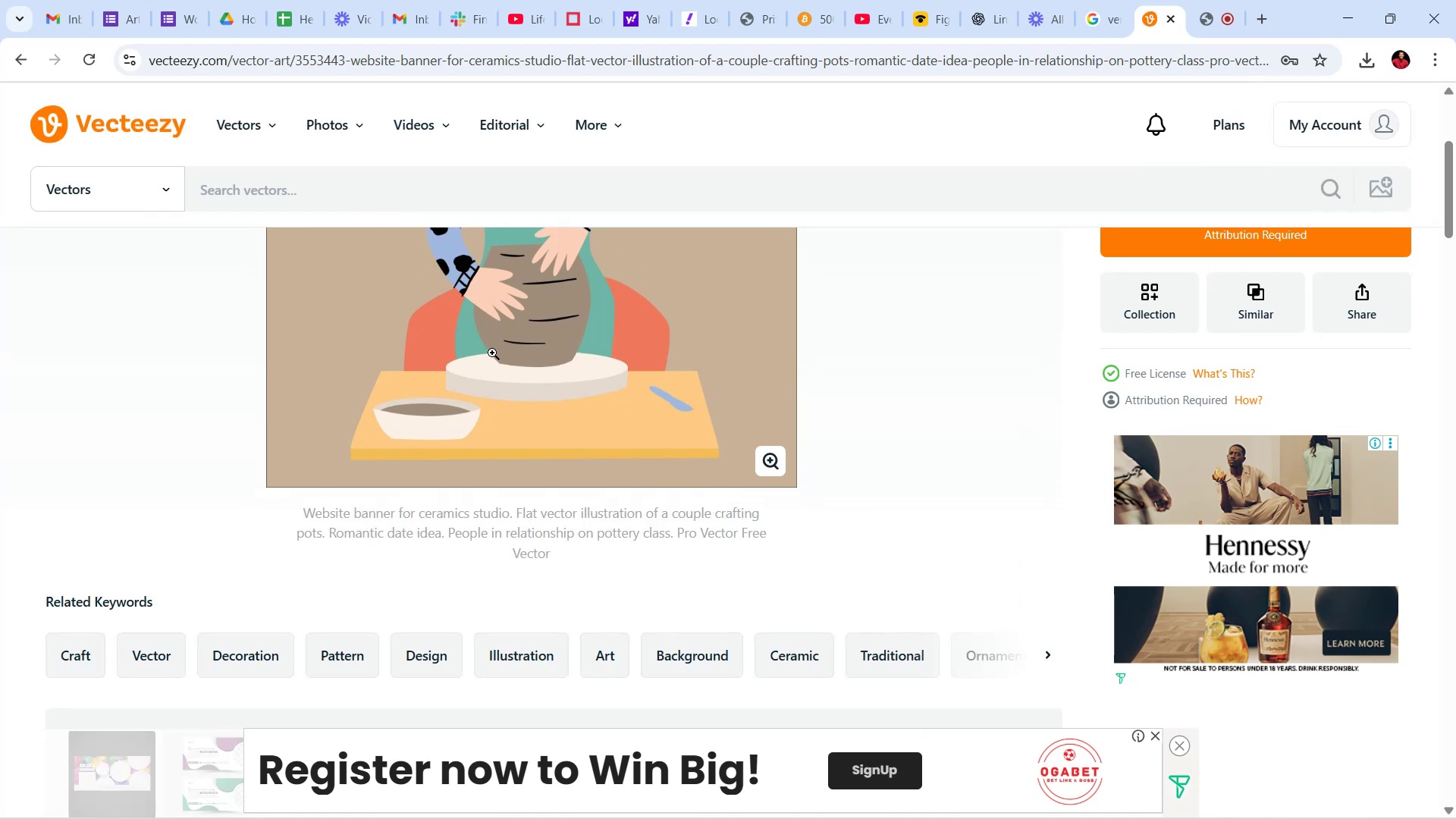 
scroll: coordinate [500, 344], scroll_direction: up, amount: 11.0
 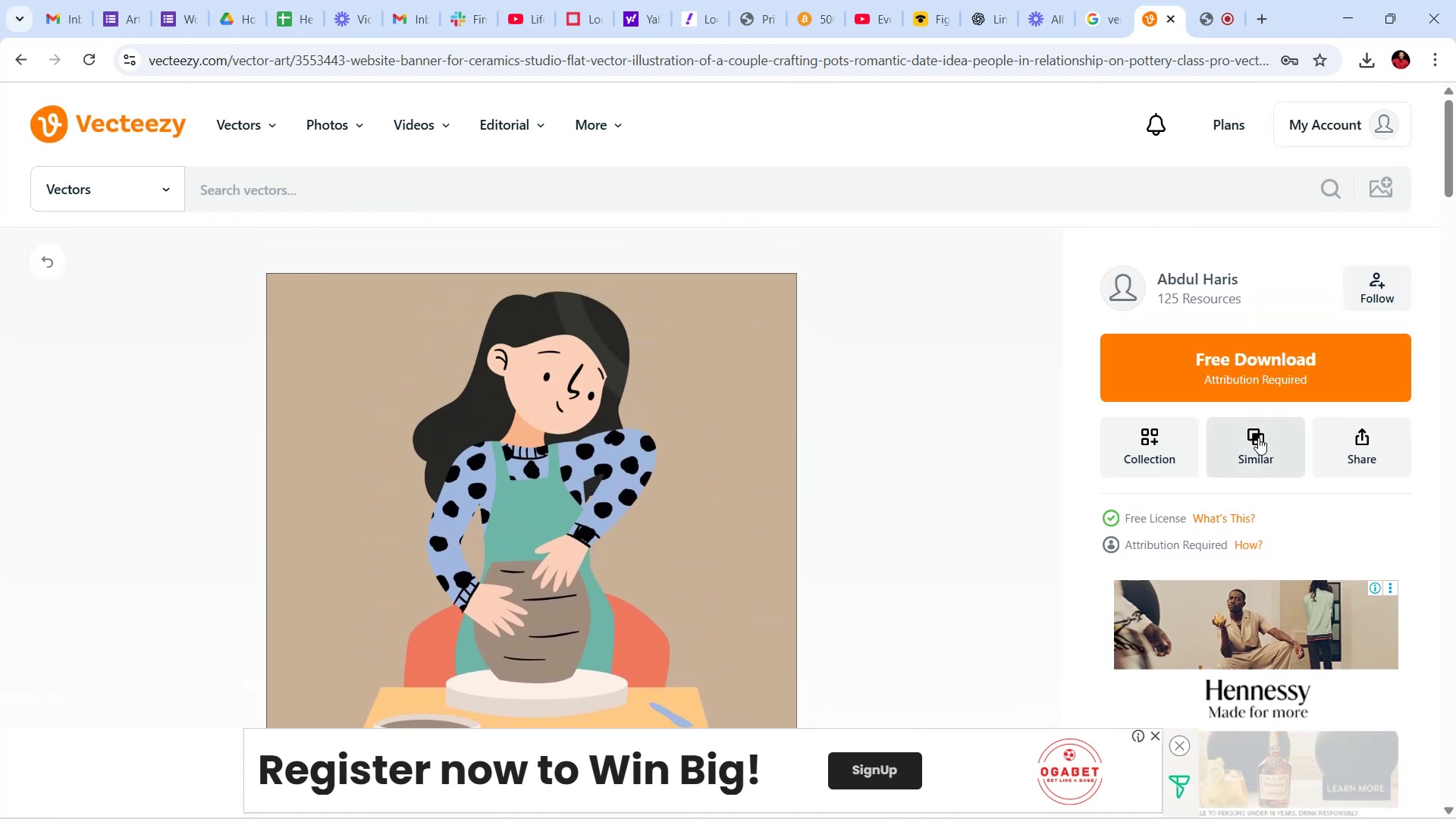 
mouse_move([1379, 206])
 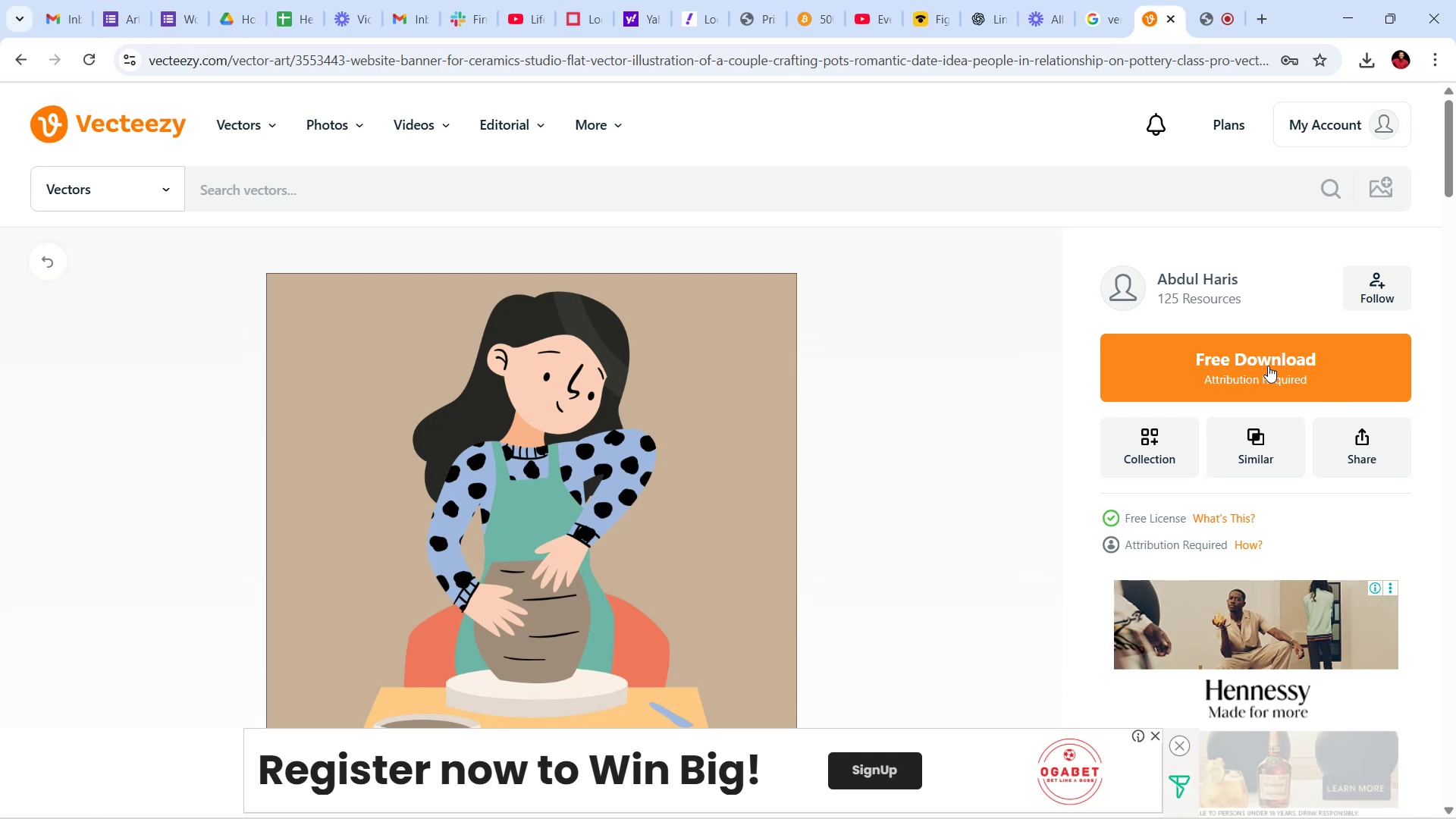 
scroll: coordinate [827, 503], scroll_direction: down, amount: 13.0
 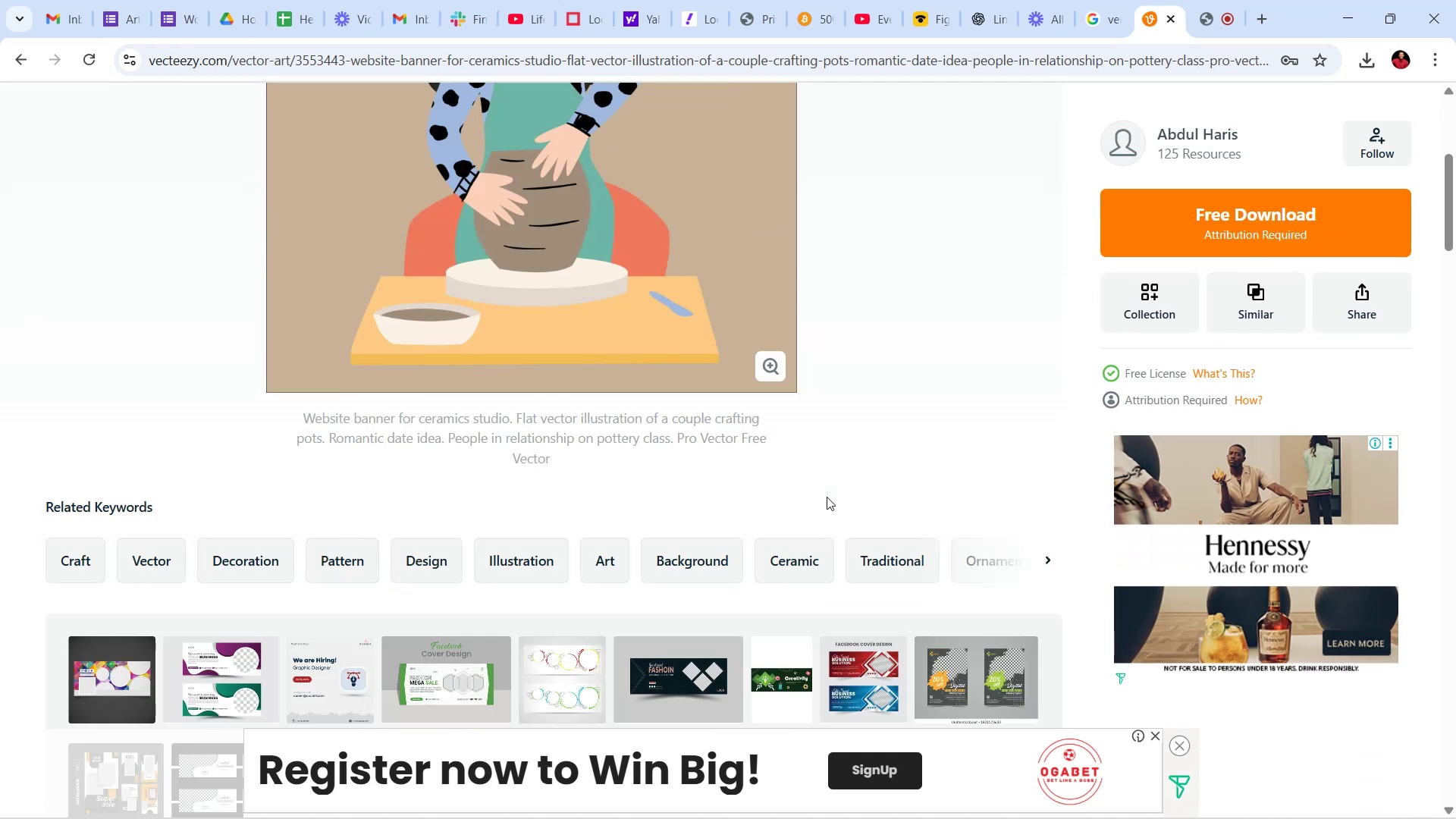 
scroll: coordinate [831, 493], scroll_direction: up, amount: 19.0
 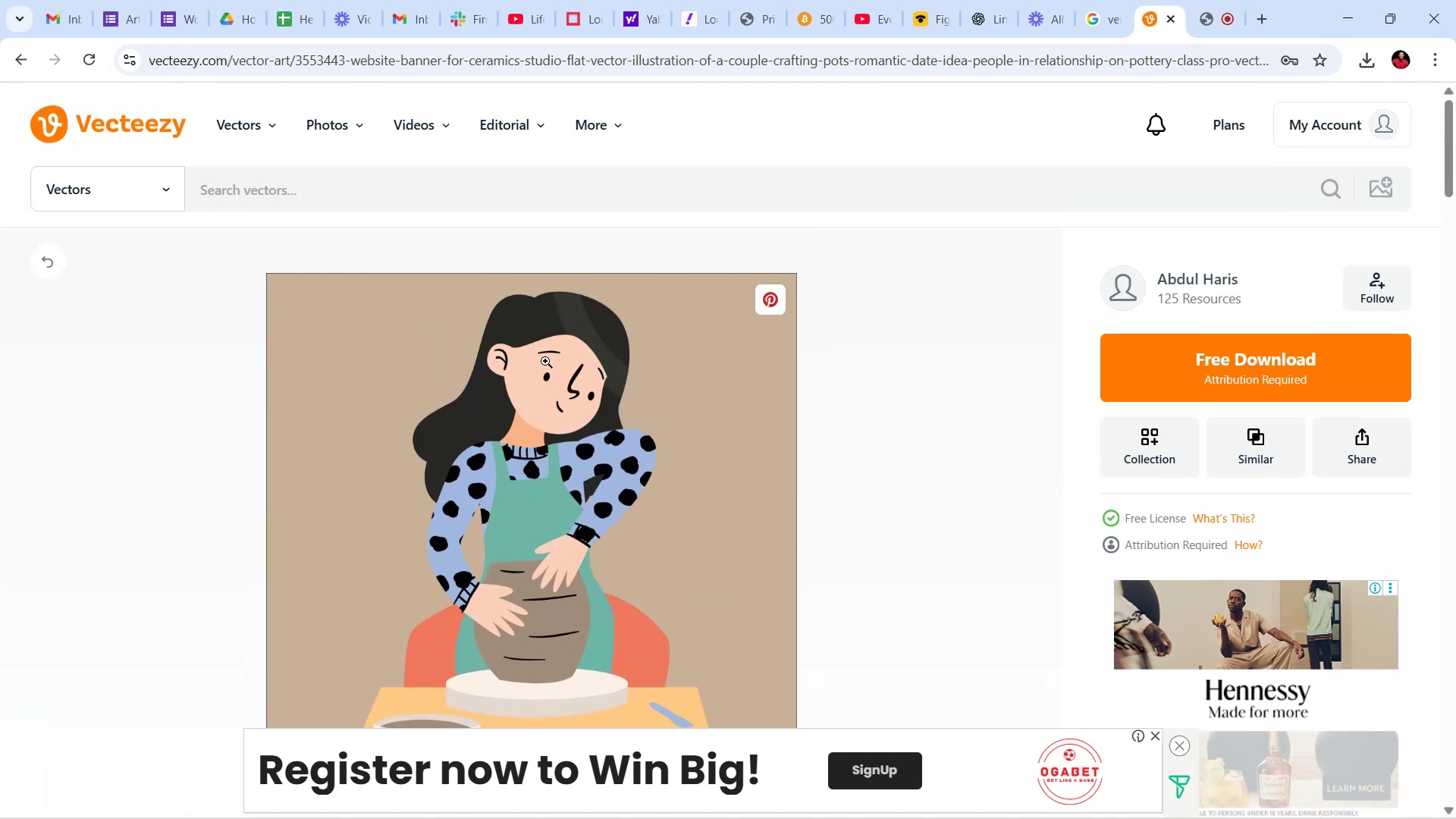 
scroll: coordinate [692, 488], scroll_direction: down, amount: 3.0
 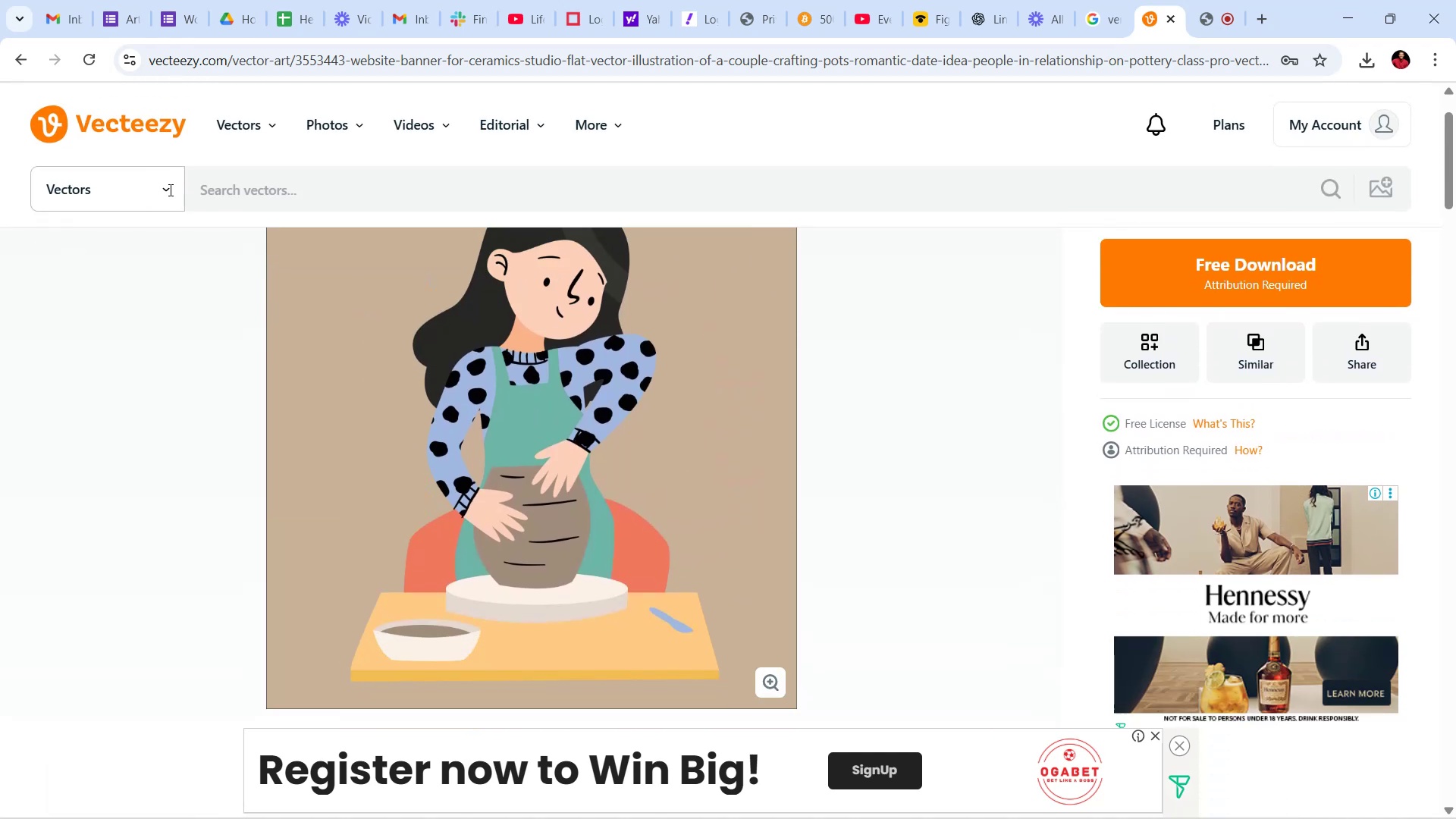 
left_click([166, 187])
 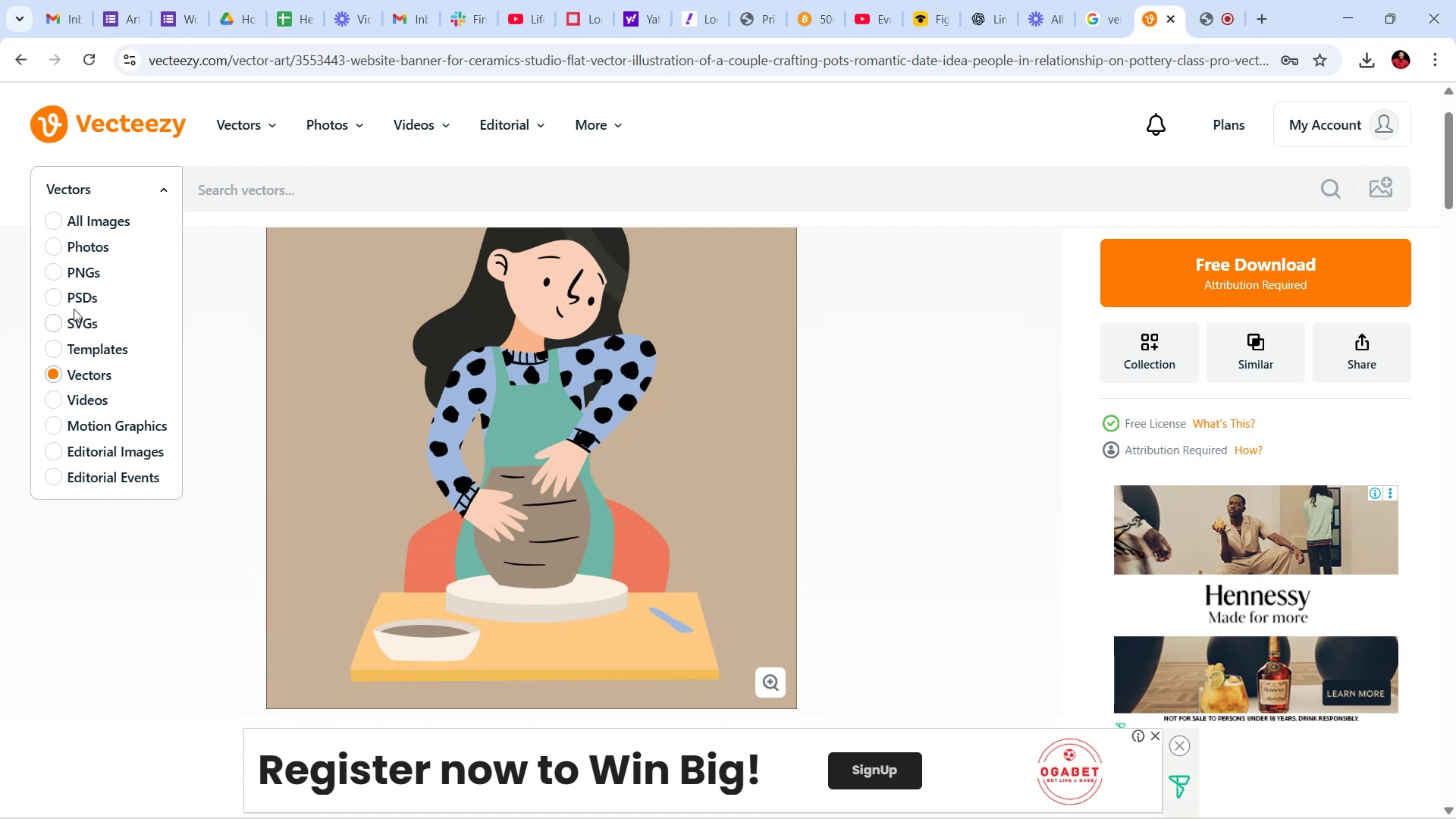 
wait(7.06)
 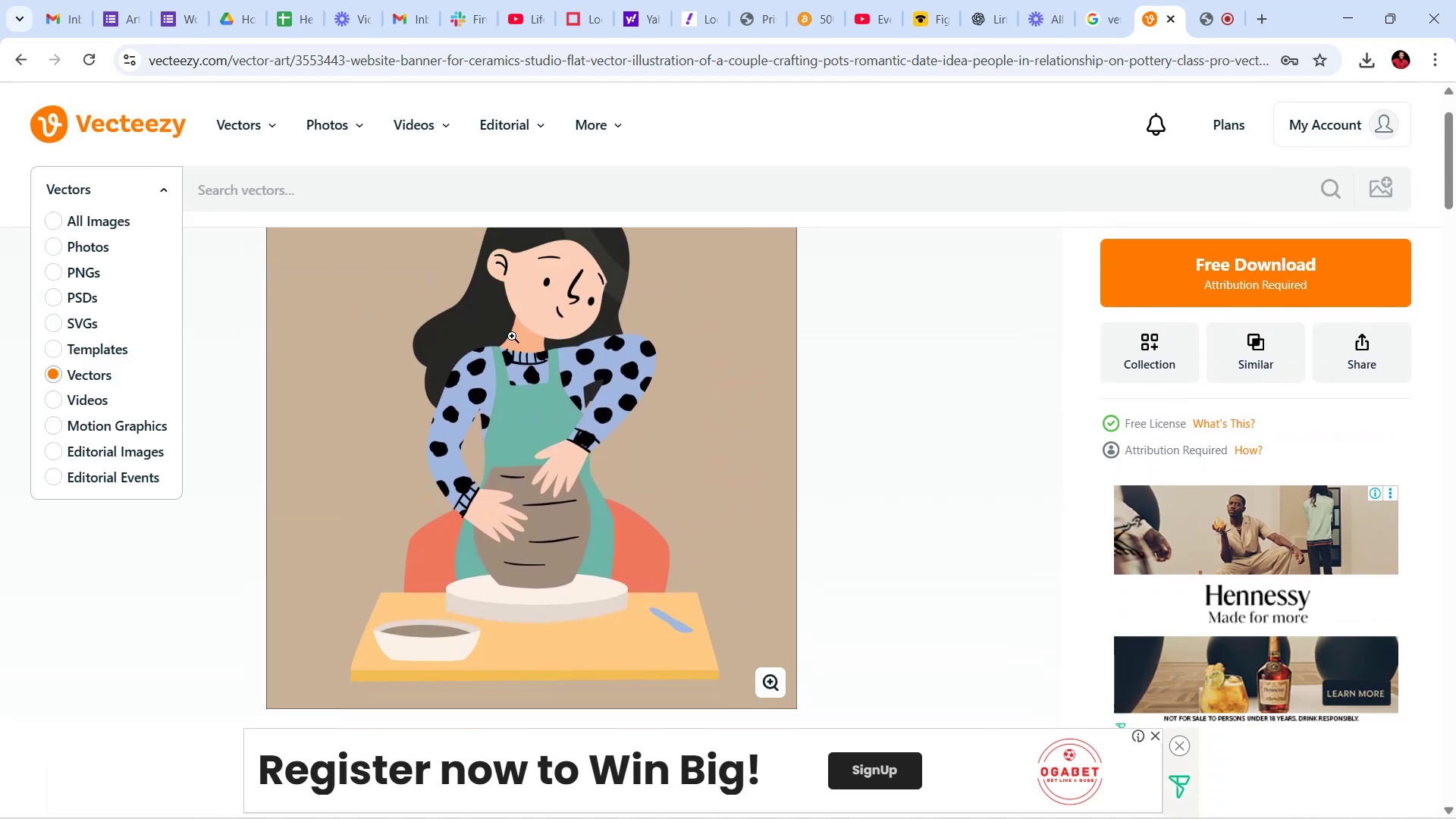 
left_click([52, 216])
 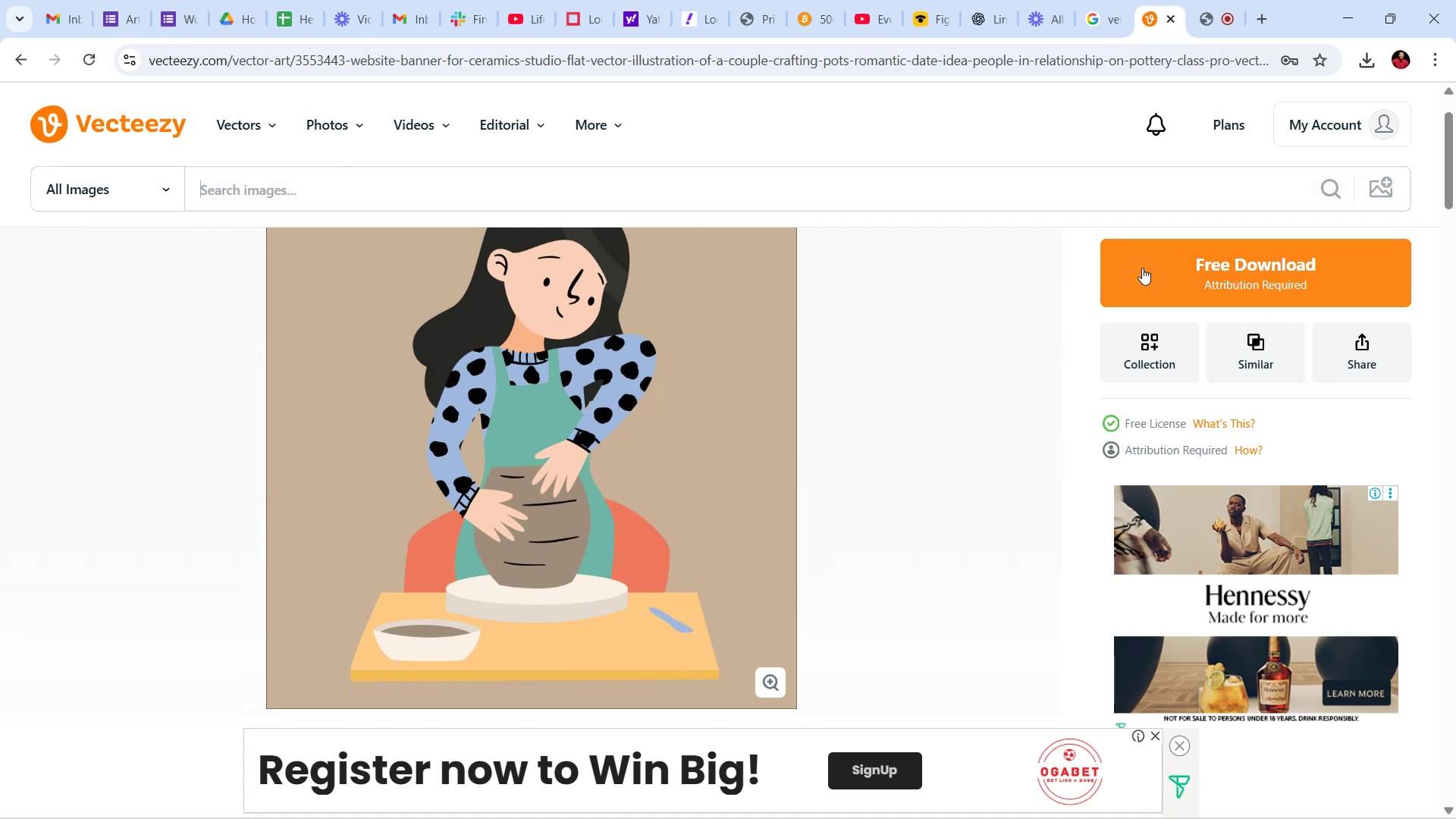 
left_click([883, 338])
 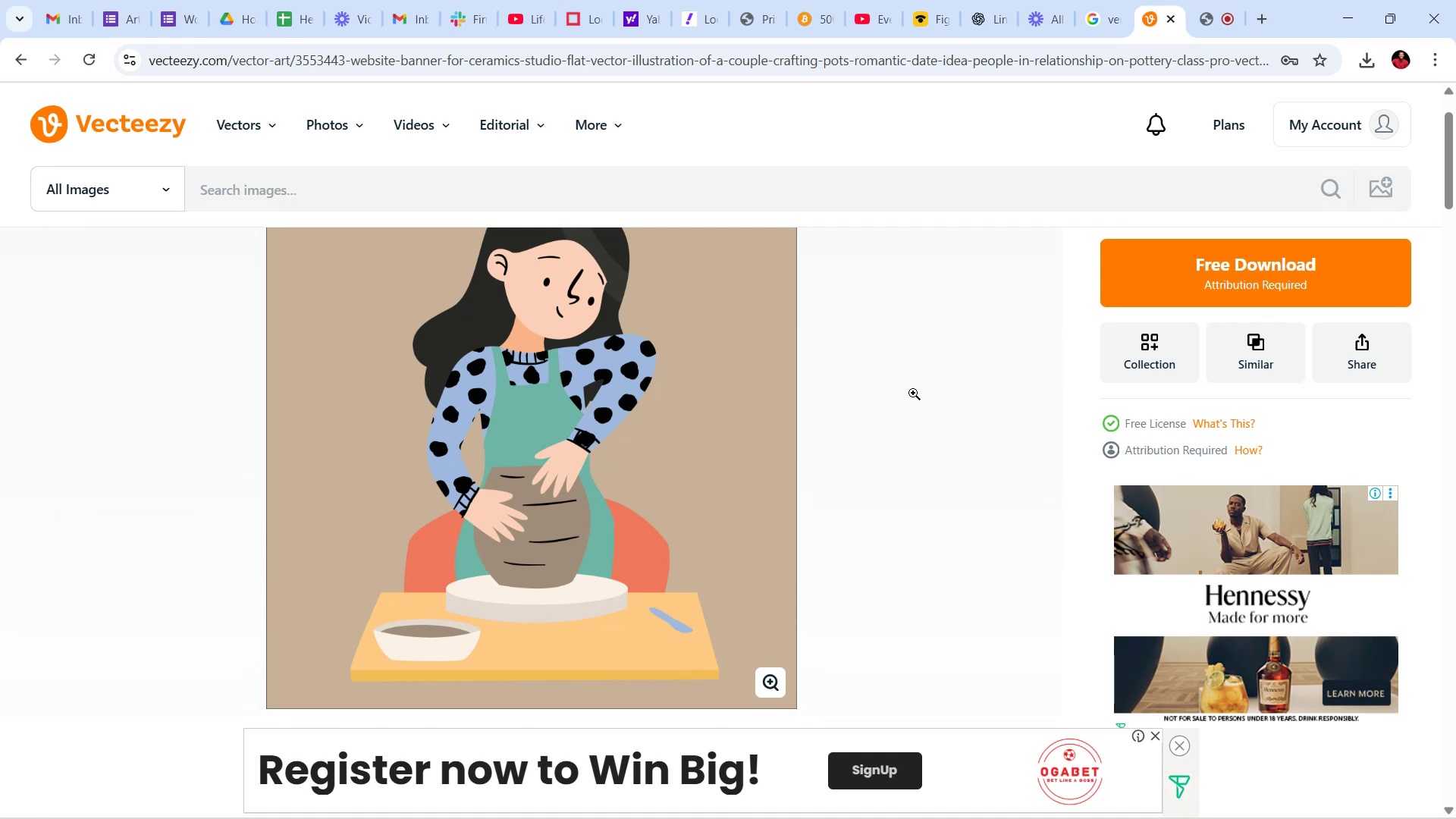 
scroll: coordinate [913, 393], scroll_direction: down, amount: 2.0
 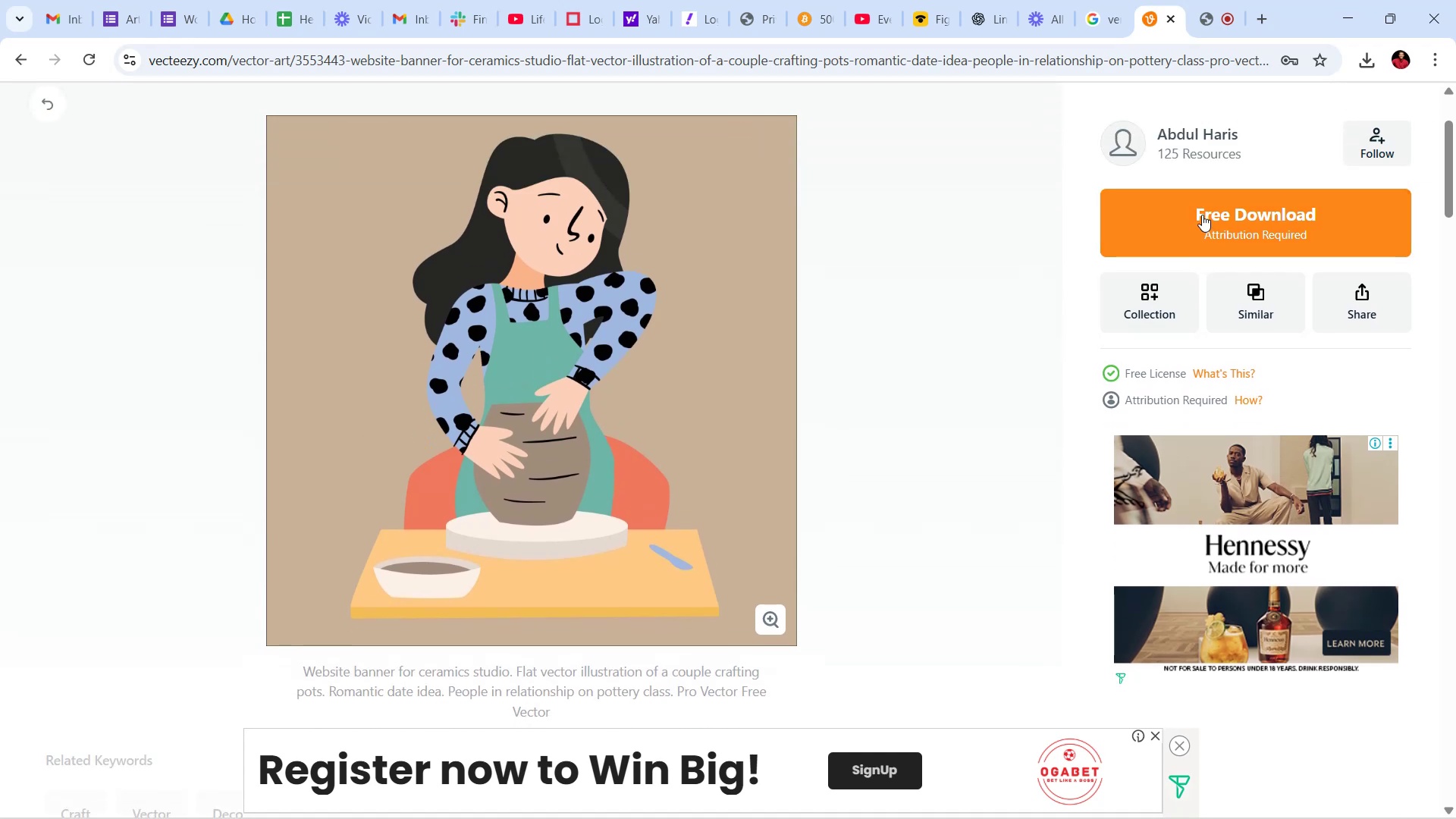 
left_click([1202, 215])
 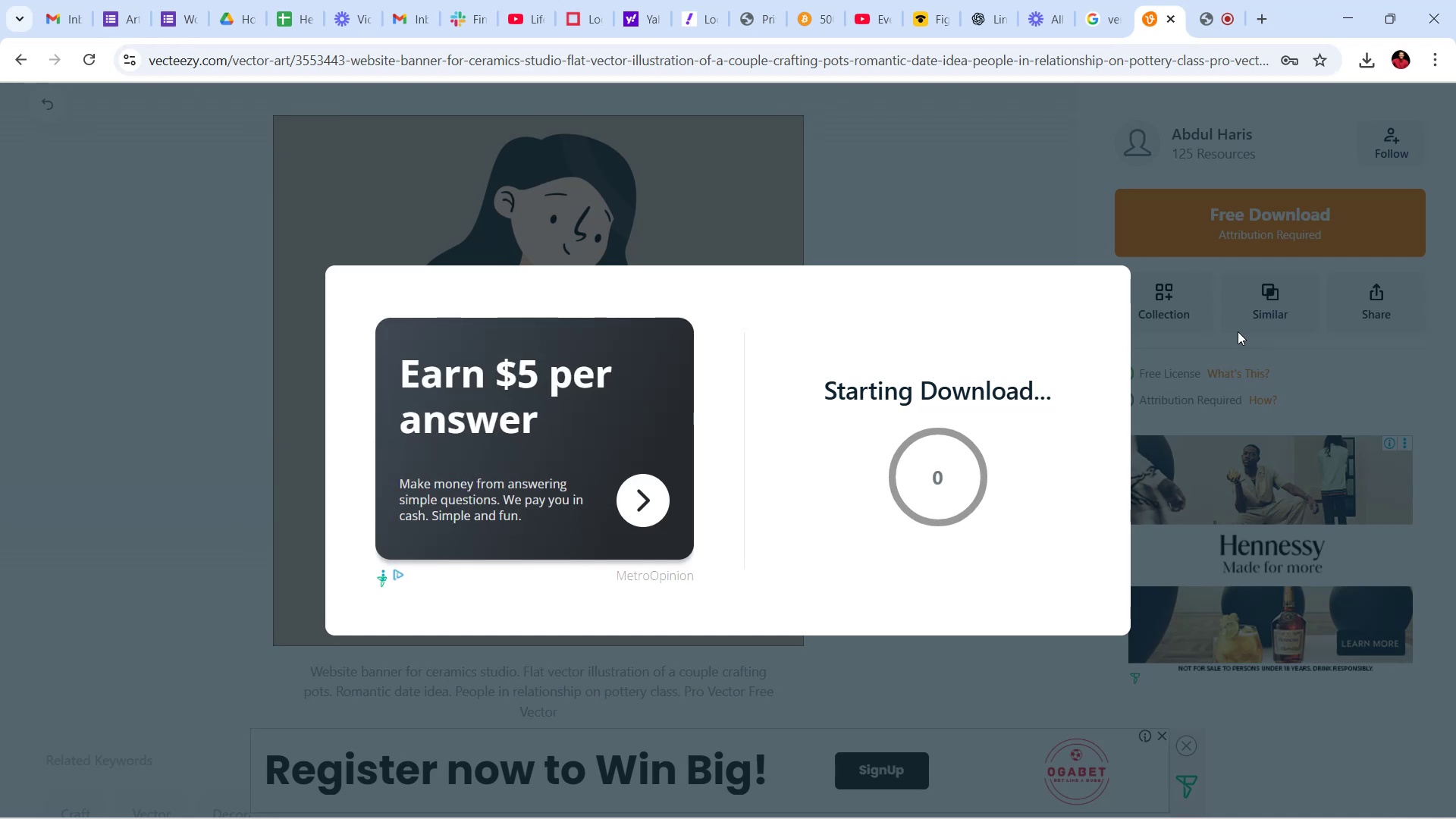 
wait(7.96)
 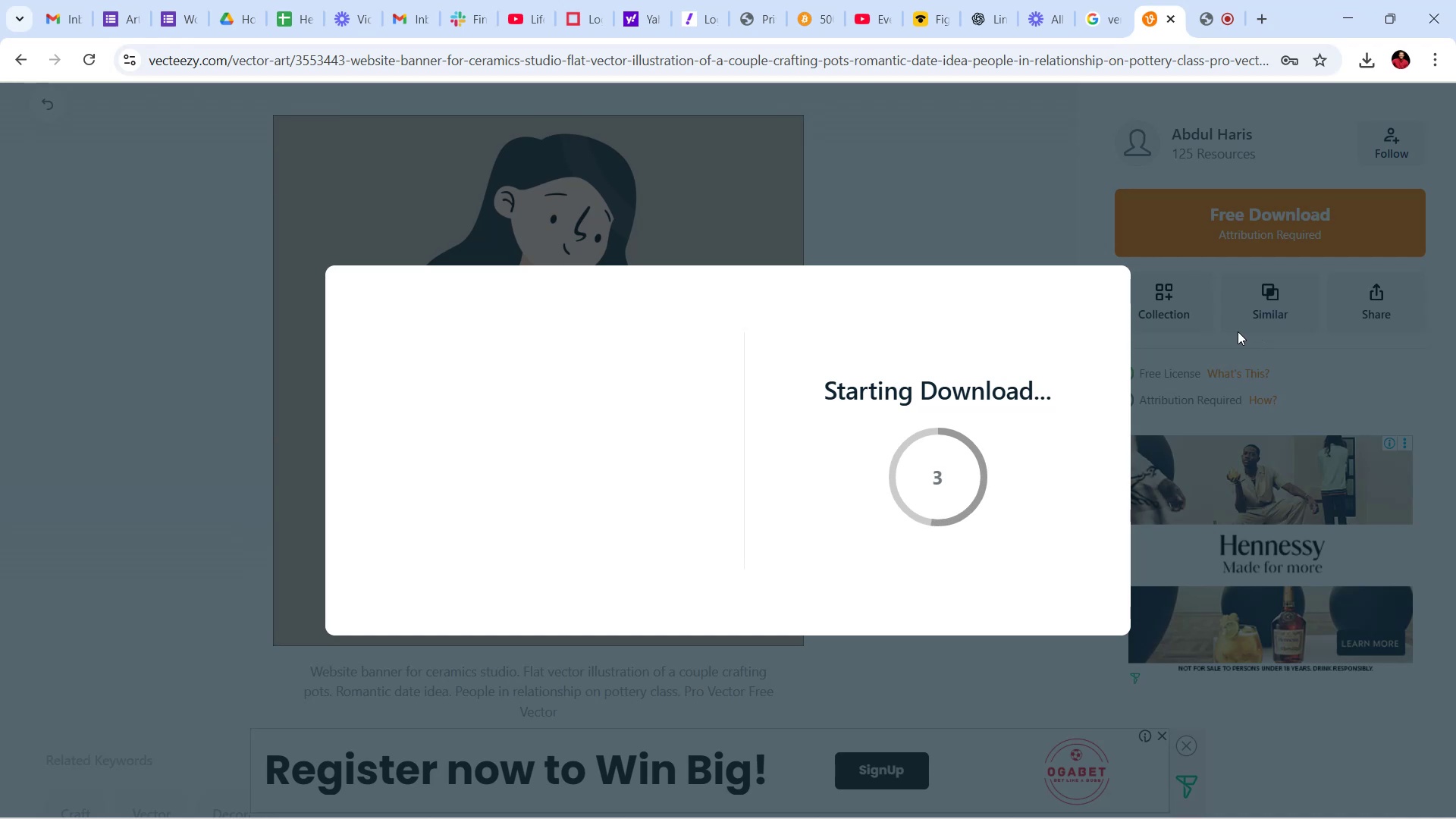 
left_click([1113, 281])
 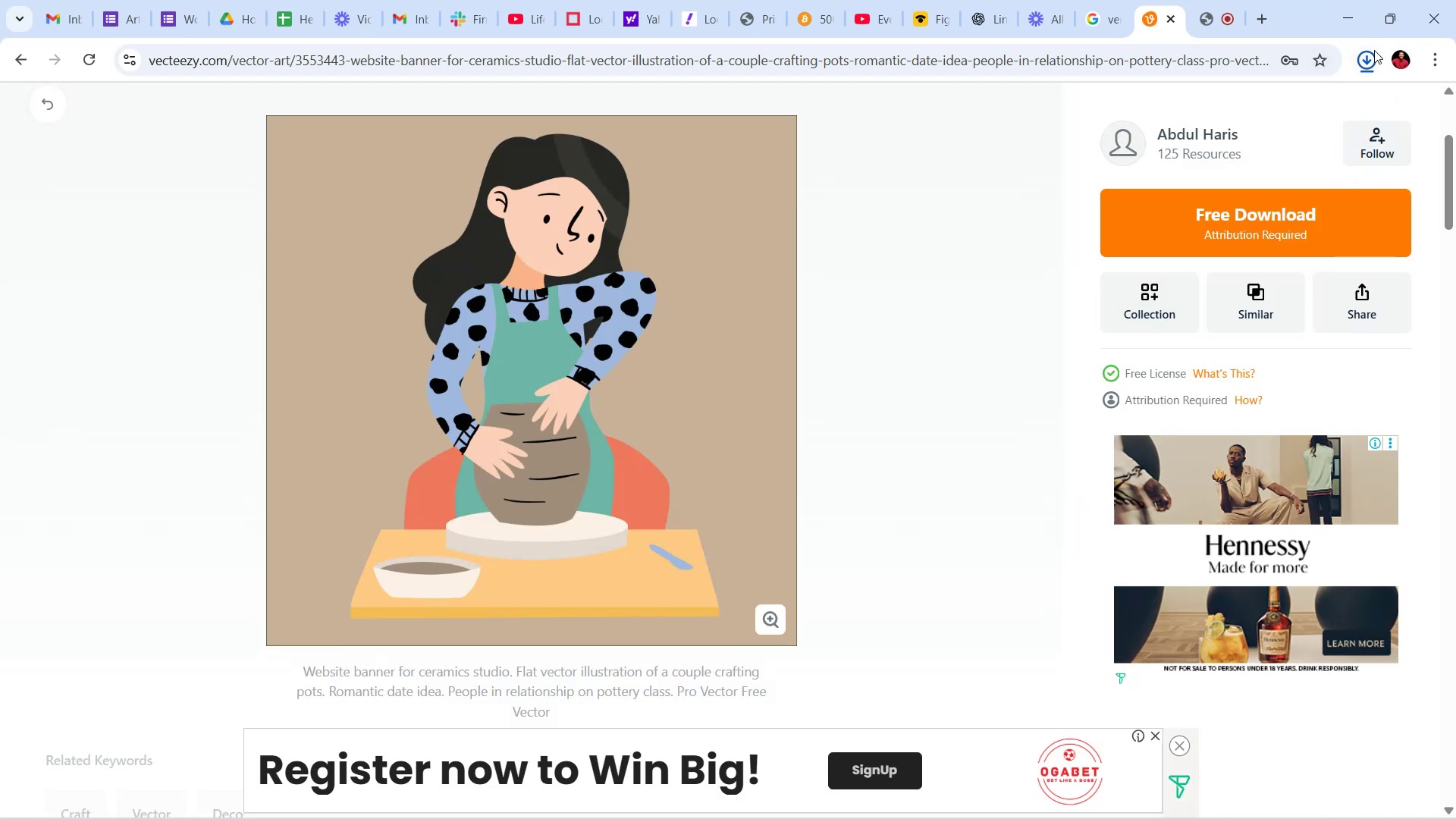 
mouse_move([1348, 104])
 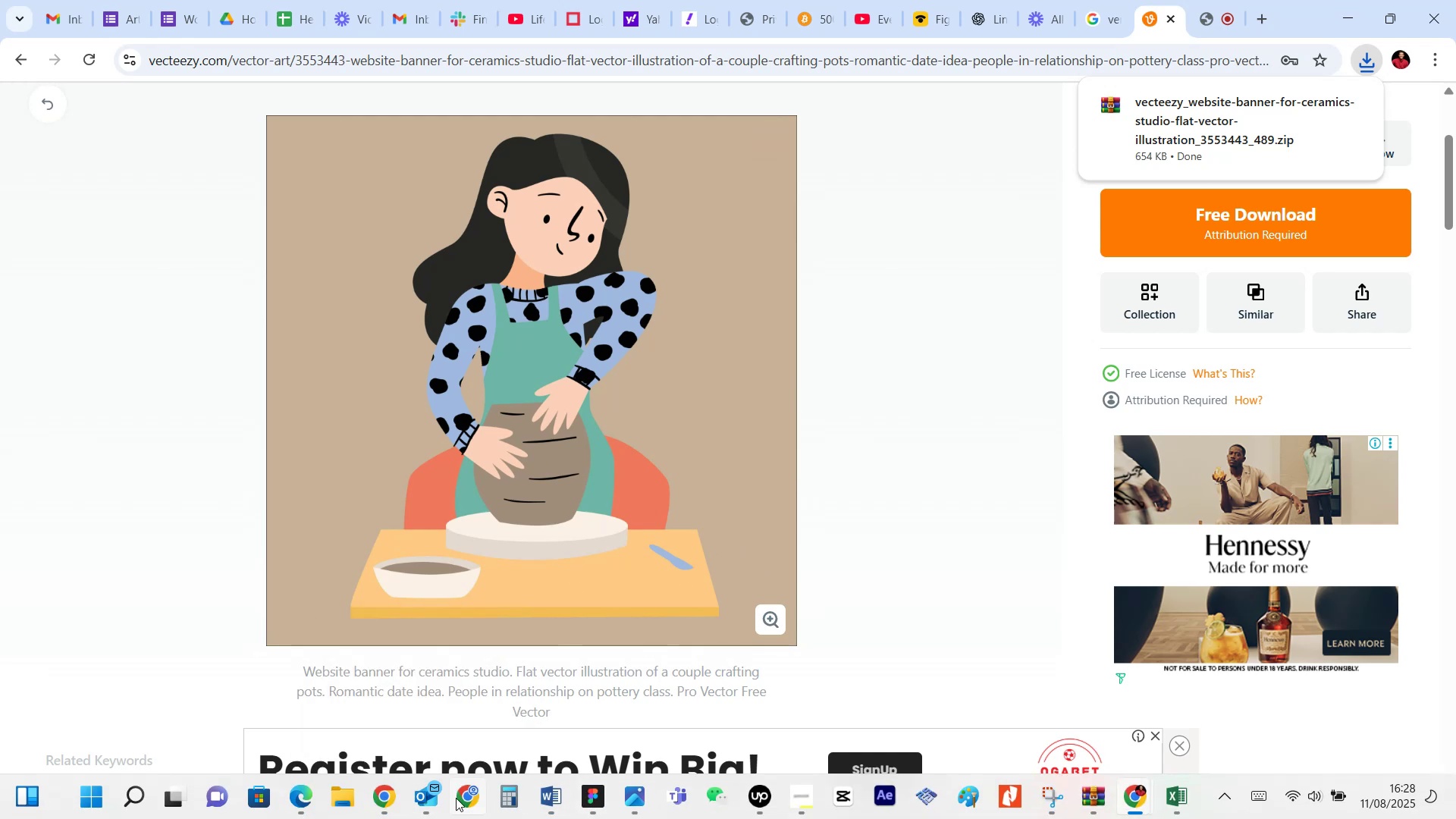 
wait(5.54)
 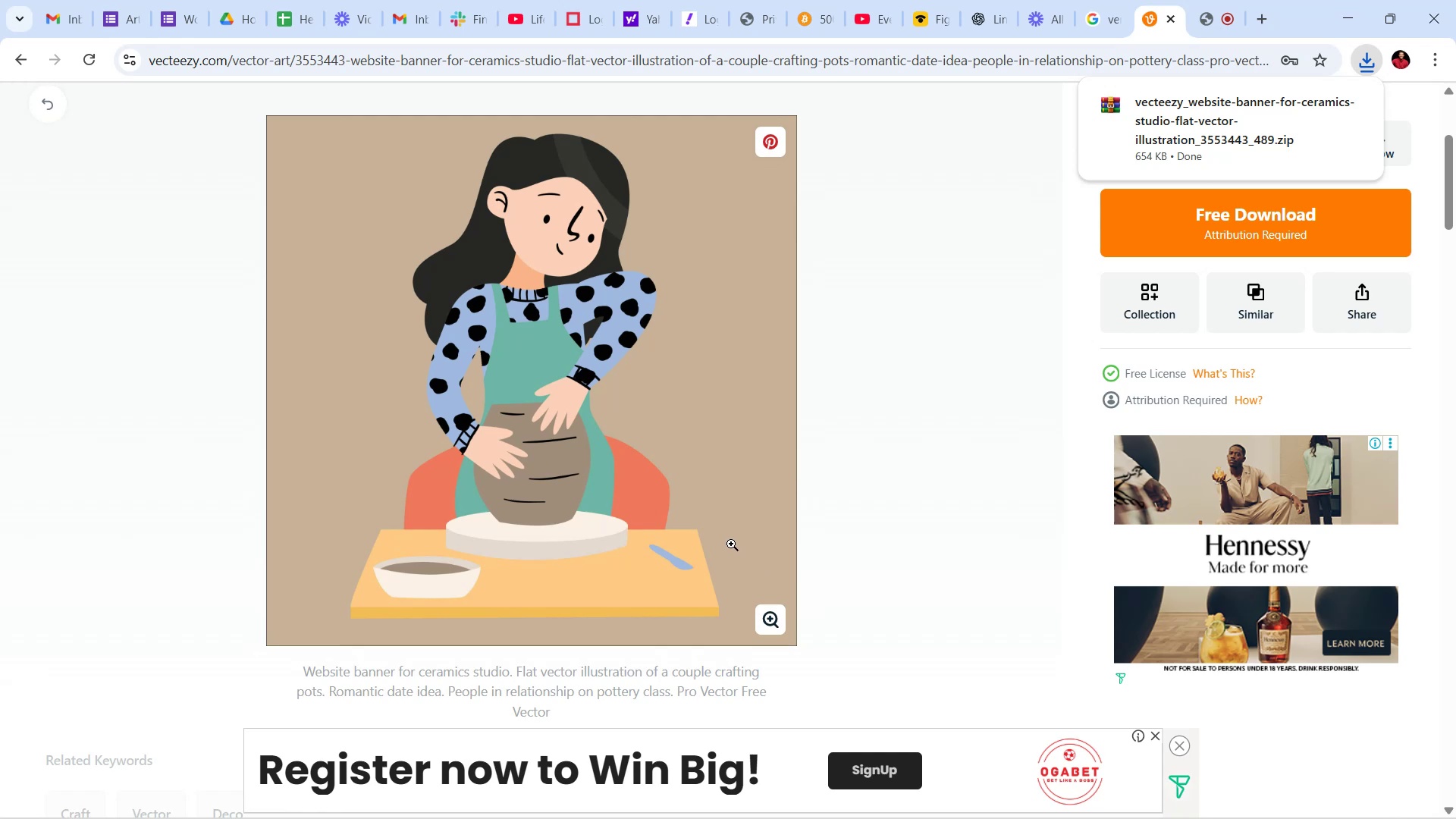 
left_click([342, 801])
 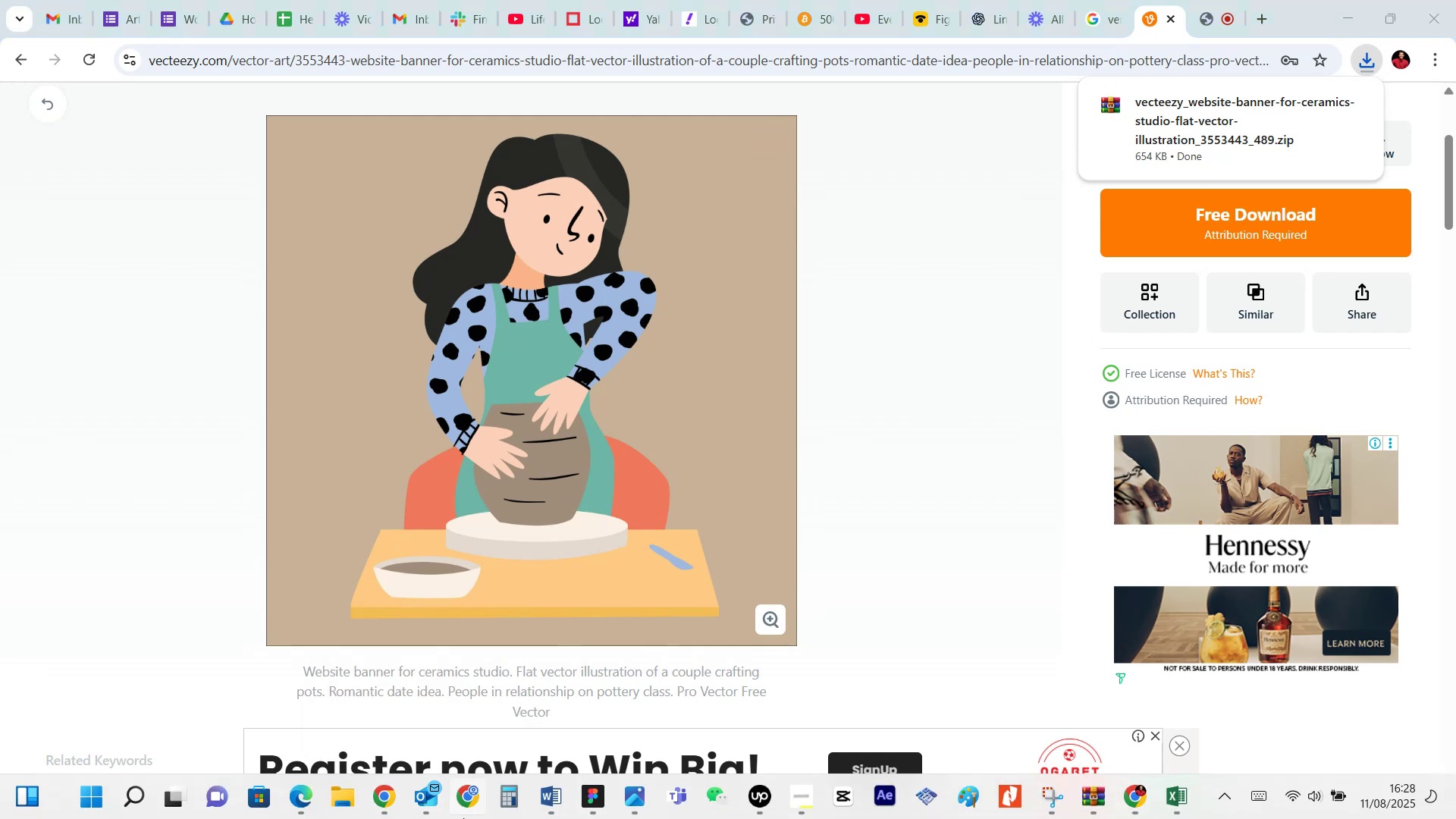 
mouse_move([471, 795])
 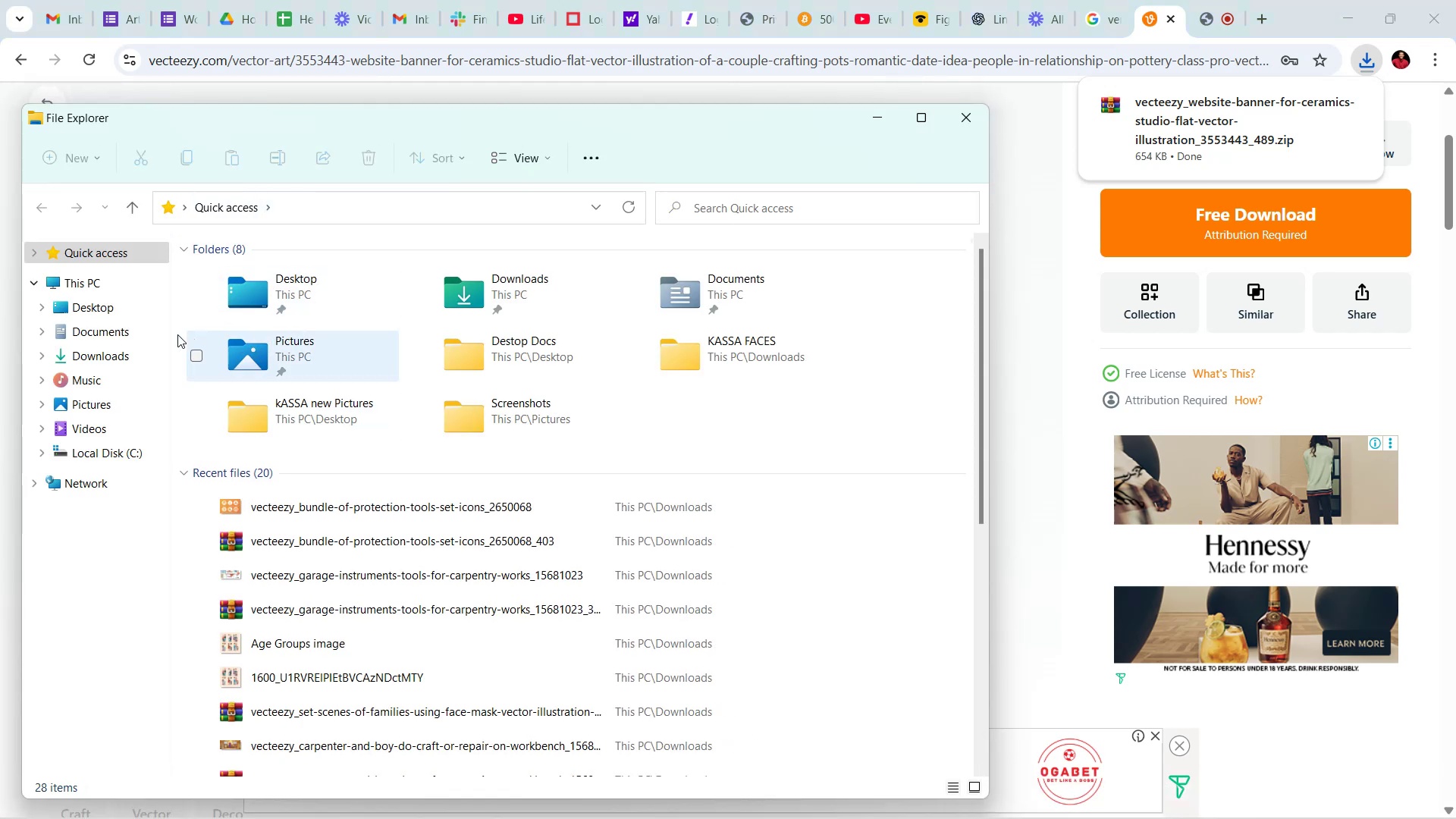 
left_click([102, 350])
 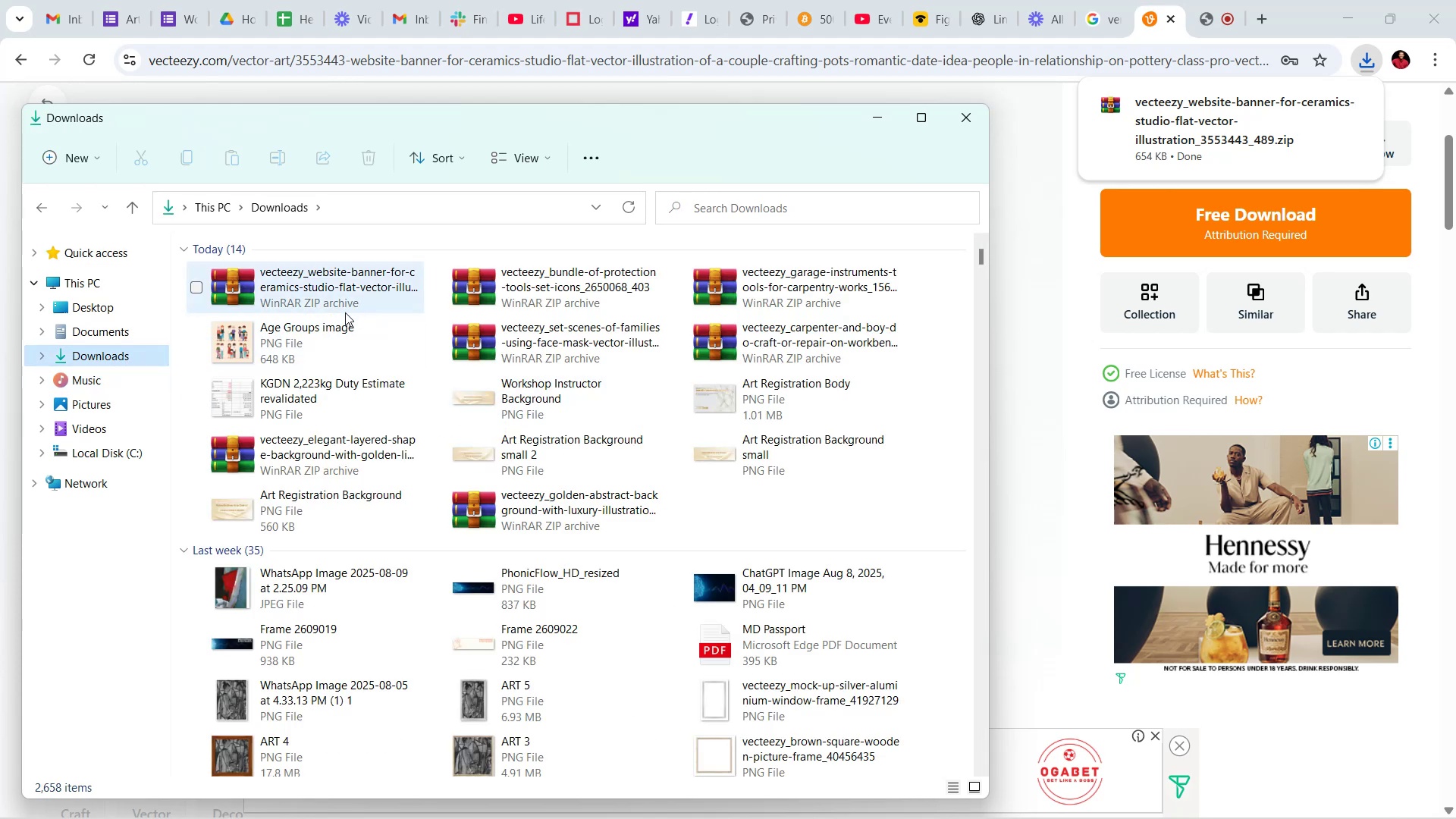 
double_click([332, 291])
 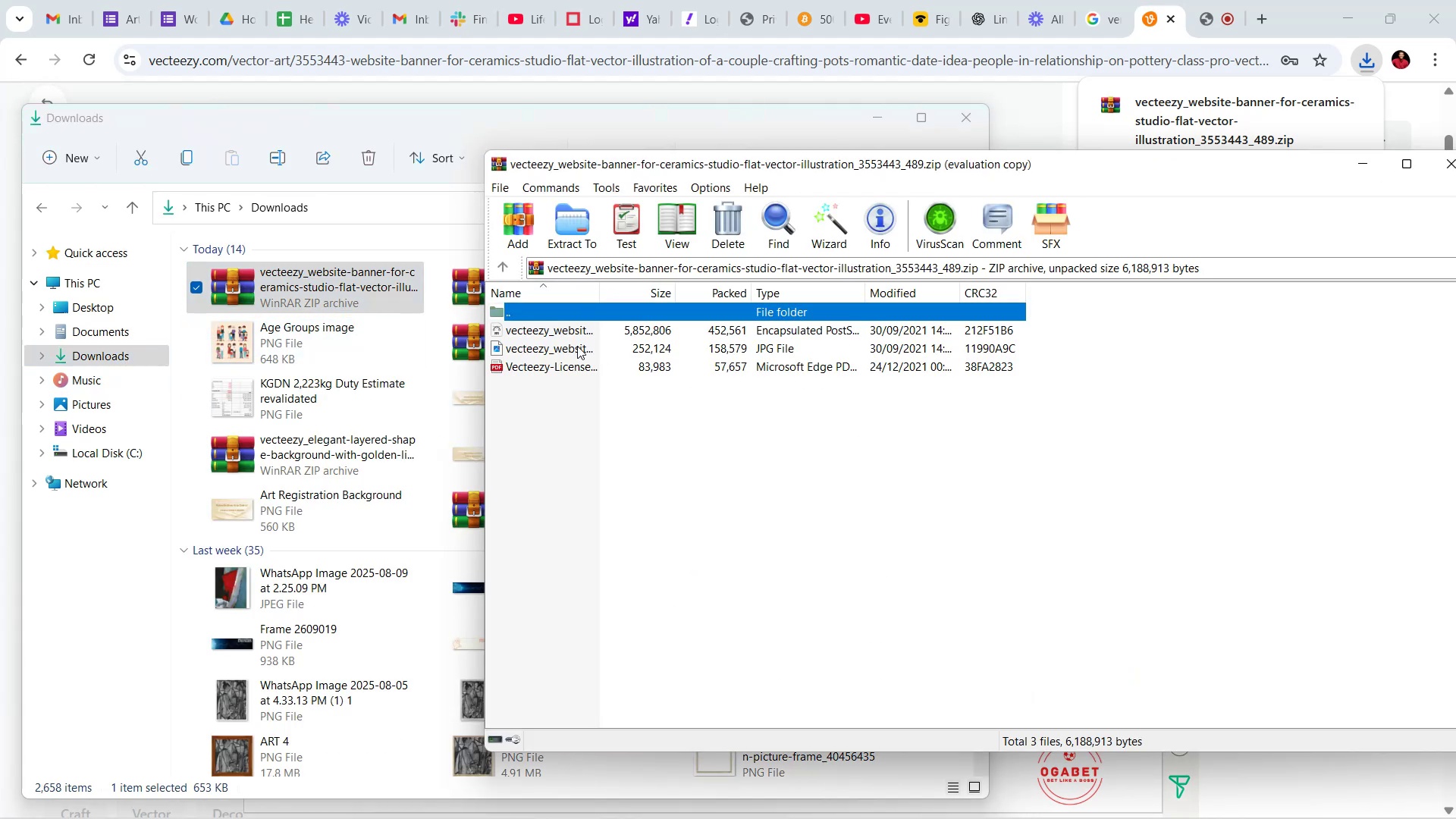 
left_click([560, 346])
 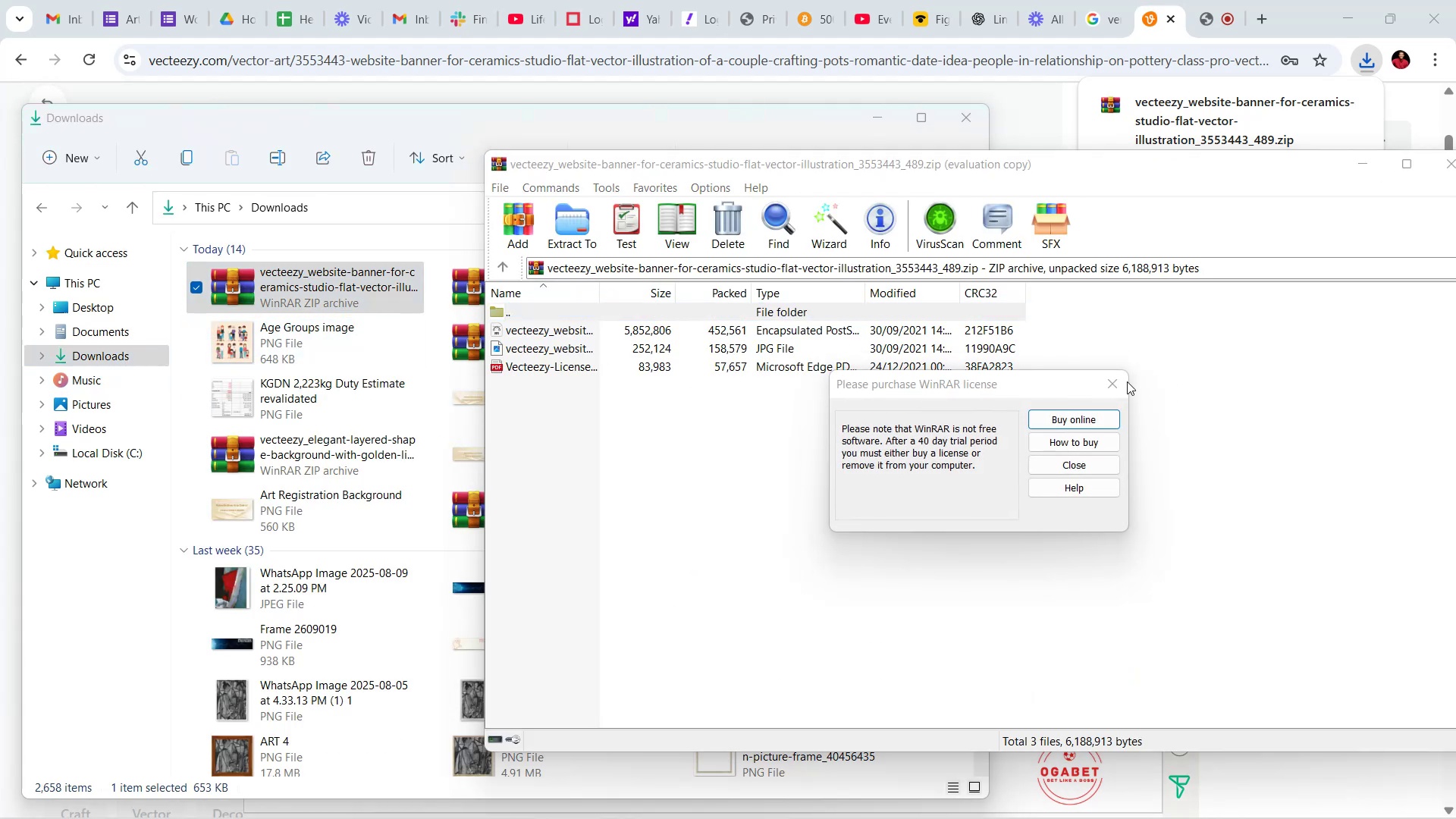 
left_click([1106, 391])
 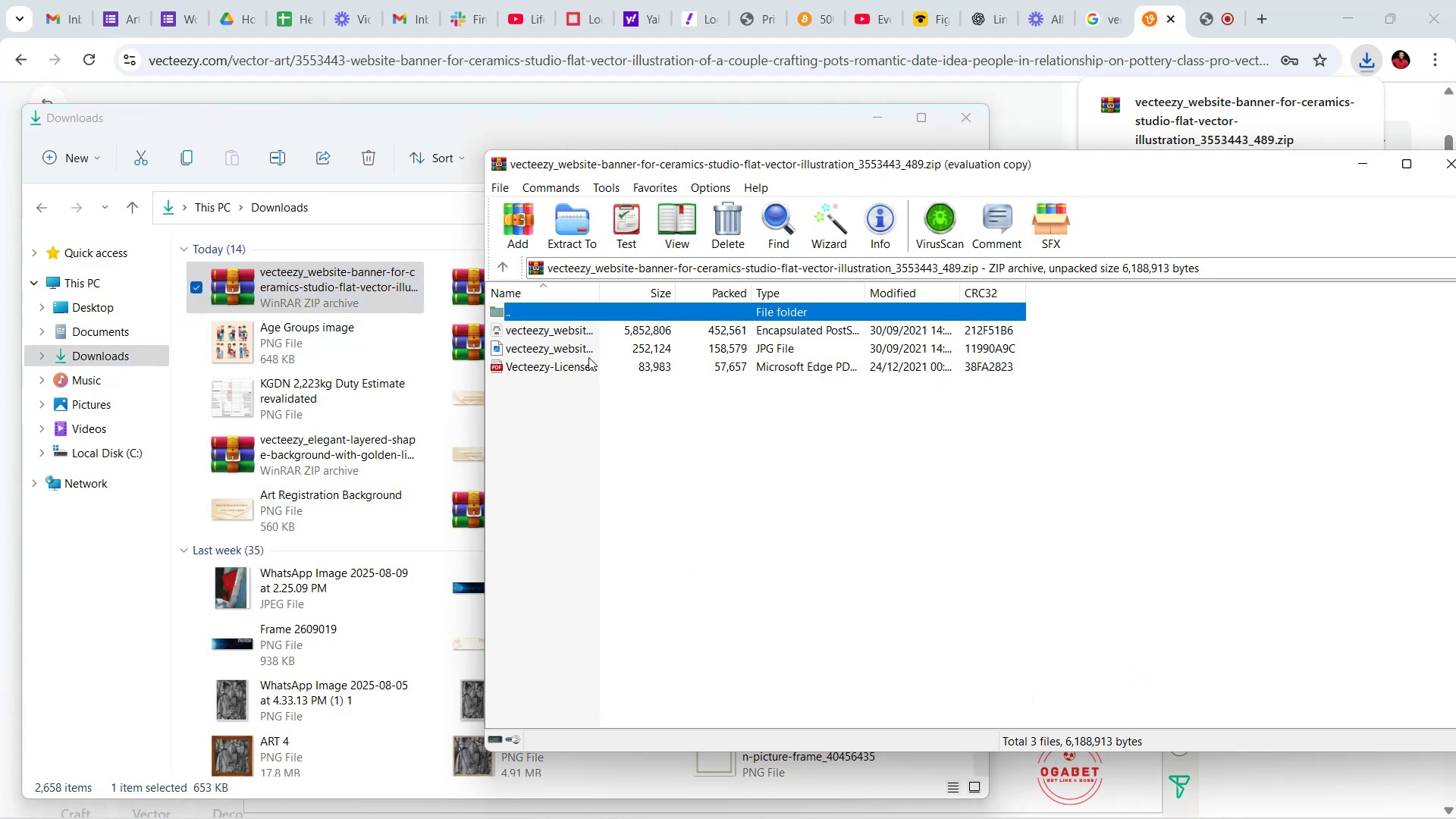 
left_click([588, 357])
 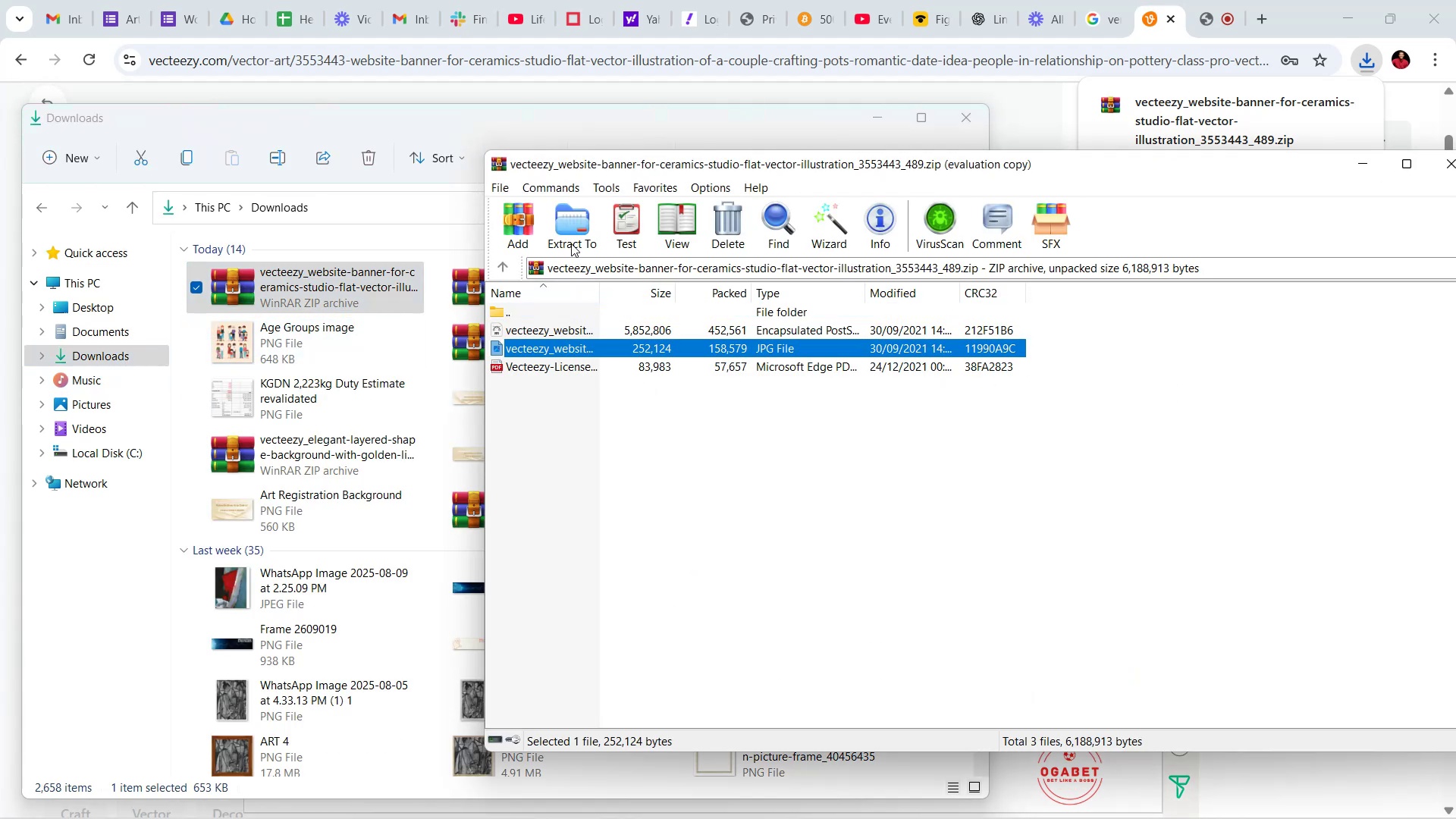 
left_click([570, 225])
 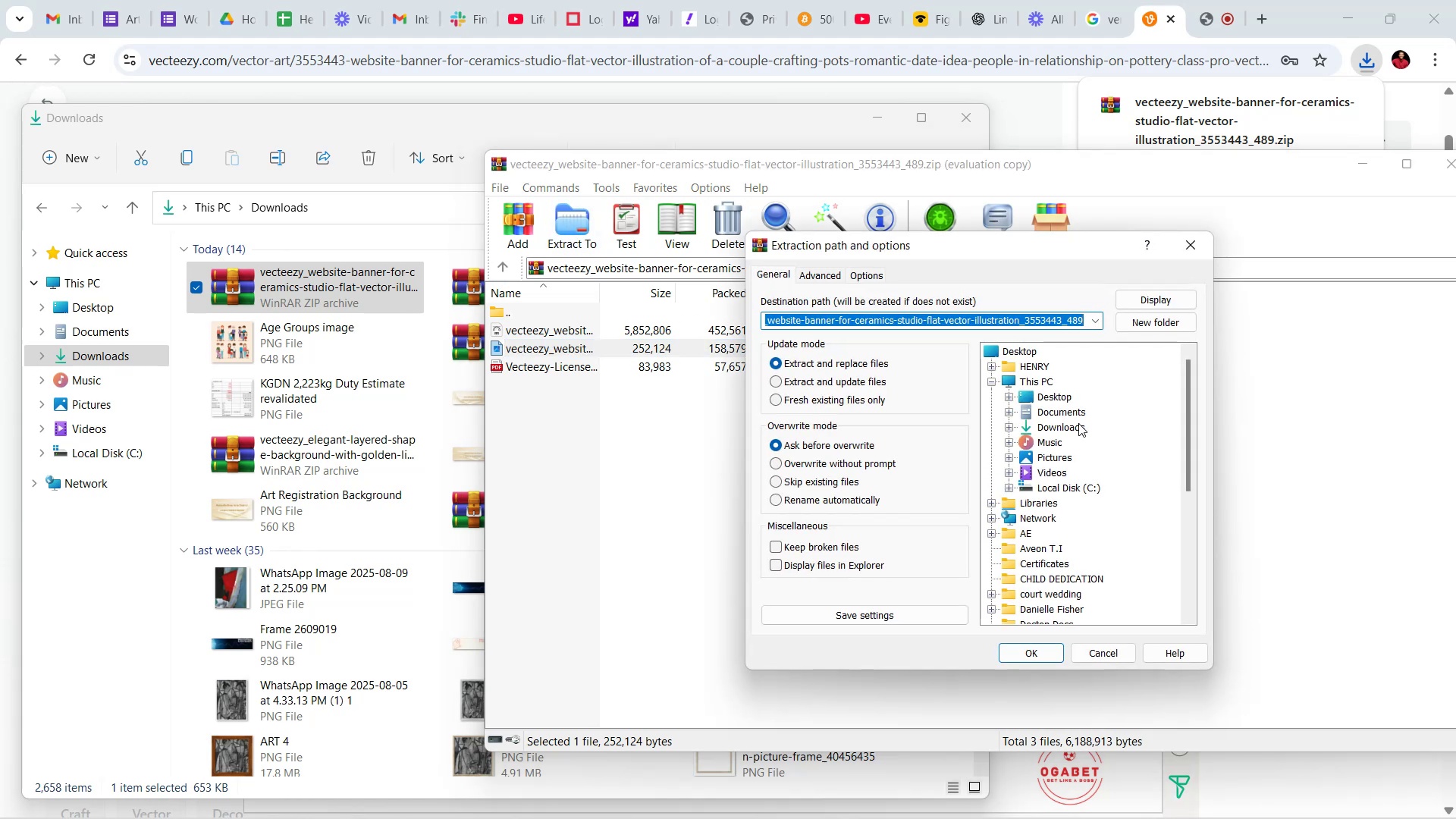 
left_click([1075, 431])
 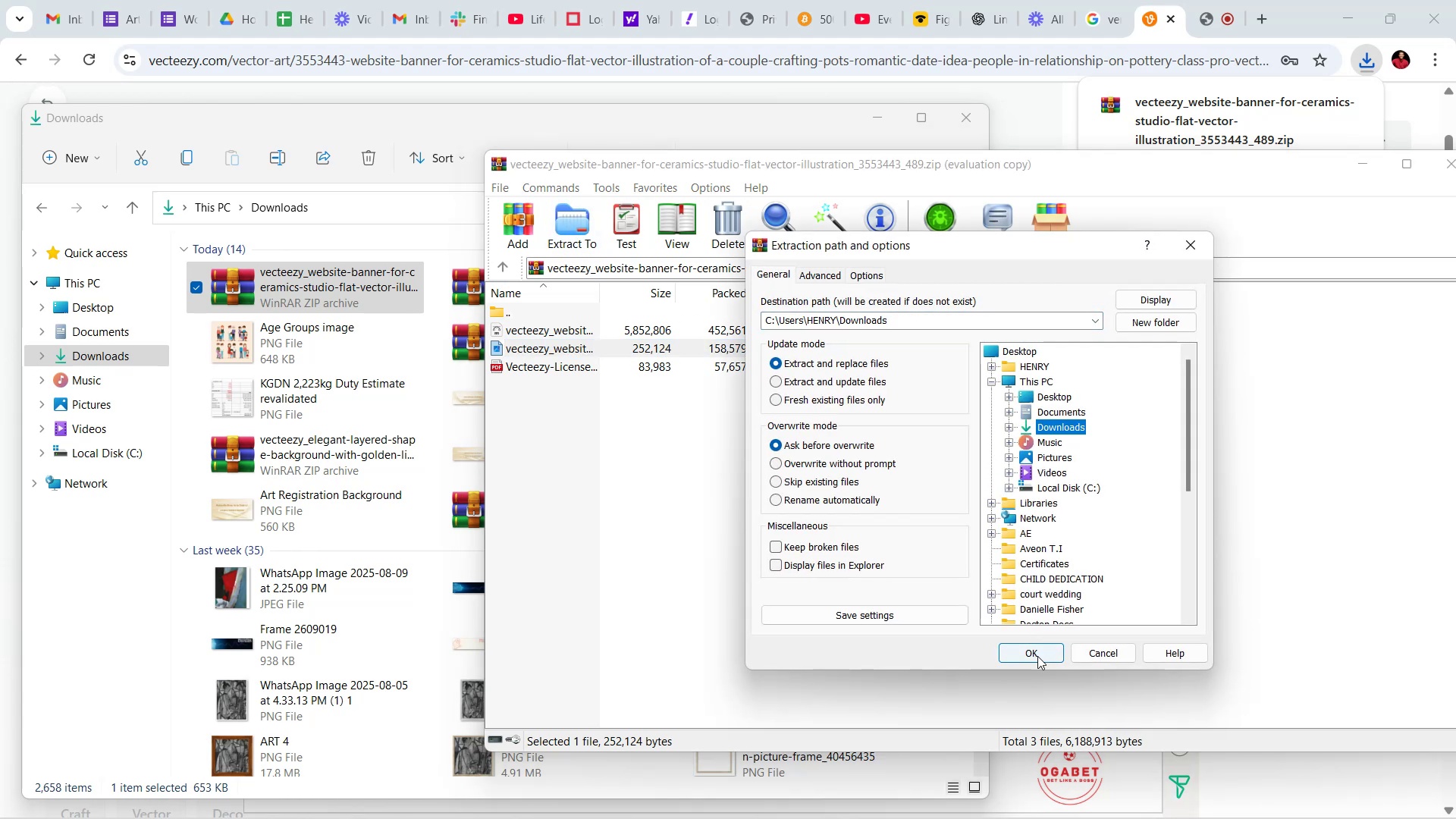 
left_click([1037, 657])
 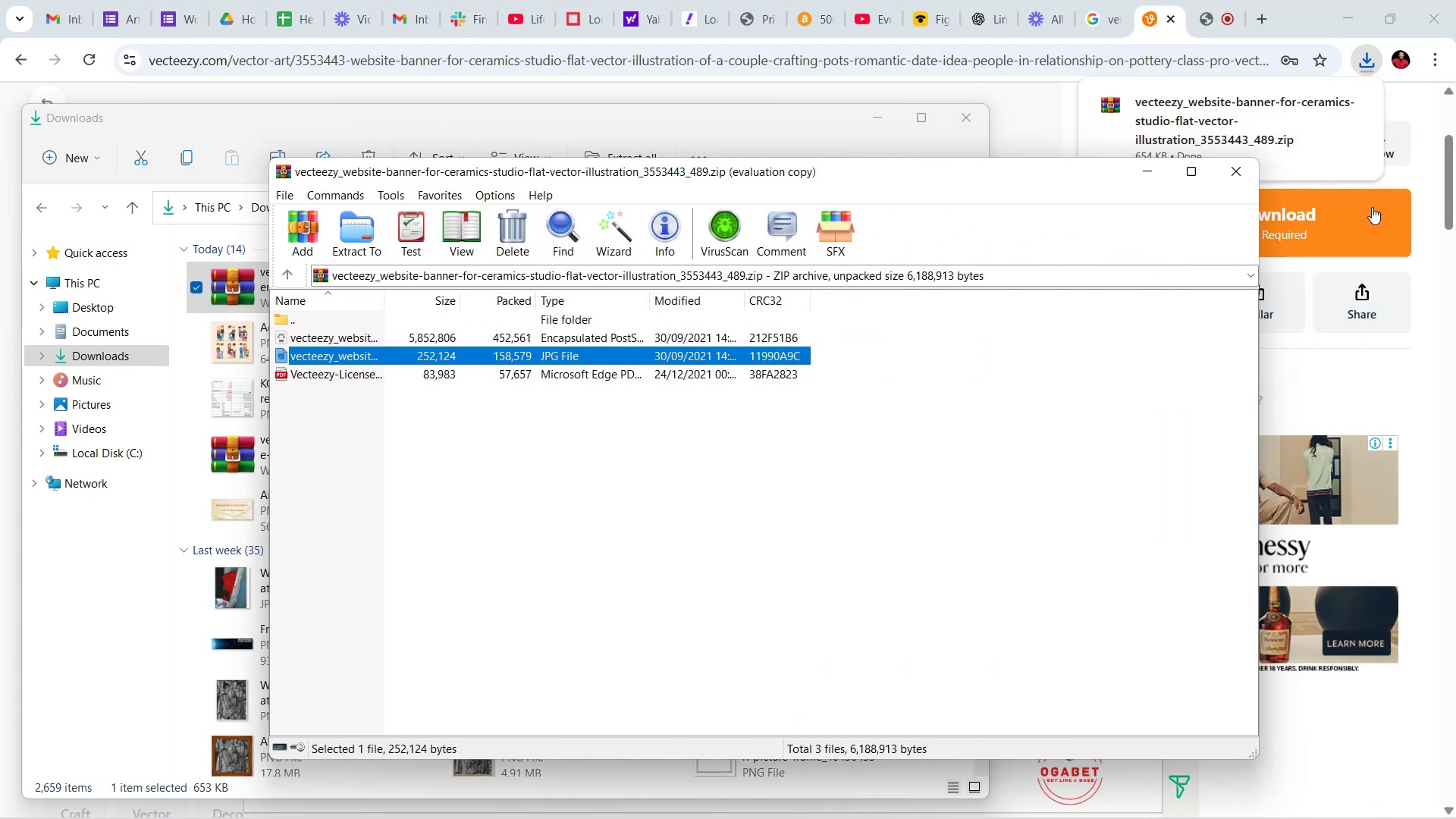 
left_click([1244, 182])
 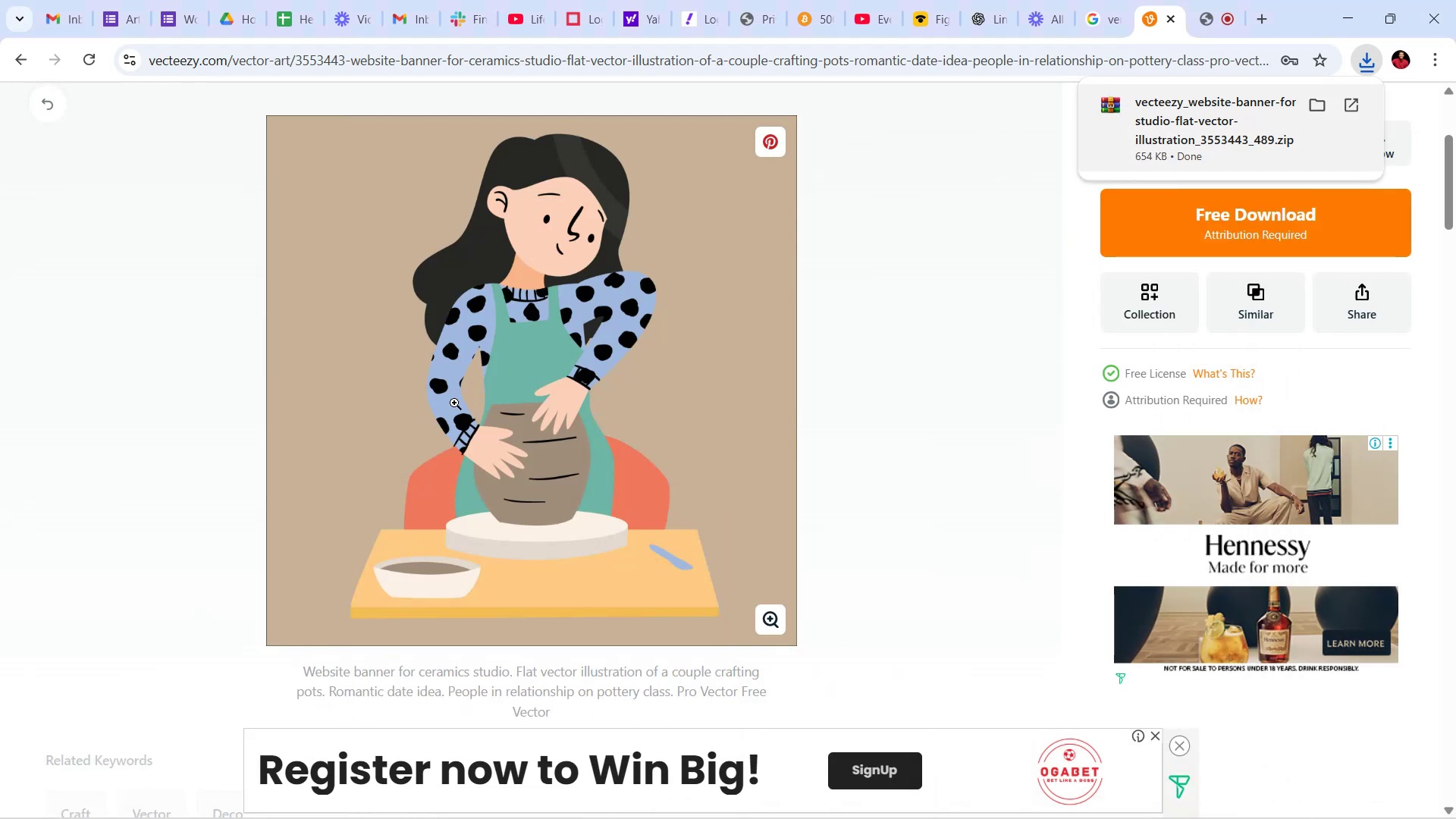 
mouse_move([47, 109])
 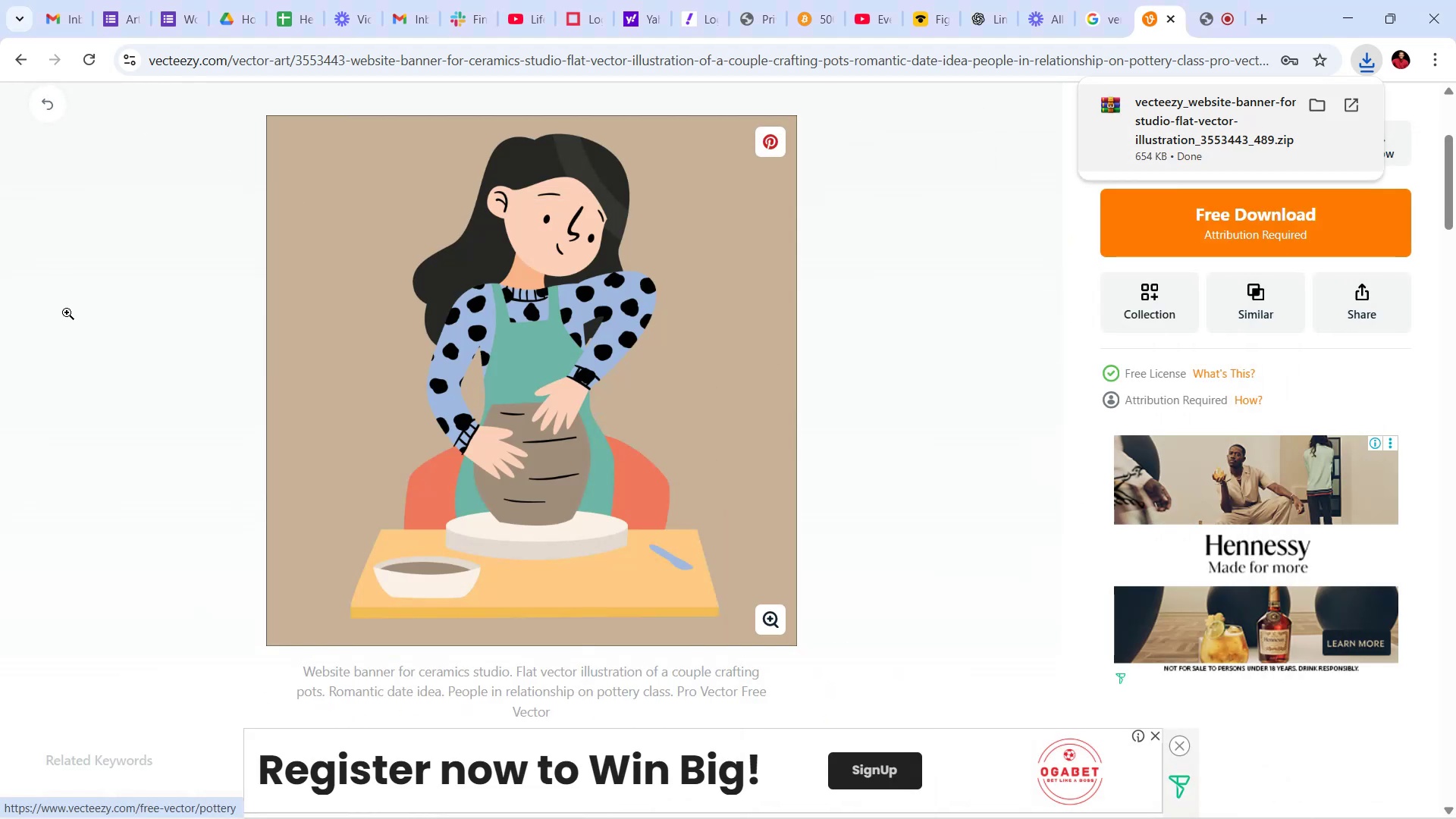 
scroll: coordinate [19, 340], scroll_direction: up, amount: 16.0
 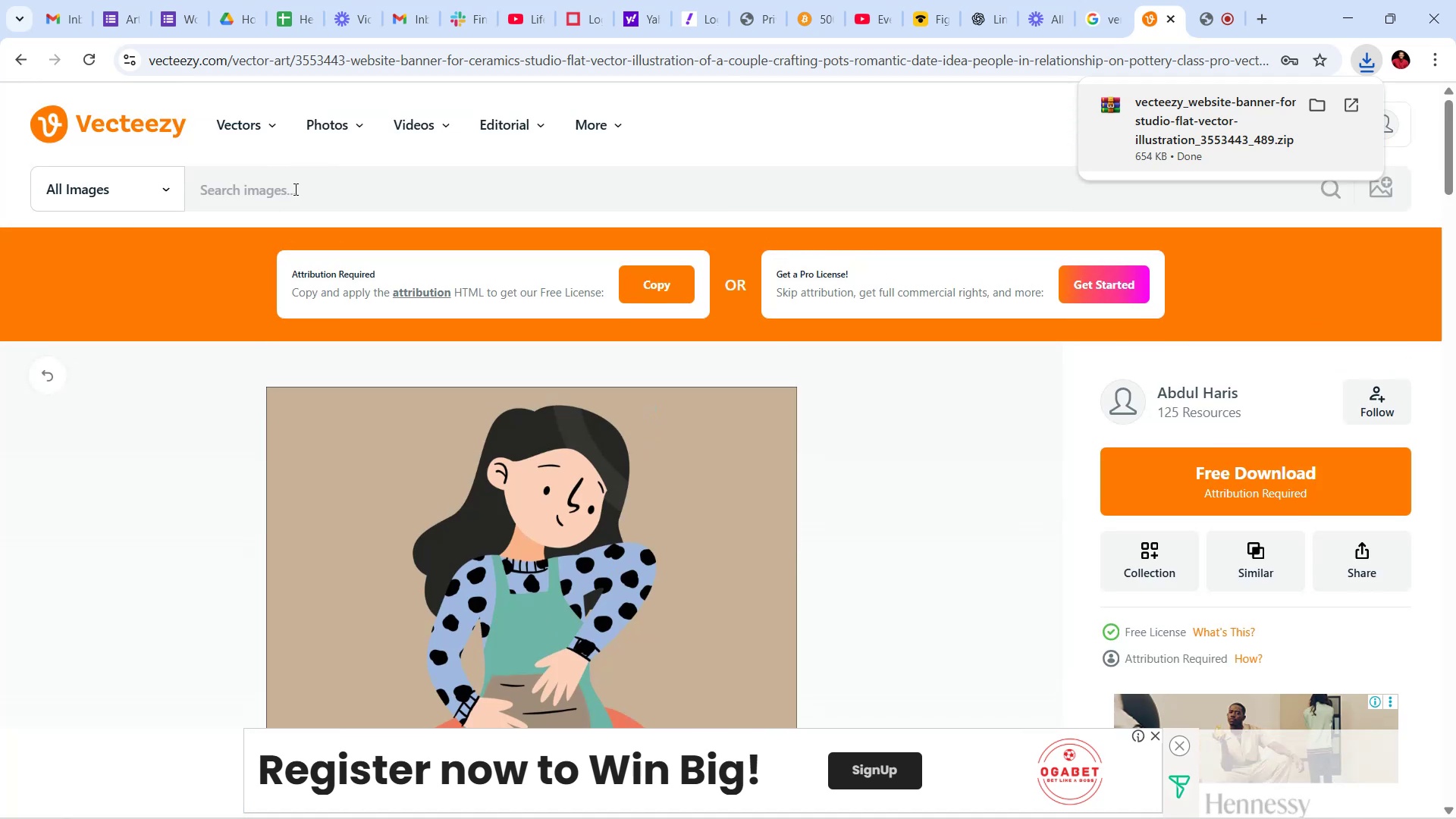 
left_click([294, 189])
 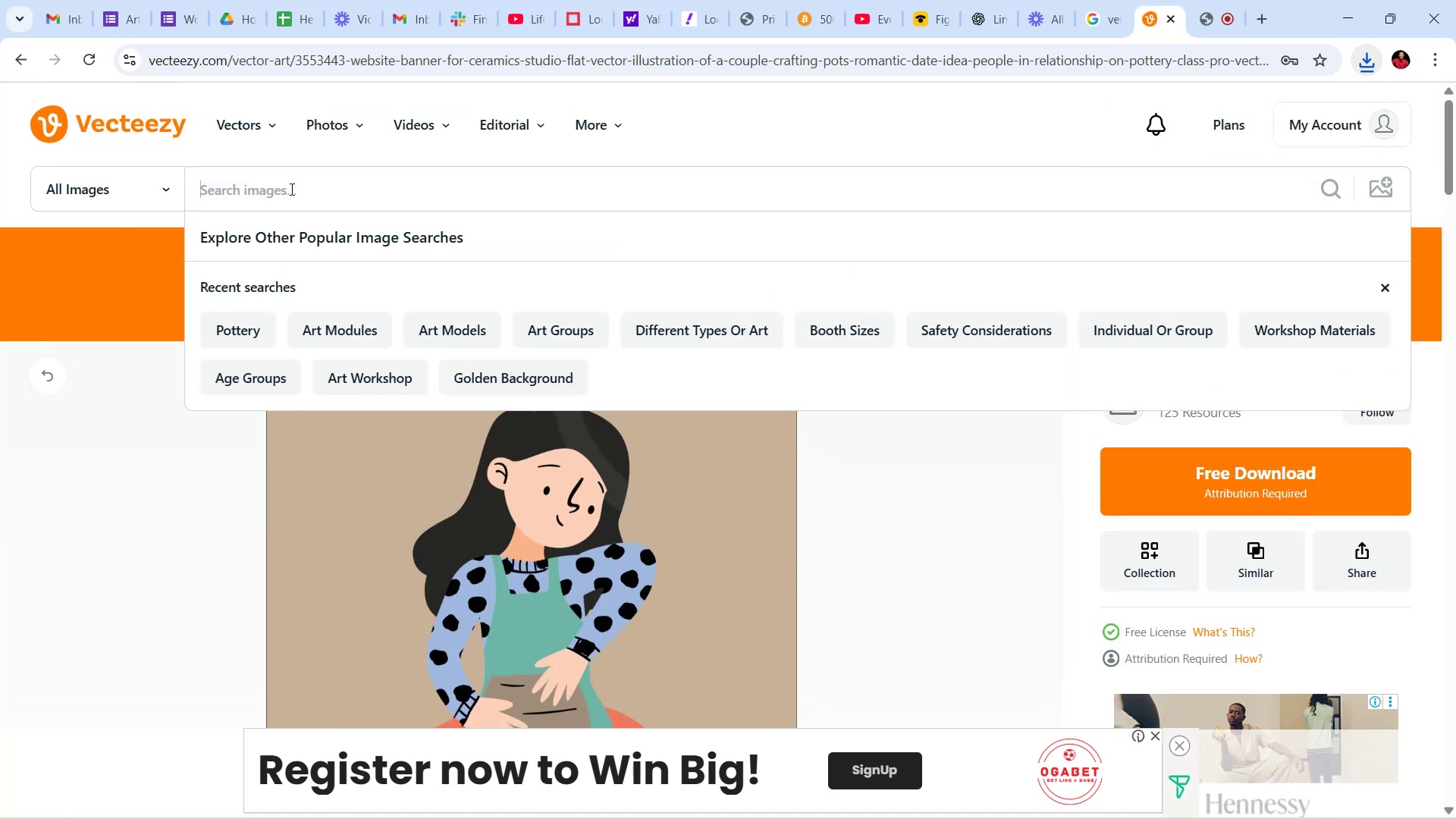 
type(painting)
 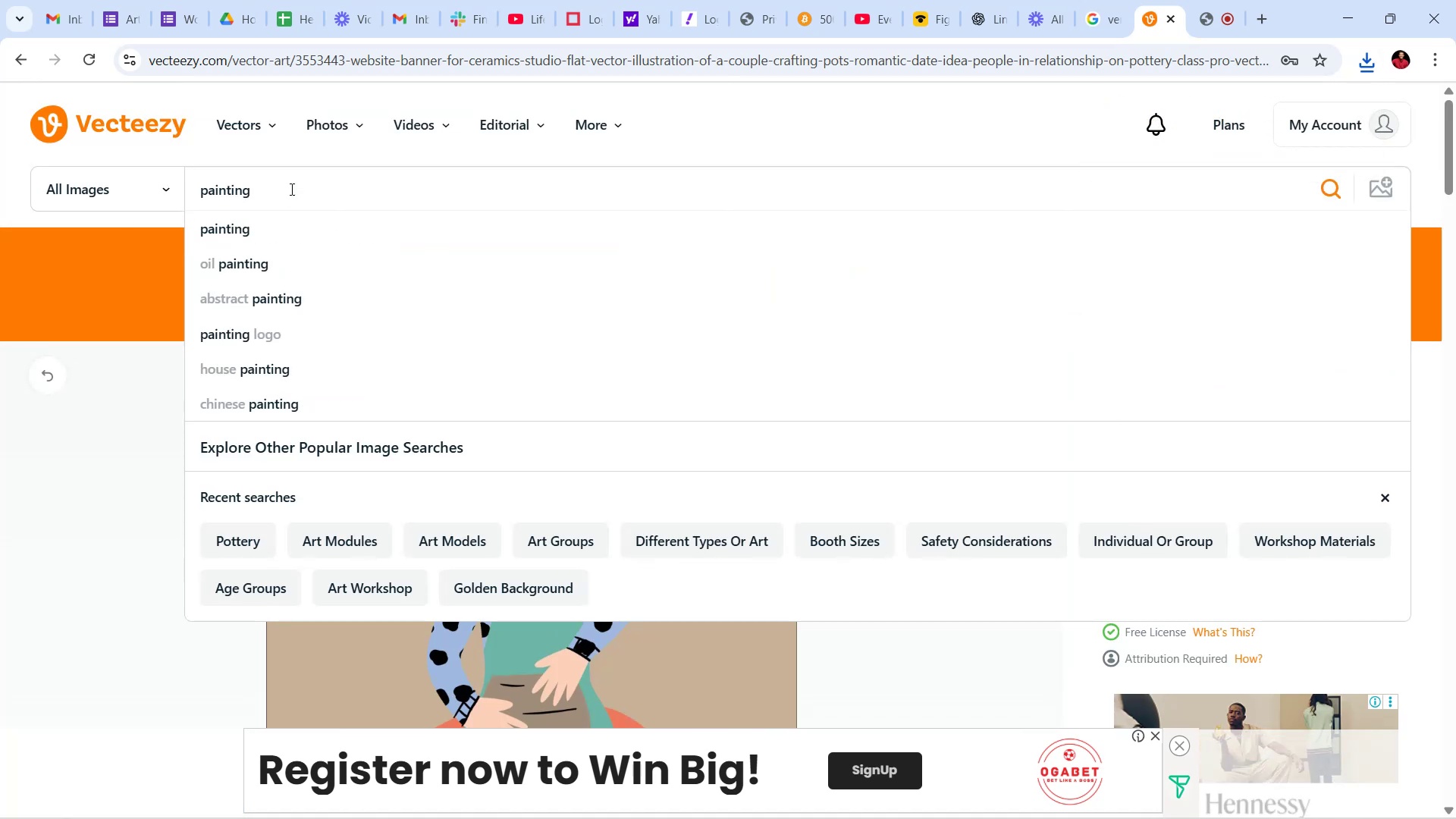 
key(Enter)
 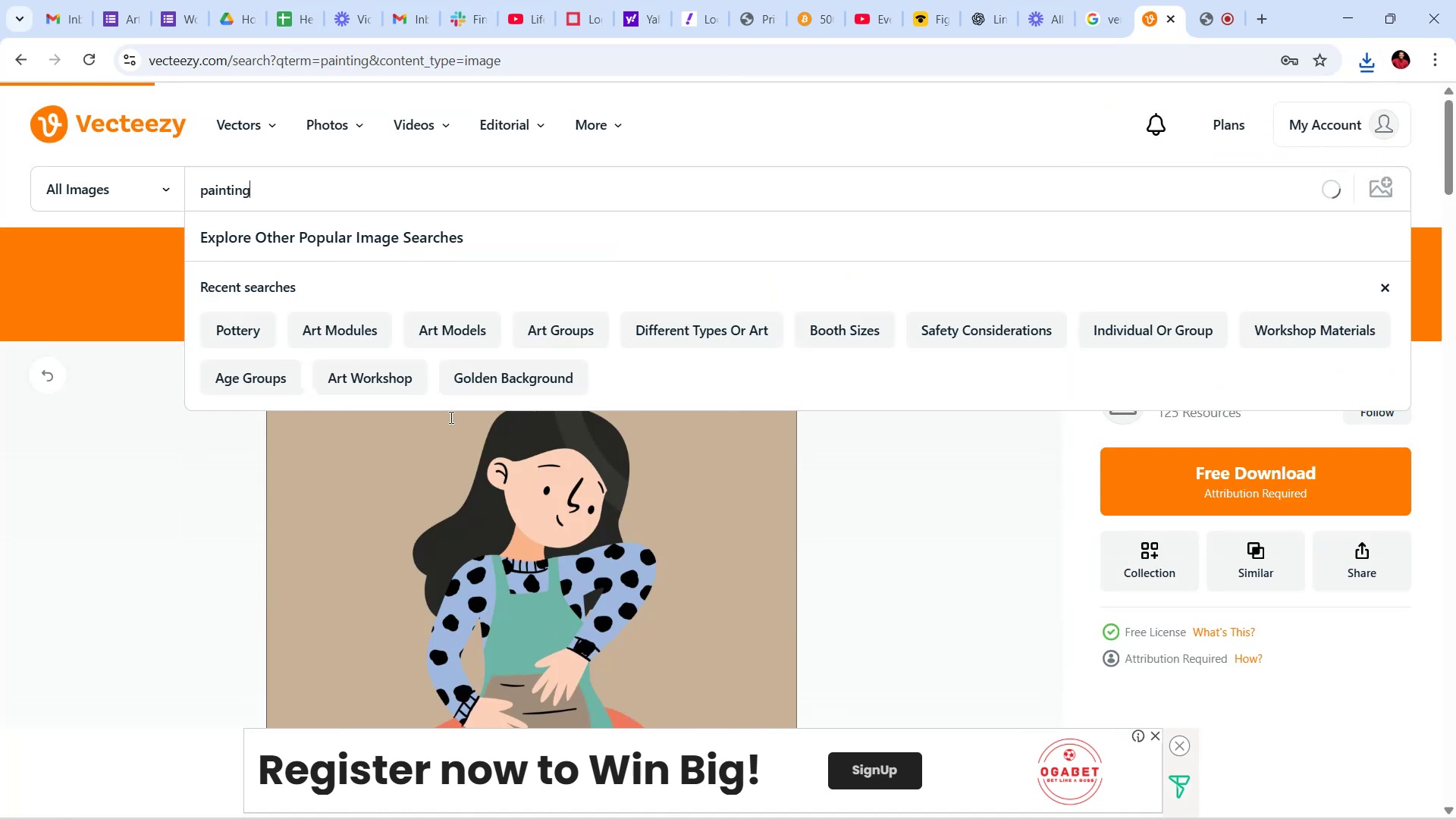 
scroll: coordinate [1047, 342], scroll_direction: down, amount: 23.0
 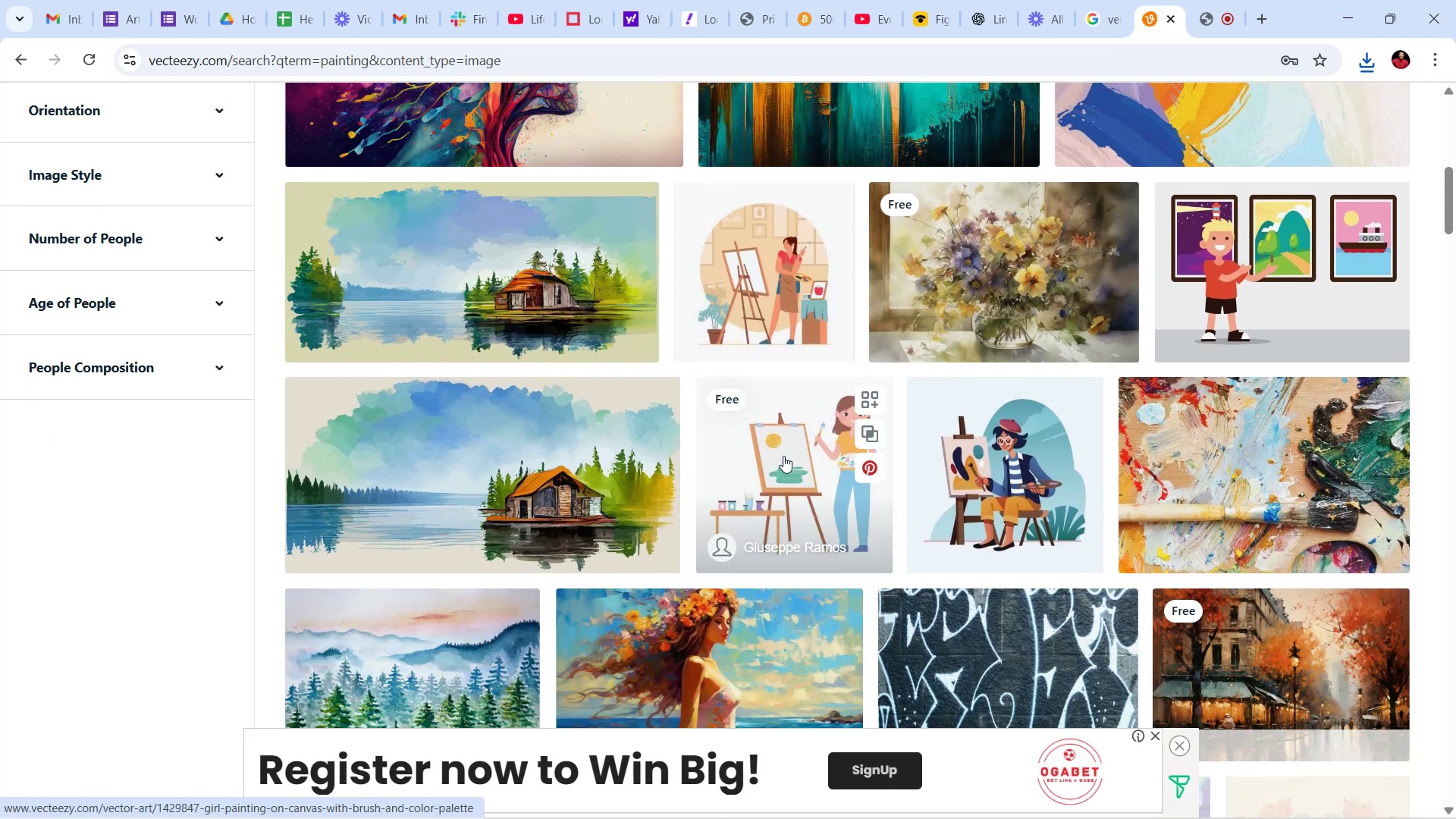 
left_click([774, 446])
 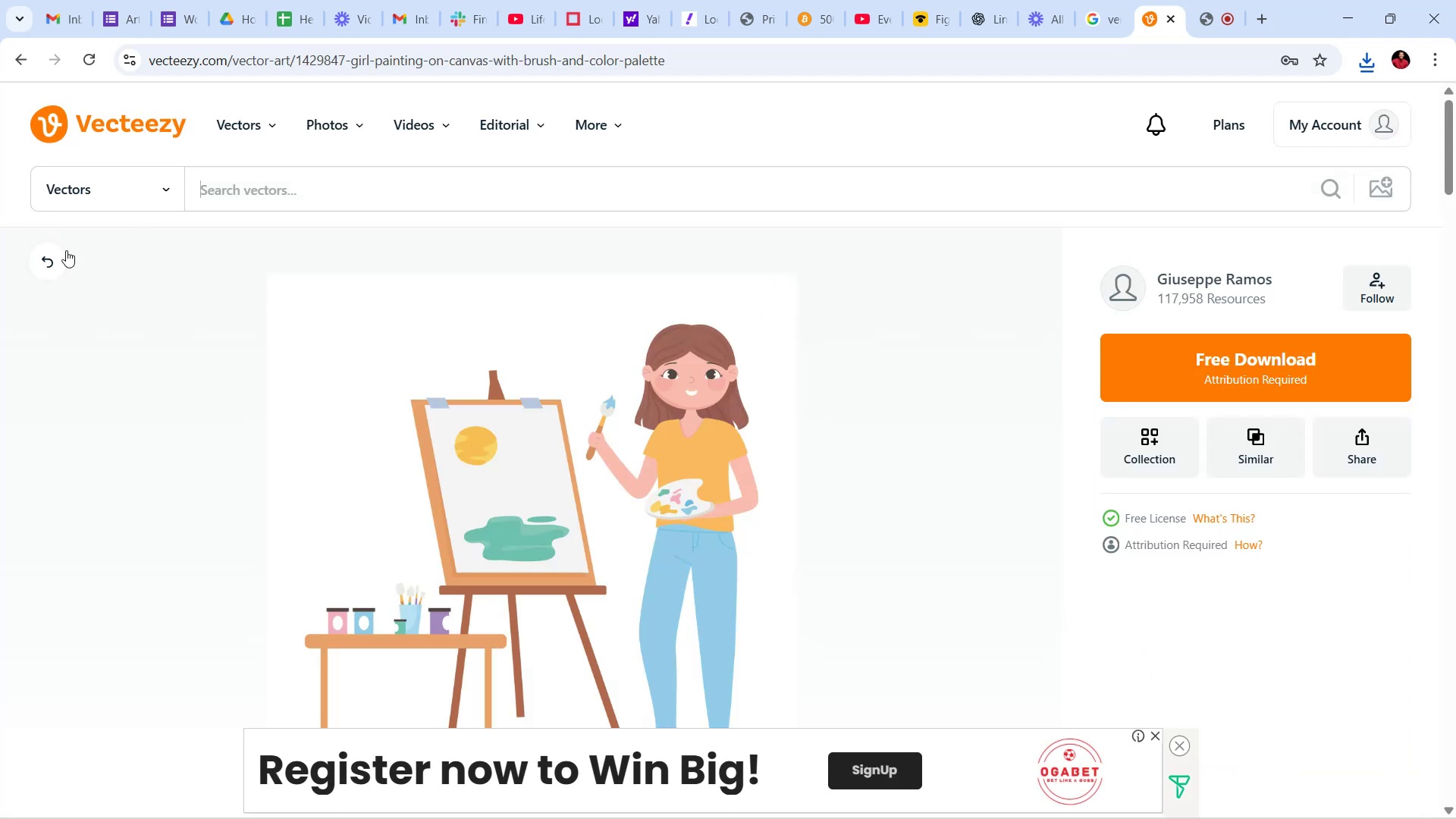 
wait(7.7)
 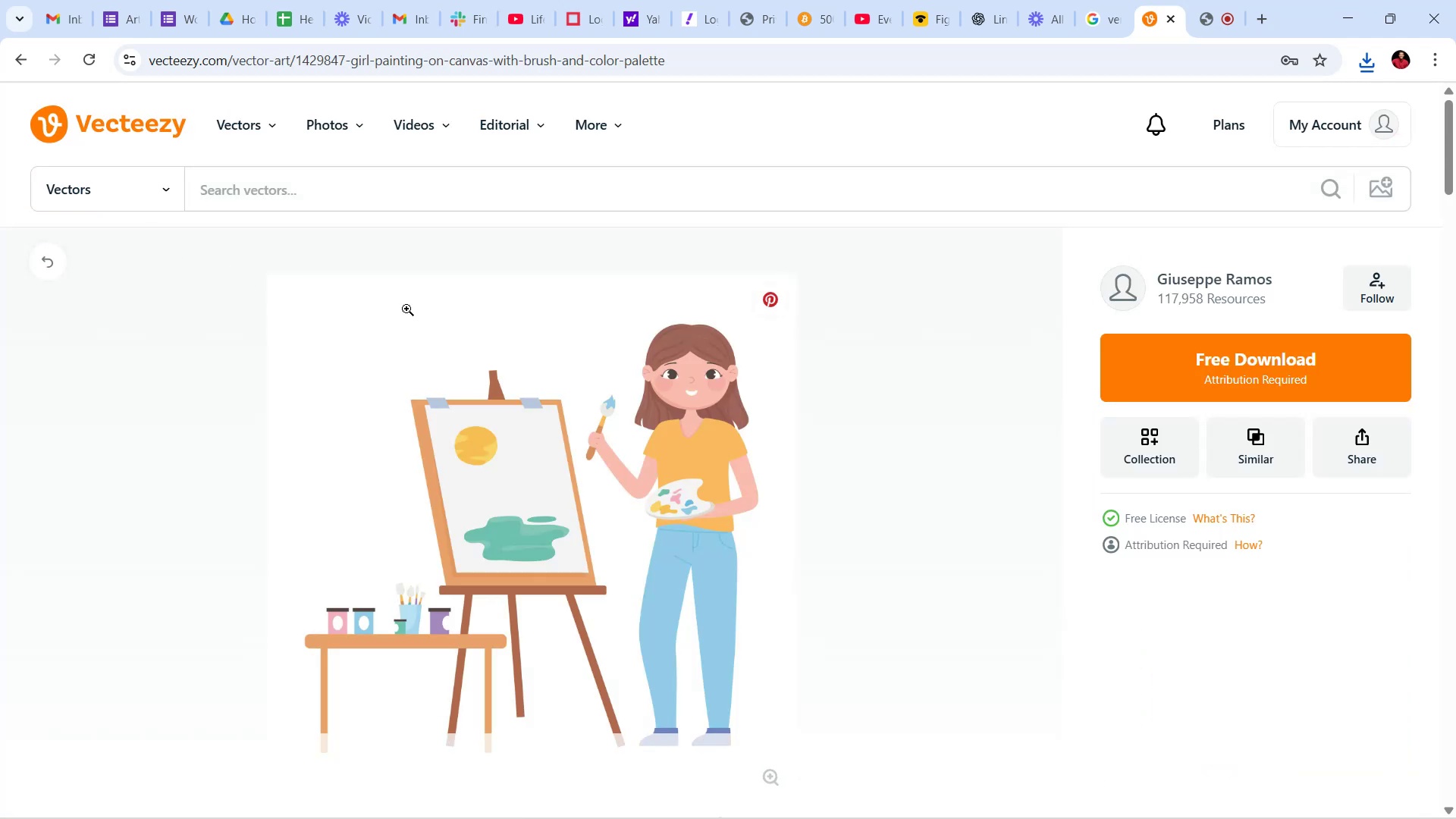 
scroll: coordinate [779, 498], scroll_direction: down, amount: 8.0
 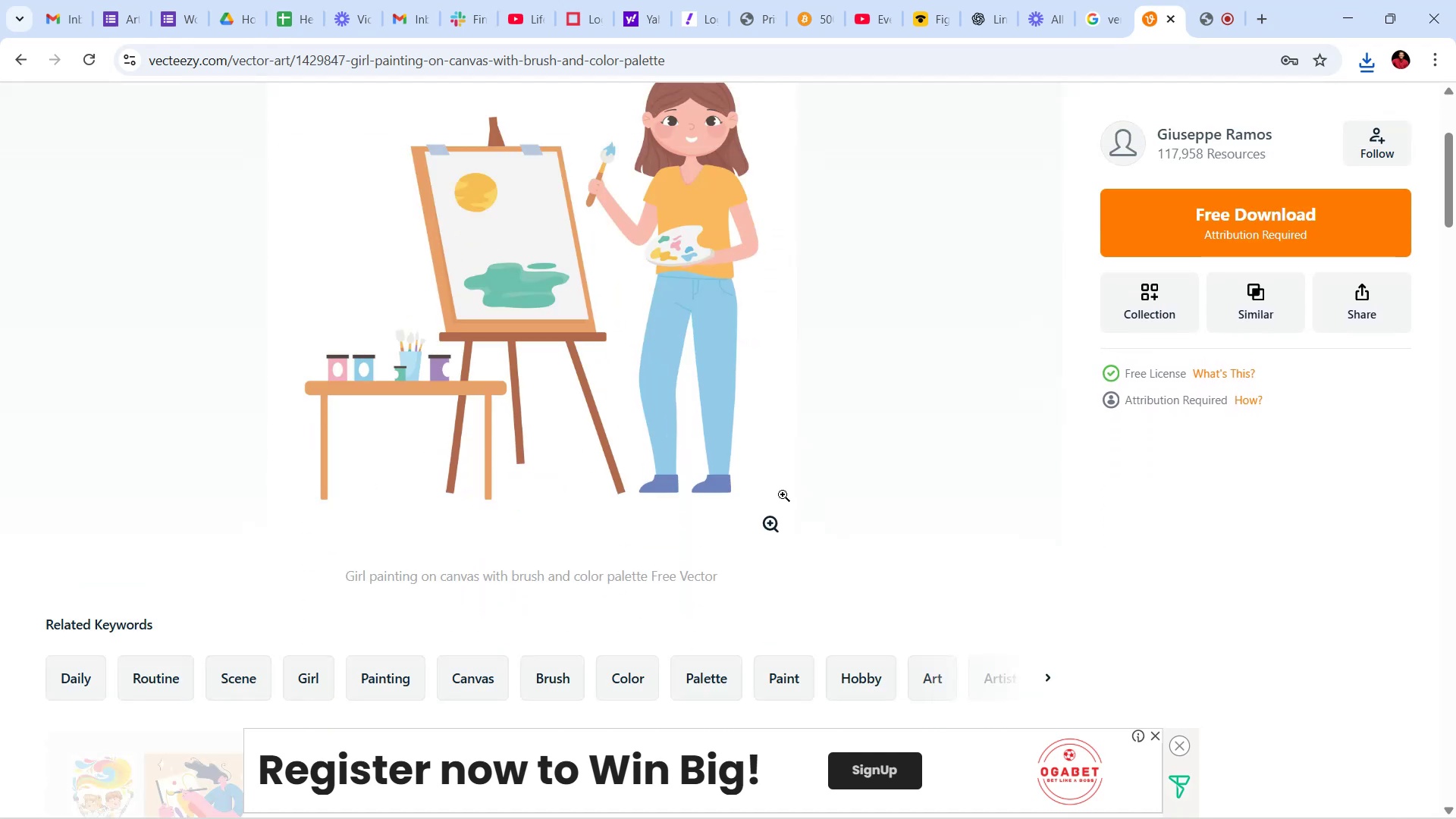 
mouse_move([764, 483])
 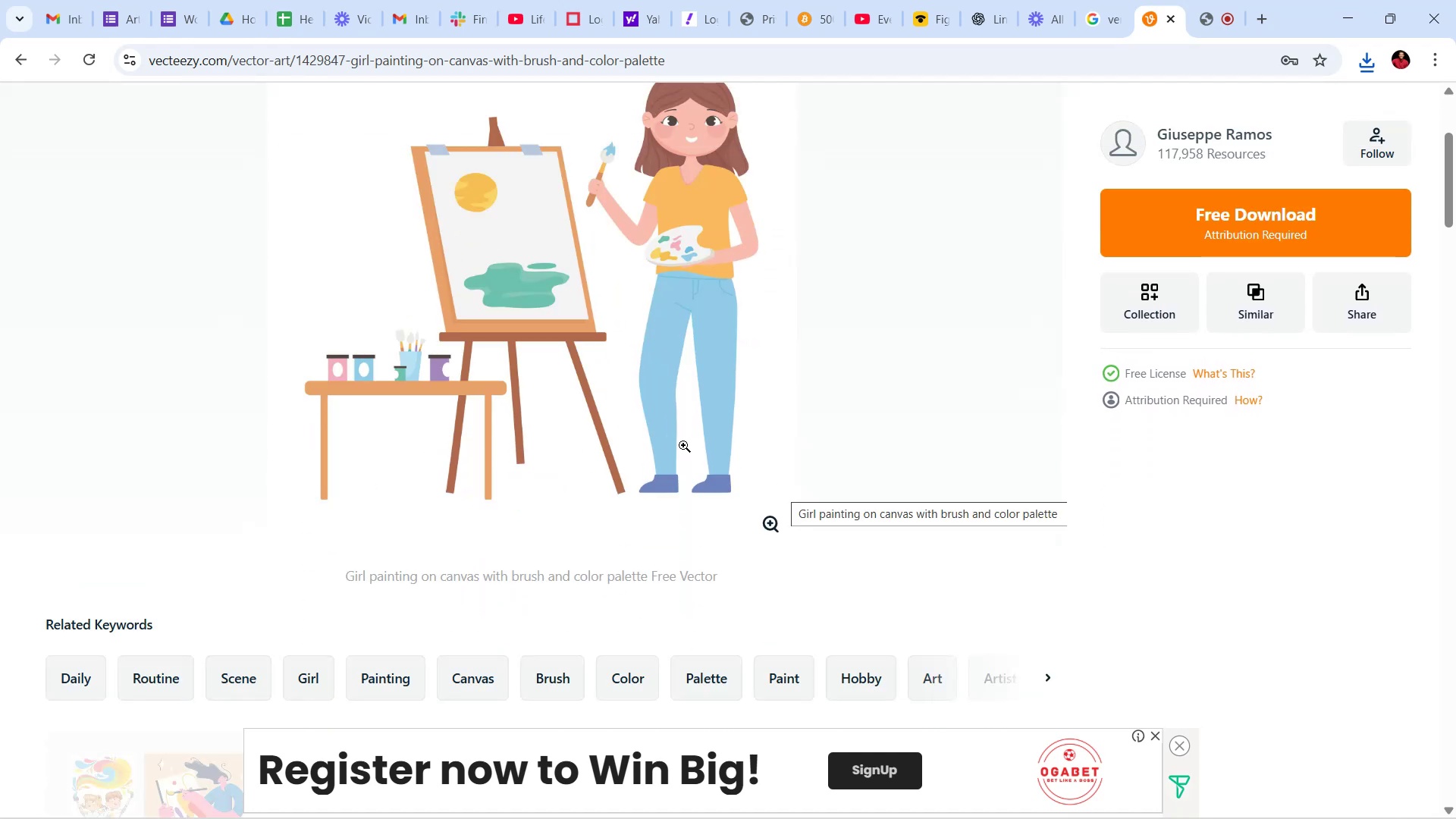 
scroll: coordinate [674, 458], scroll_direction: up, amount: 13.0
 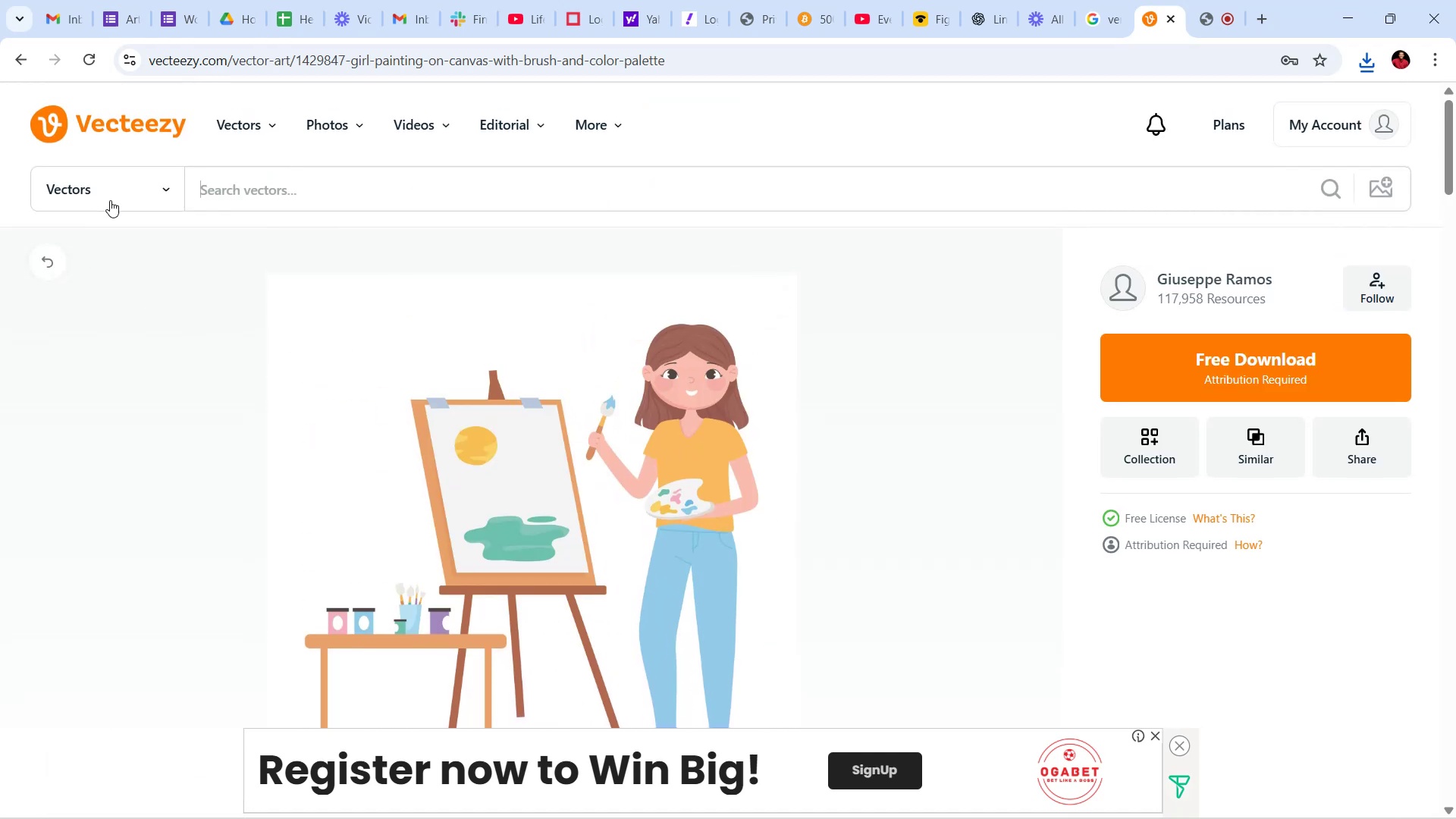 
left_click([123, 184])
 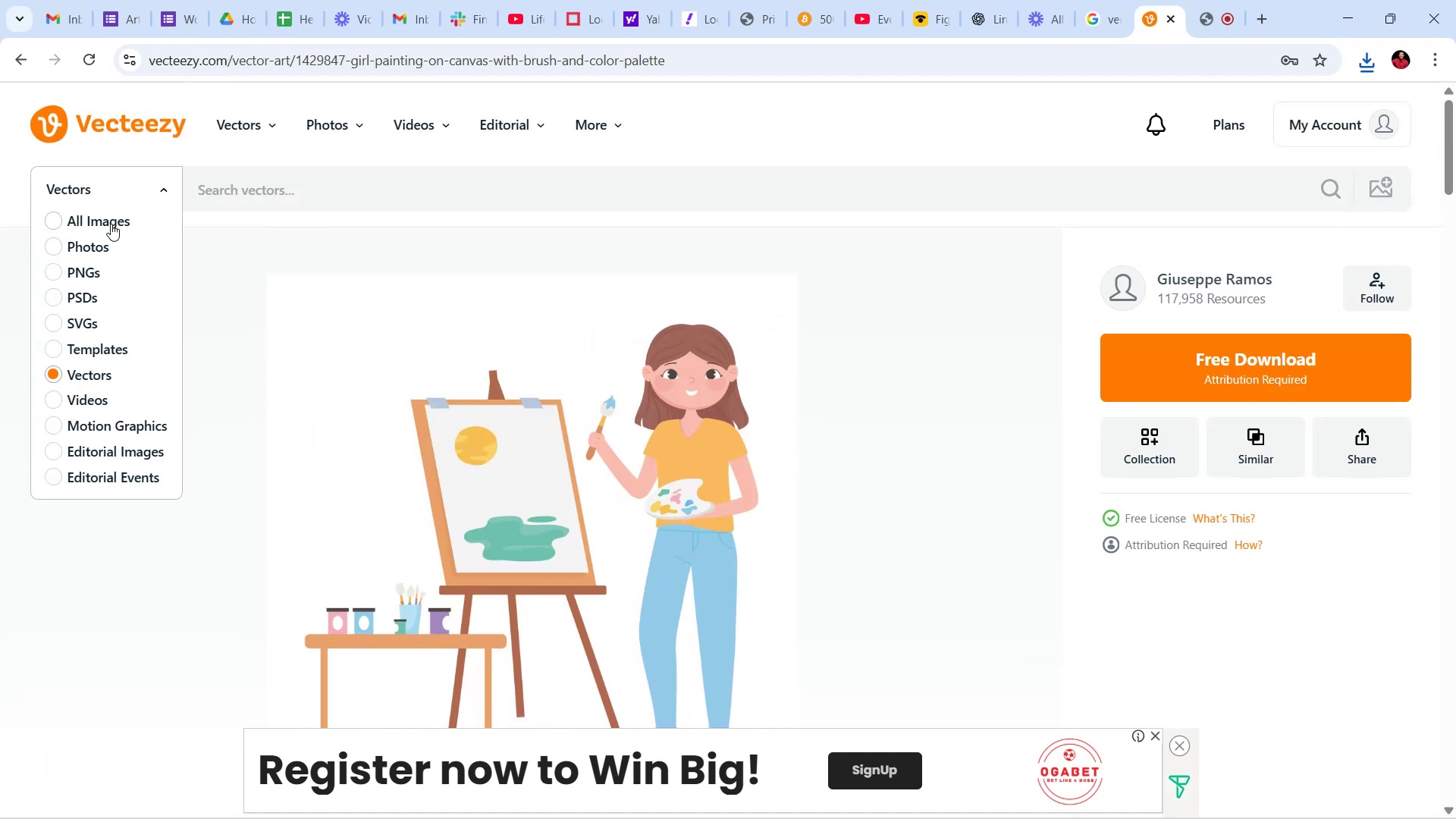 
left_click([109, 221])
 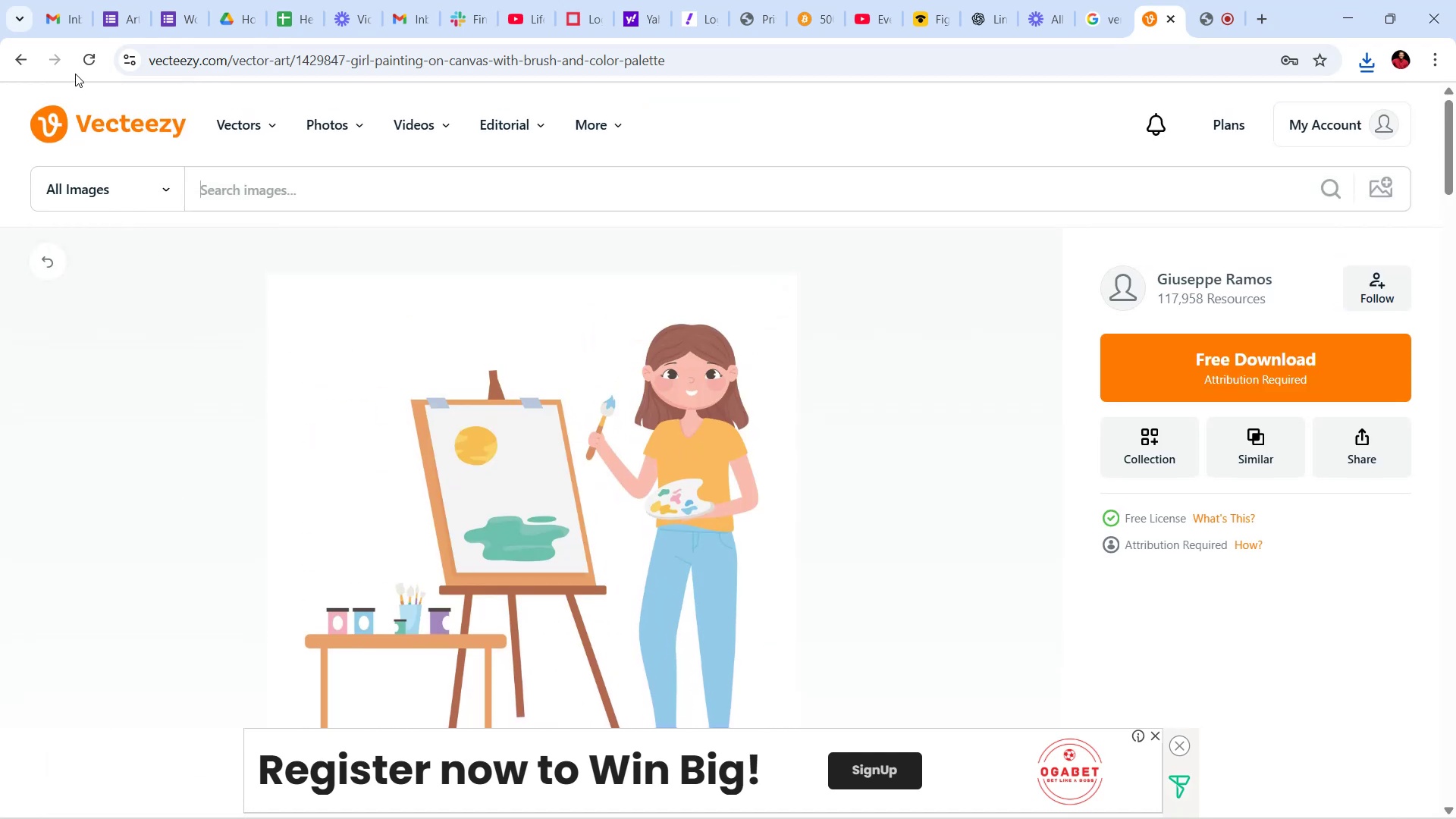 
left_click([83, 66])
 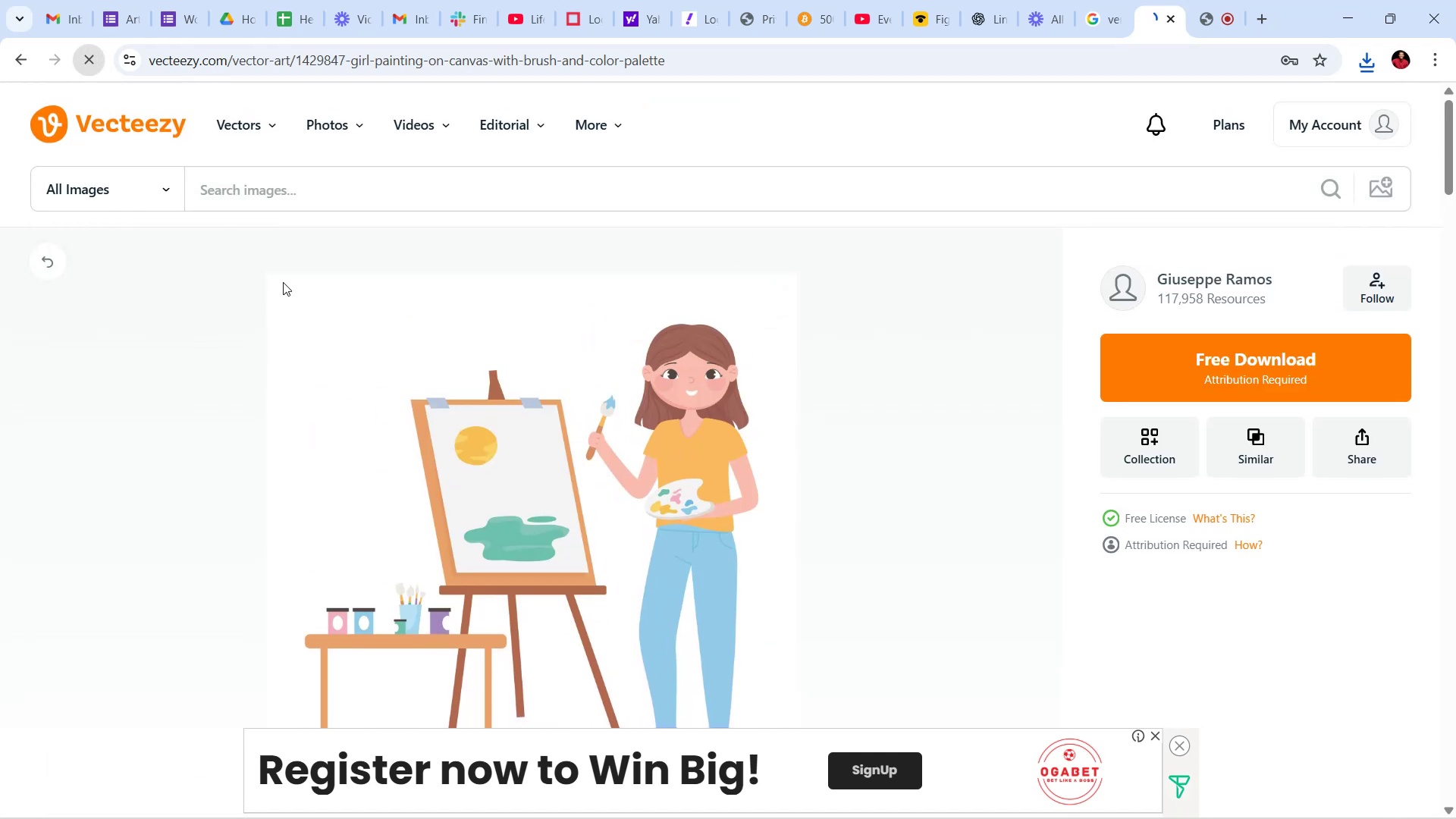 
mouse_move([361, 317])
 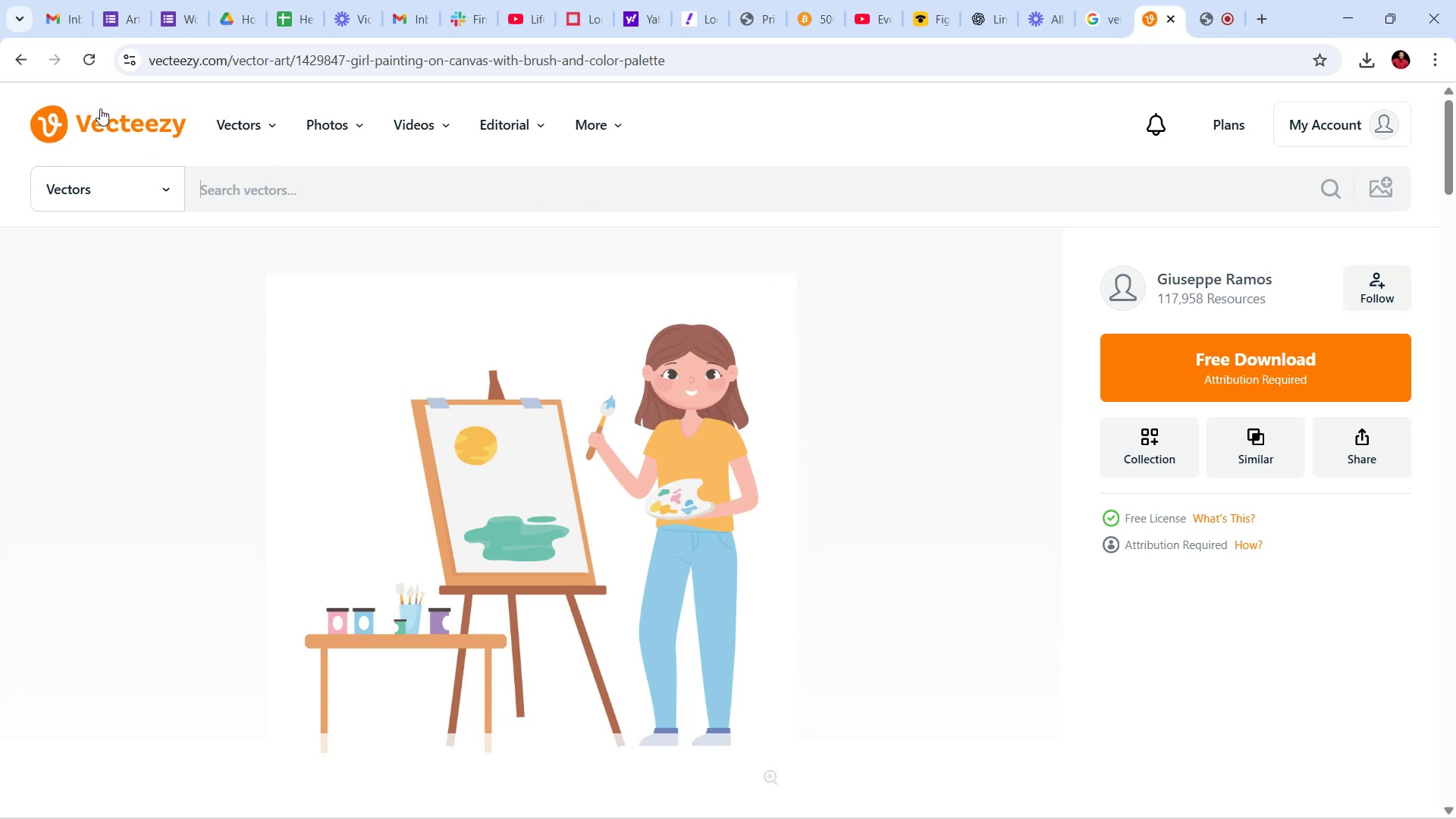 
left_click([28, 61])
 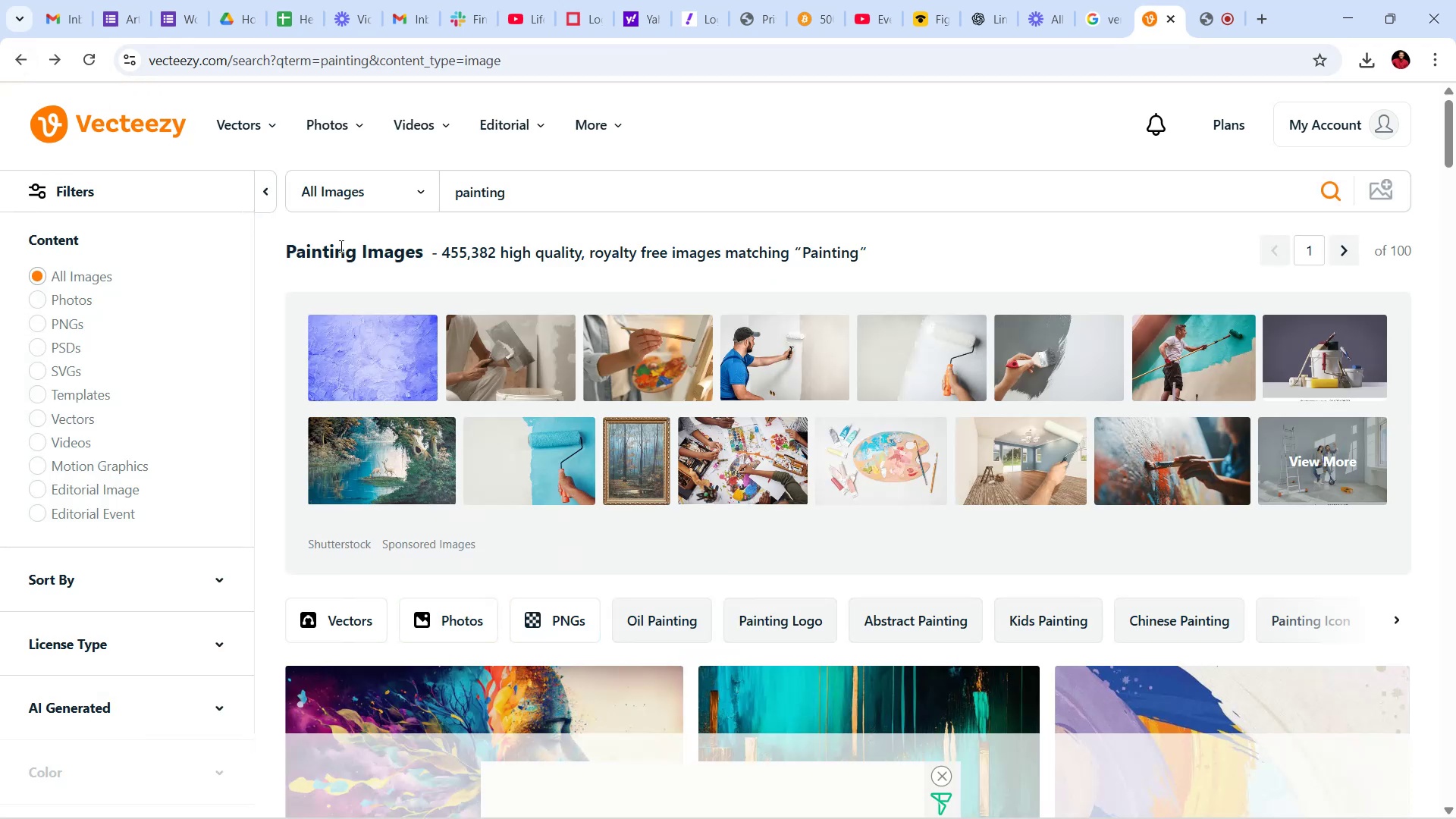 
left_click([366, 213])
 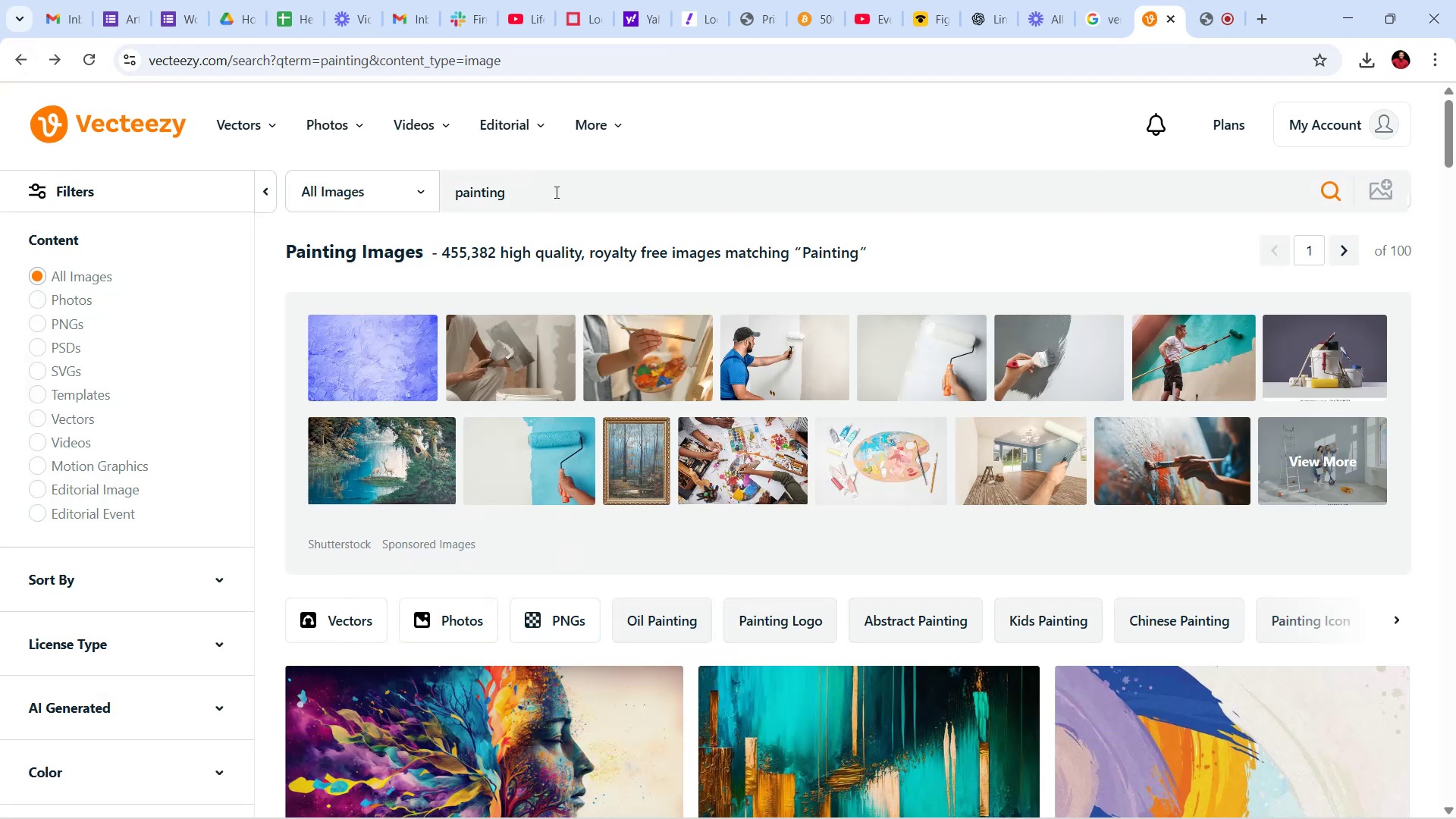 
left_click([555, 192])
 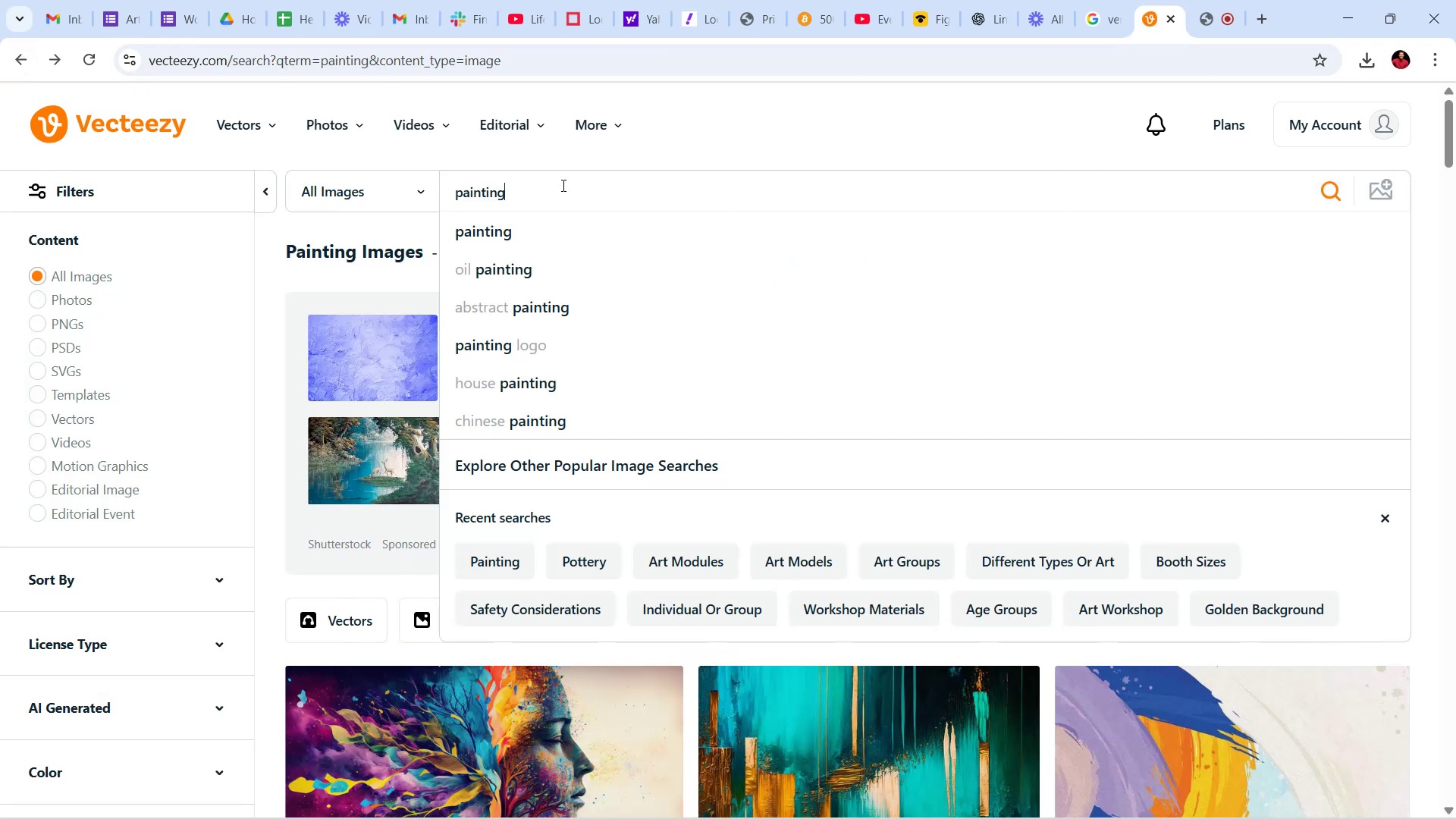 
key(Enter)
 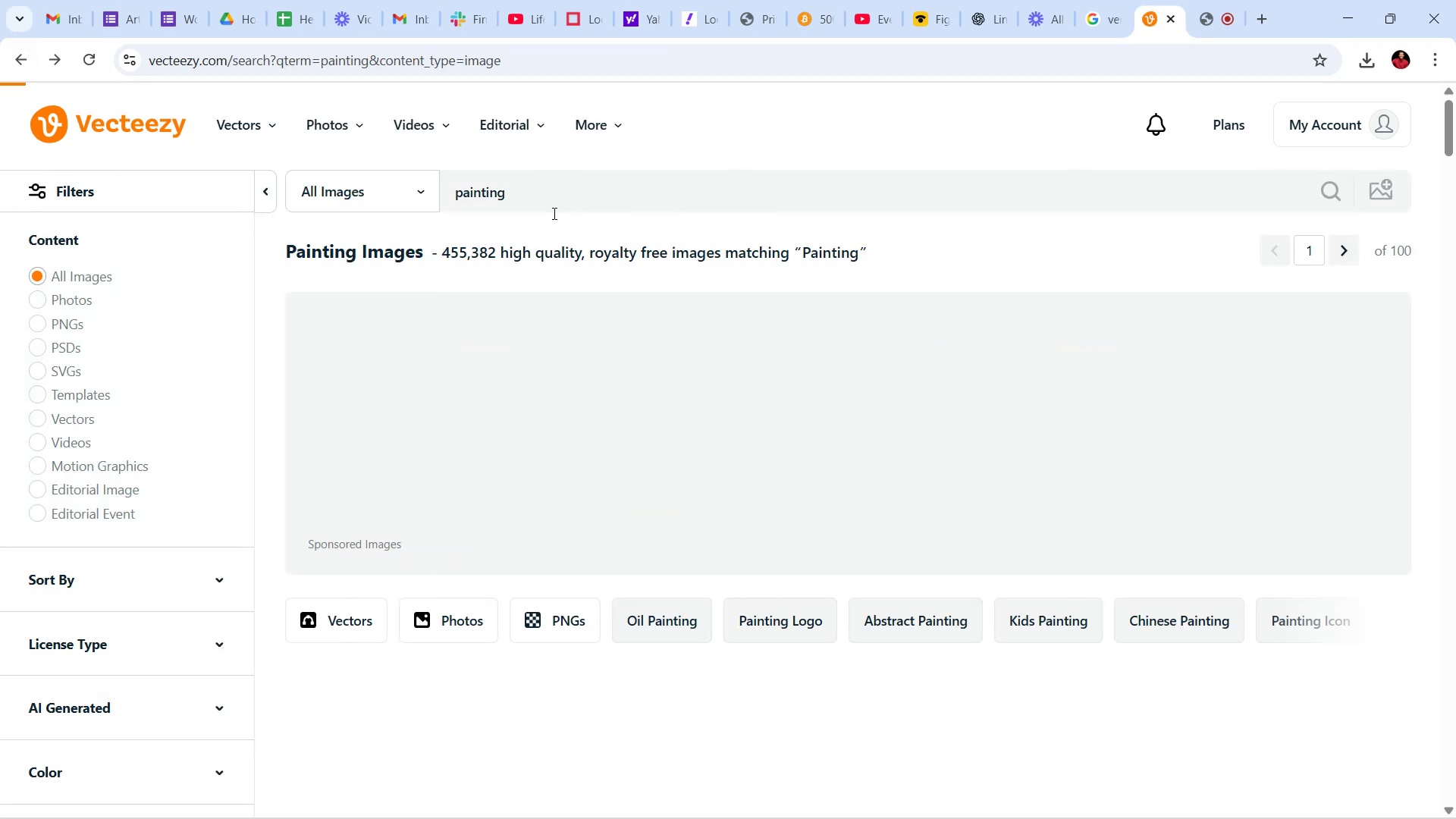 
scroll: coordinate [825, 590], scroll_direction: down, amount: 21.0
 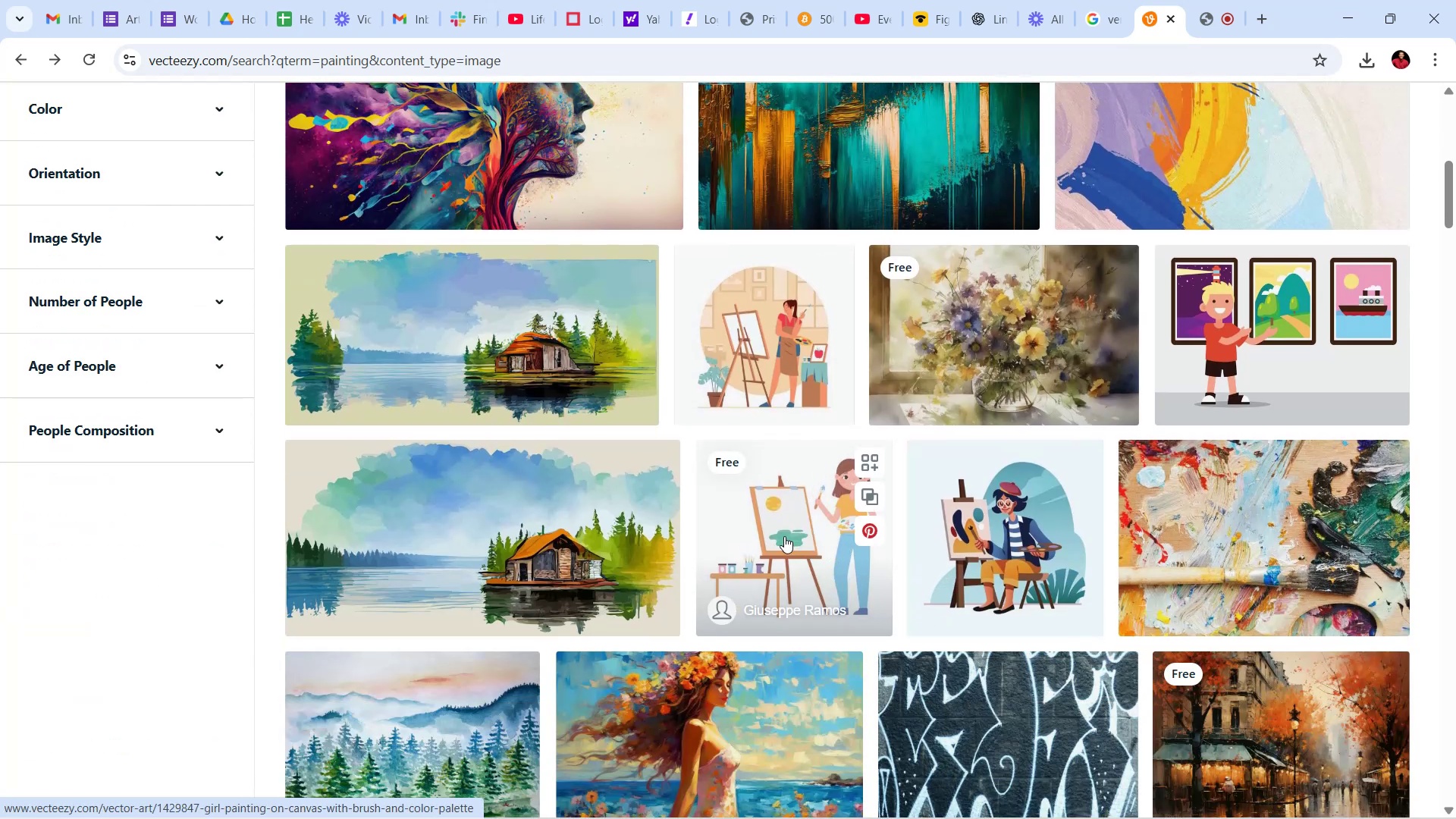 
left_click([784, 536])
 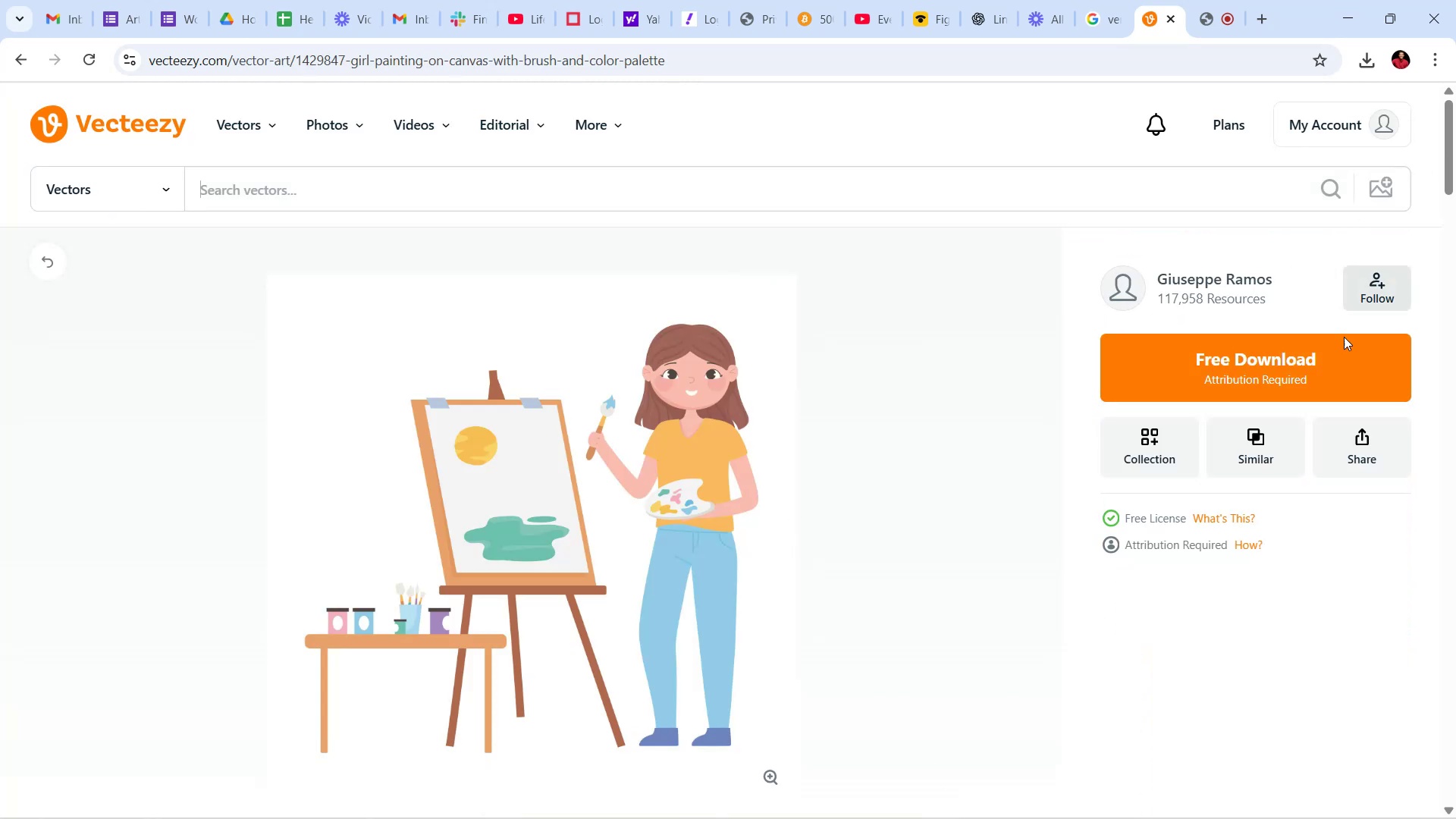 
left_click([1250, 344])
 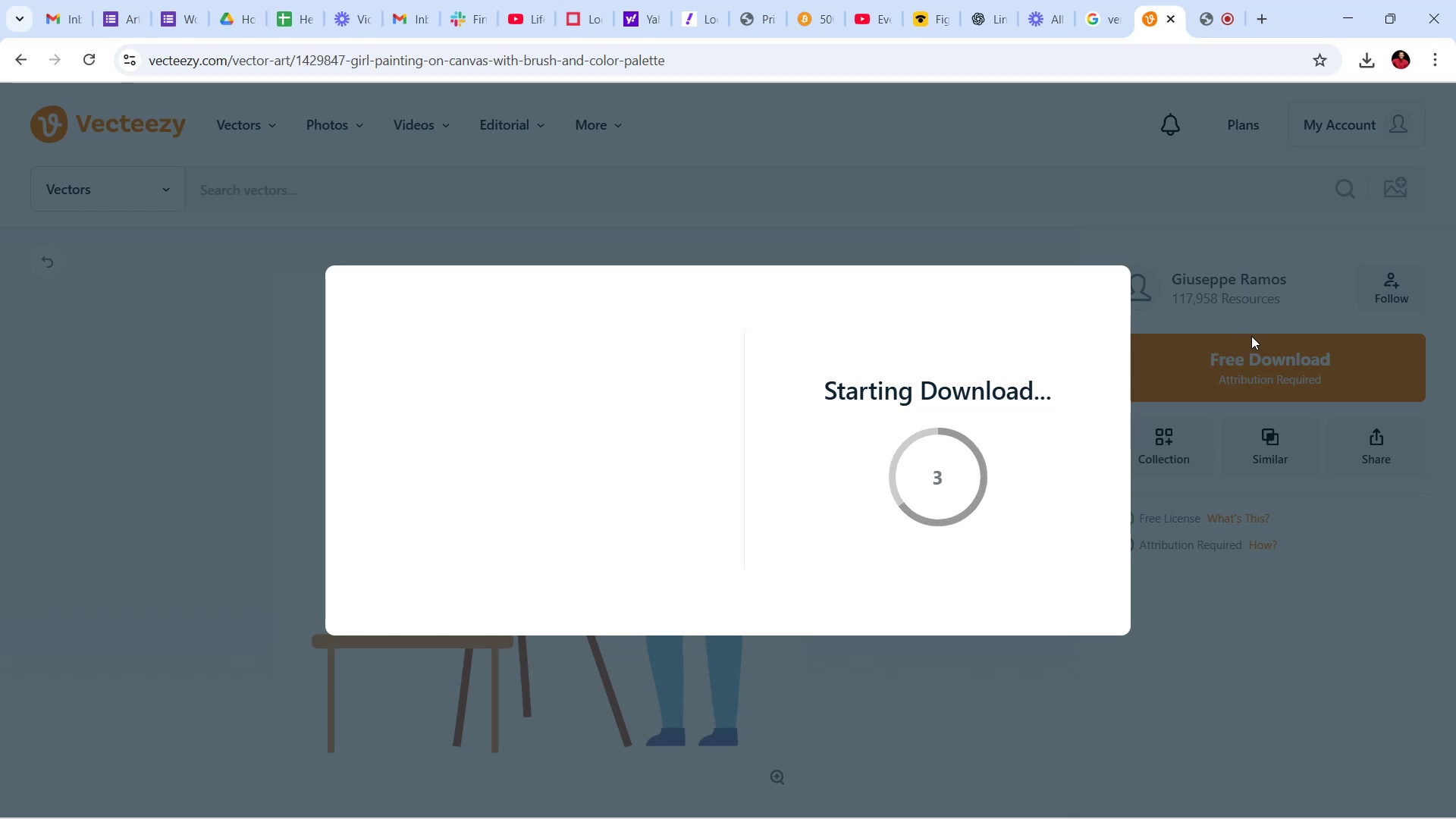 
wait(8.24)
 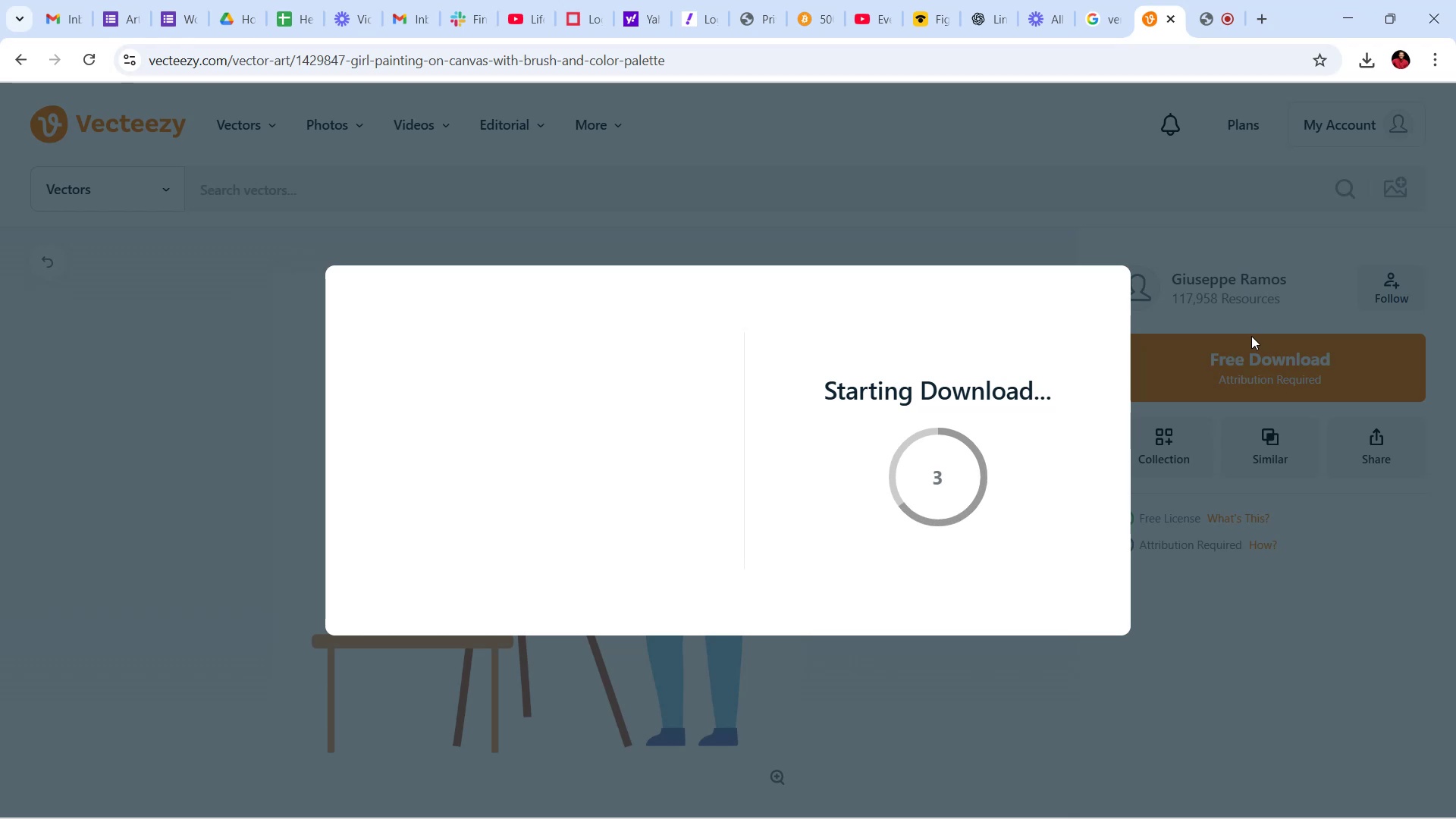 
left_click([1115, 289])
 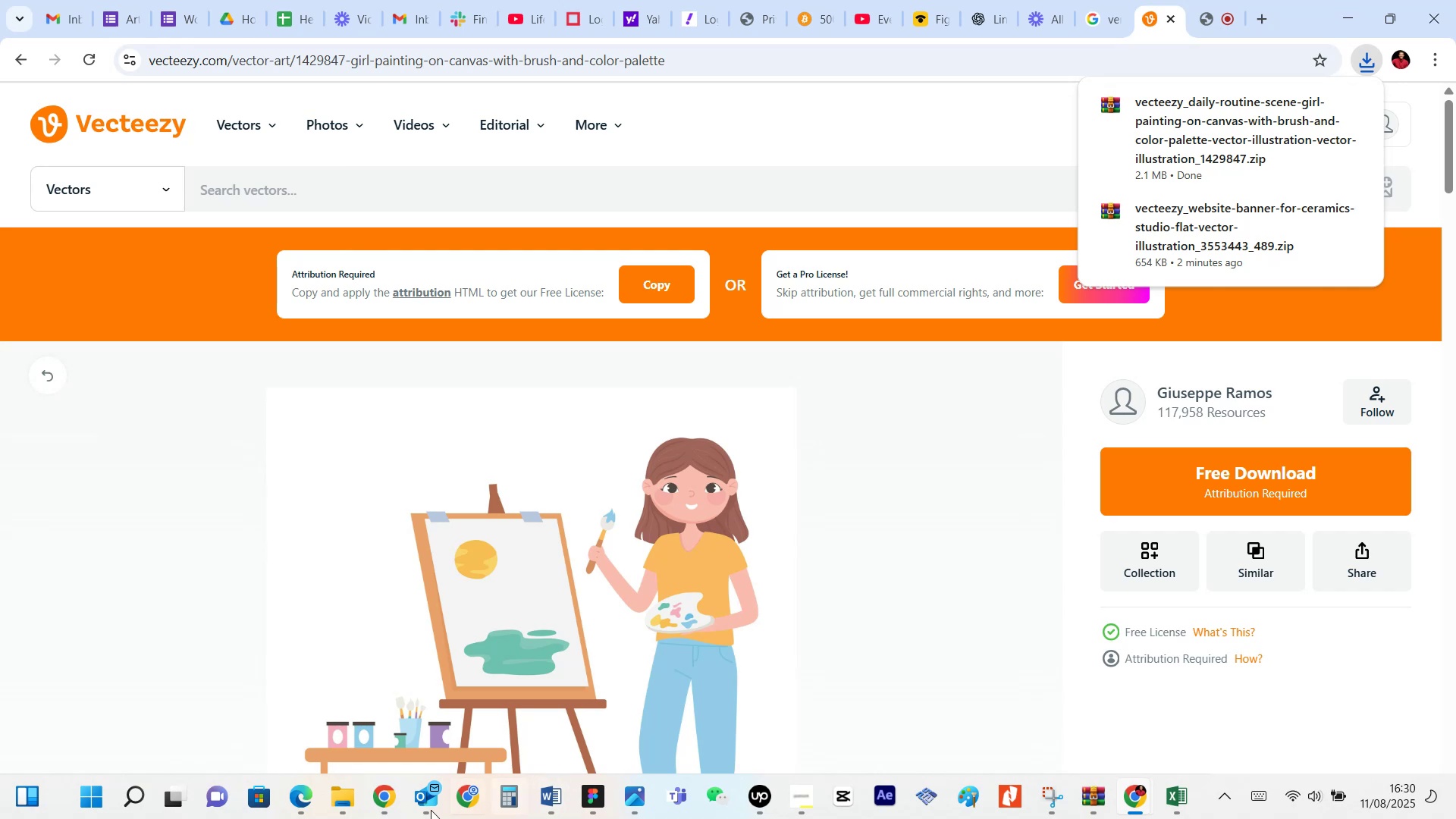 
wait(5.39)
 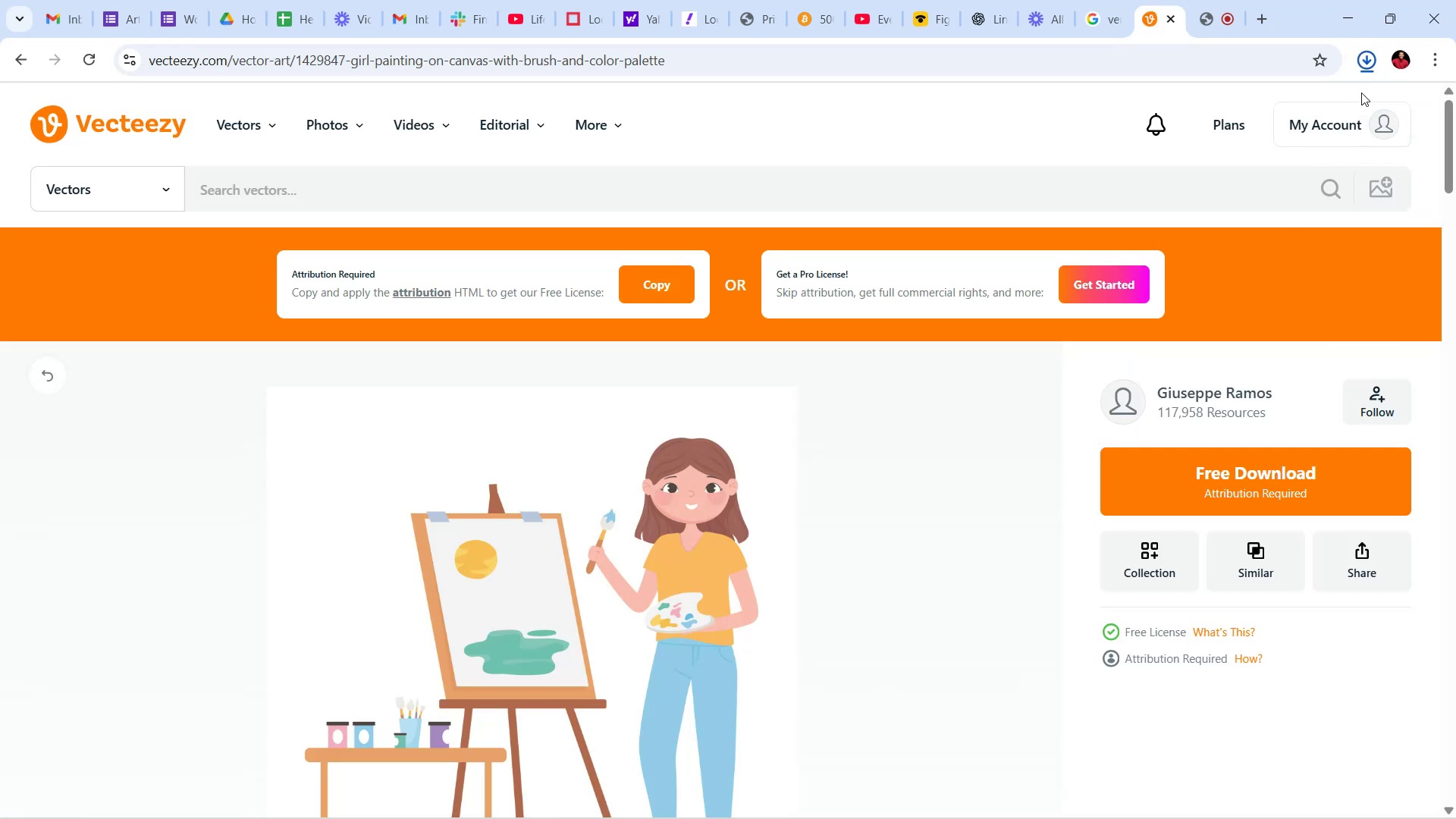 
left_click([1088, 792])
 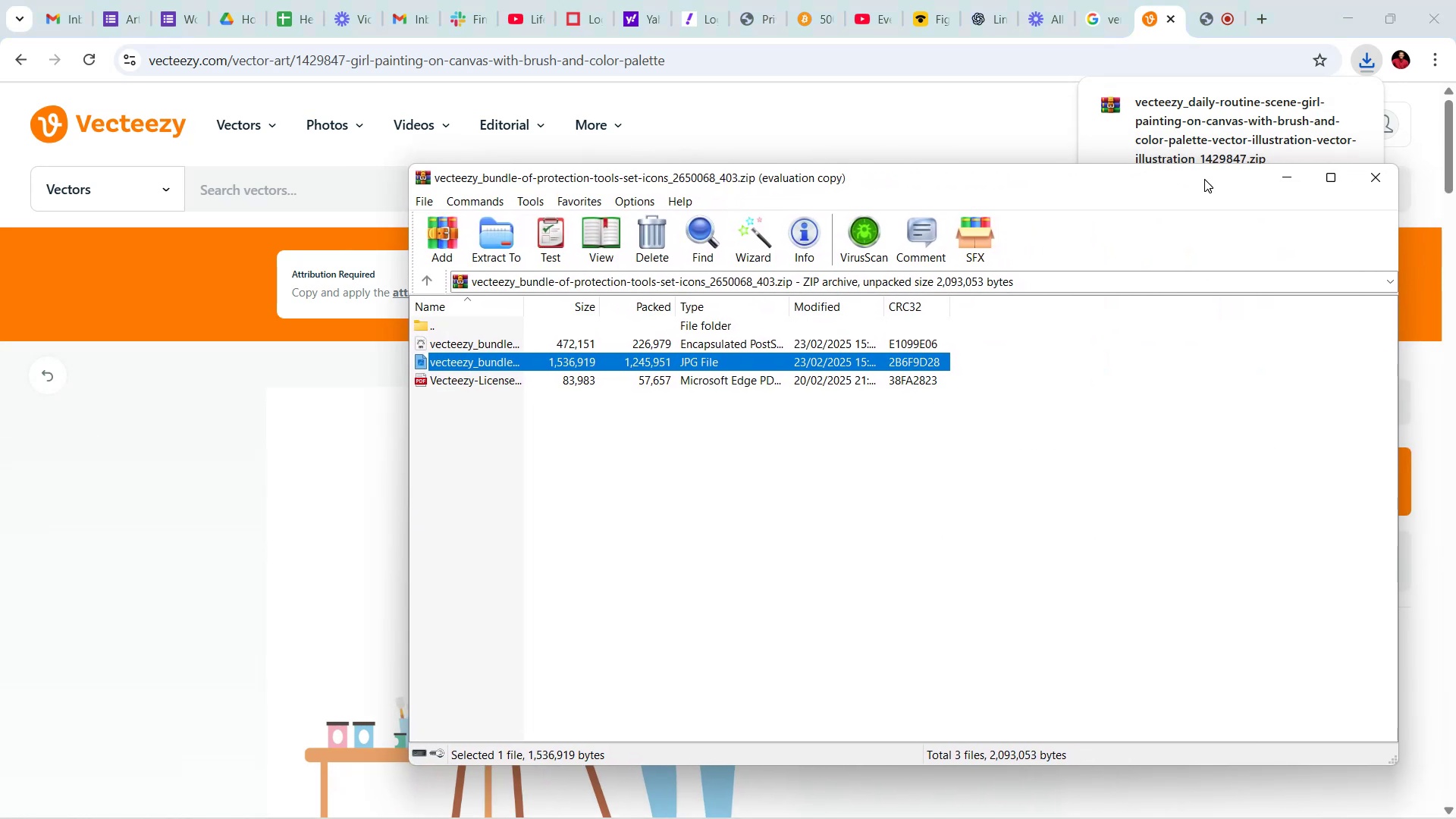 
left_click([1358, 172])
 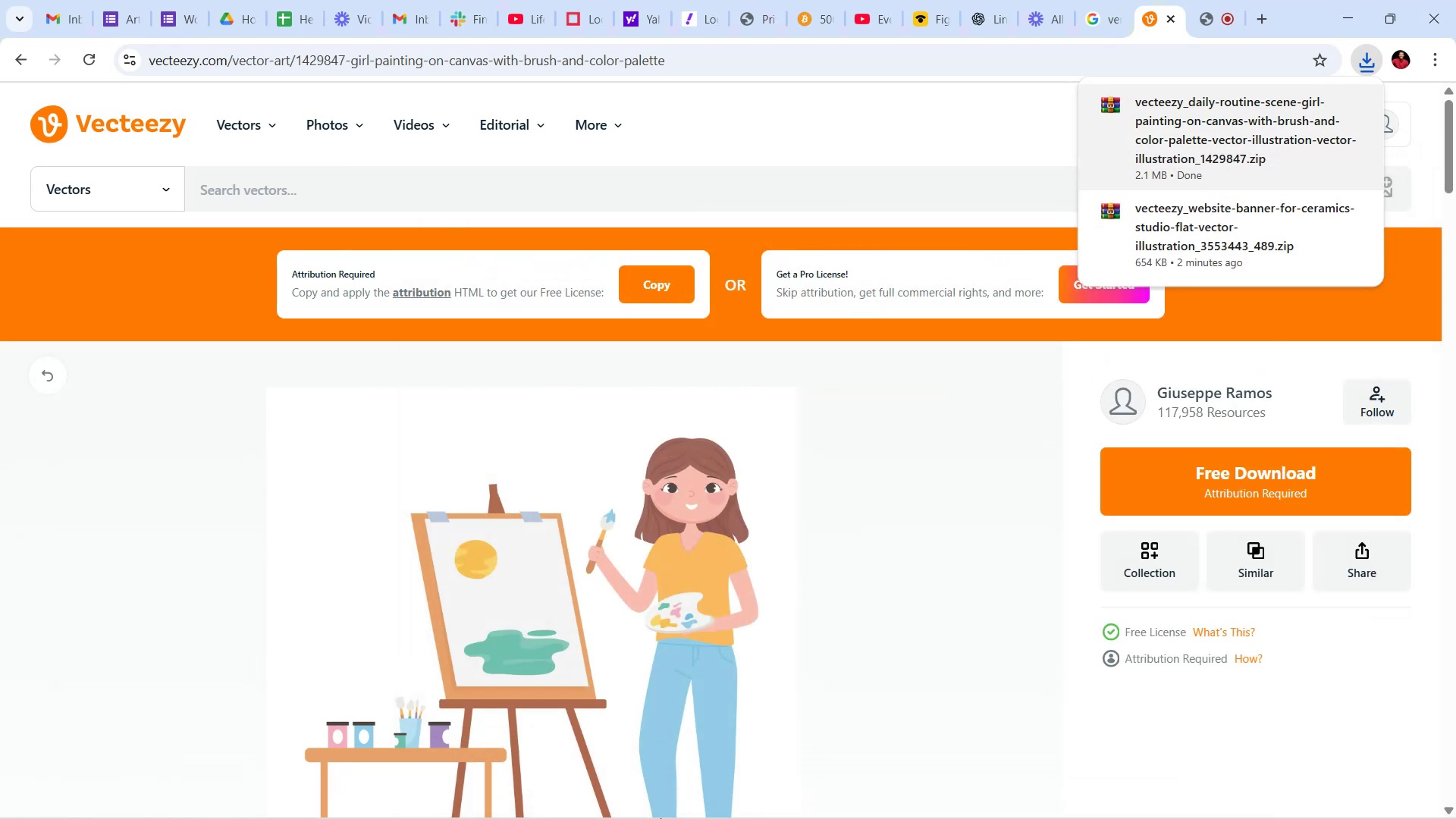 
mouse_move([357, 802])
 